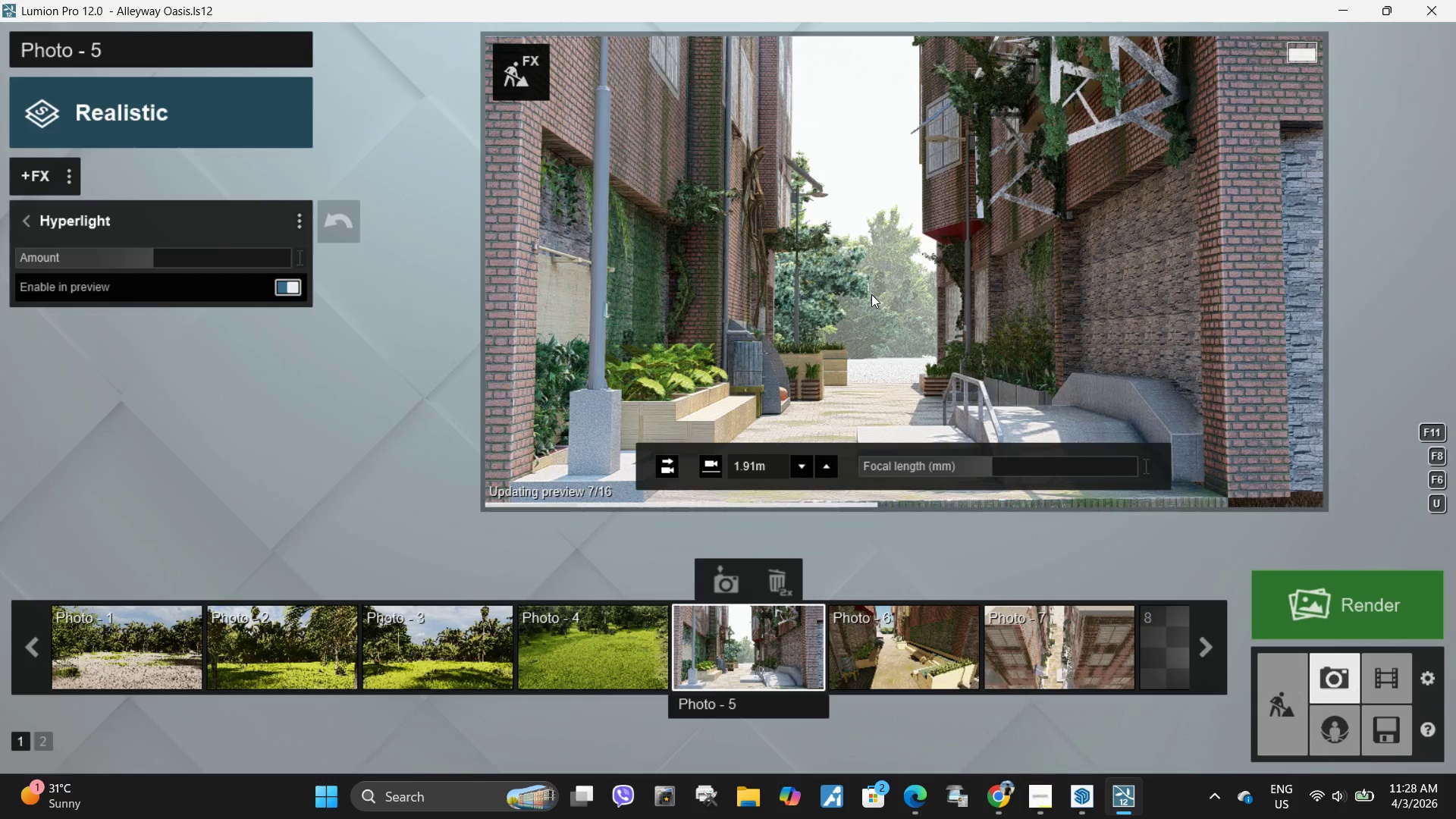 
left_click([154, 258])
 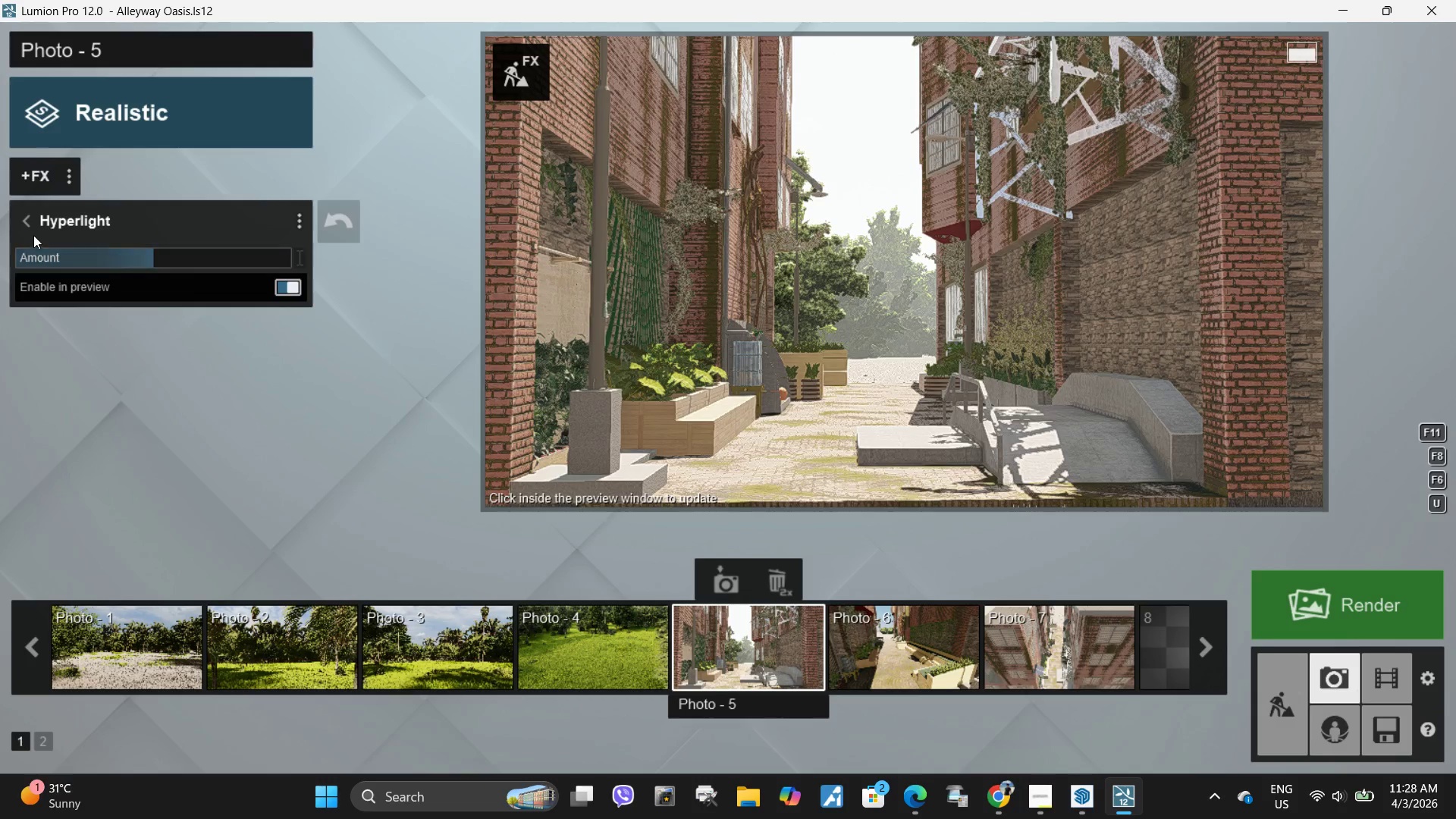 
left_click([33, 228])
 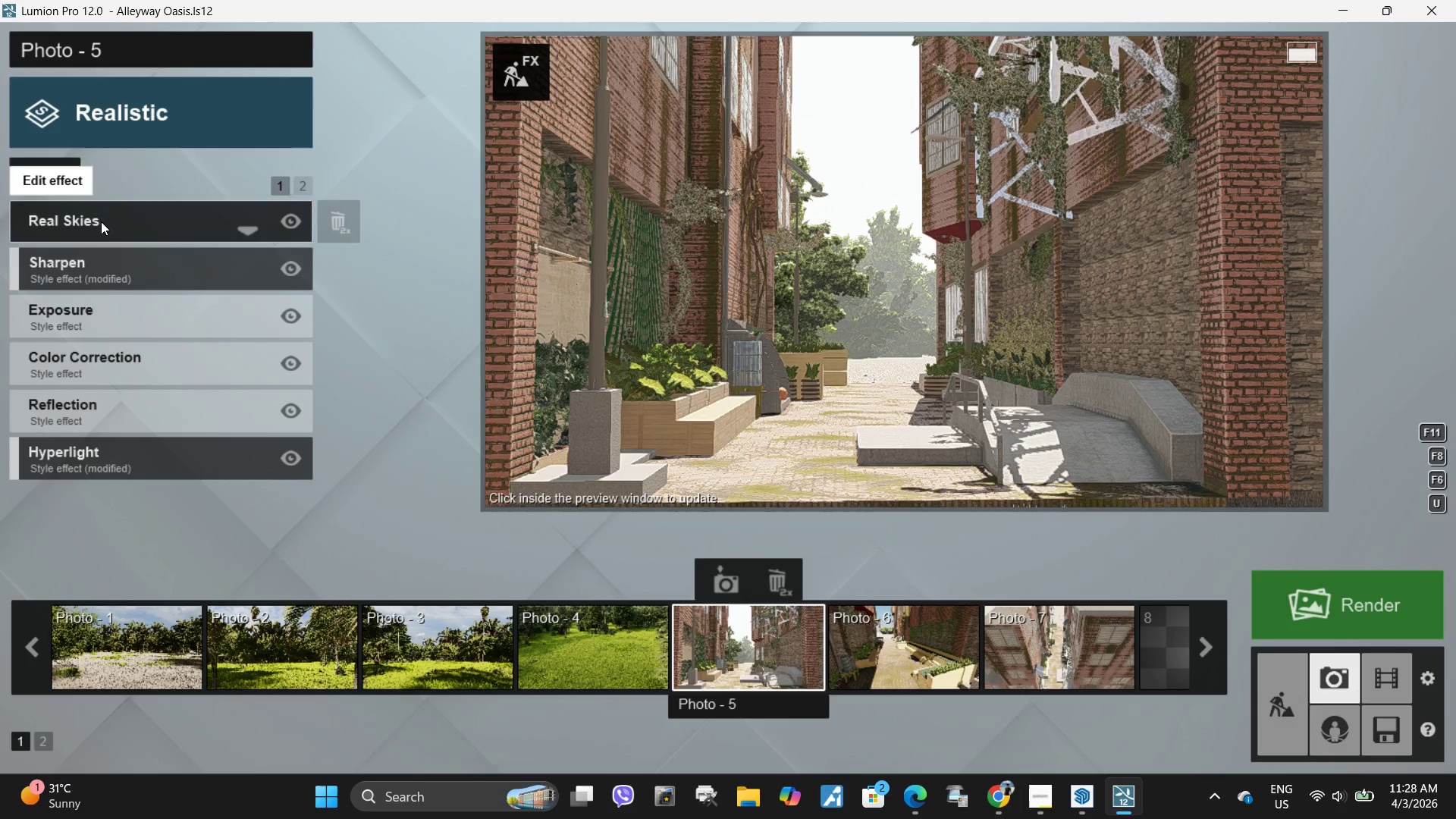 
left_click([101, 221])
 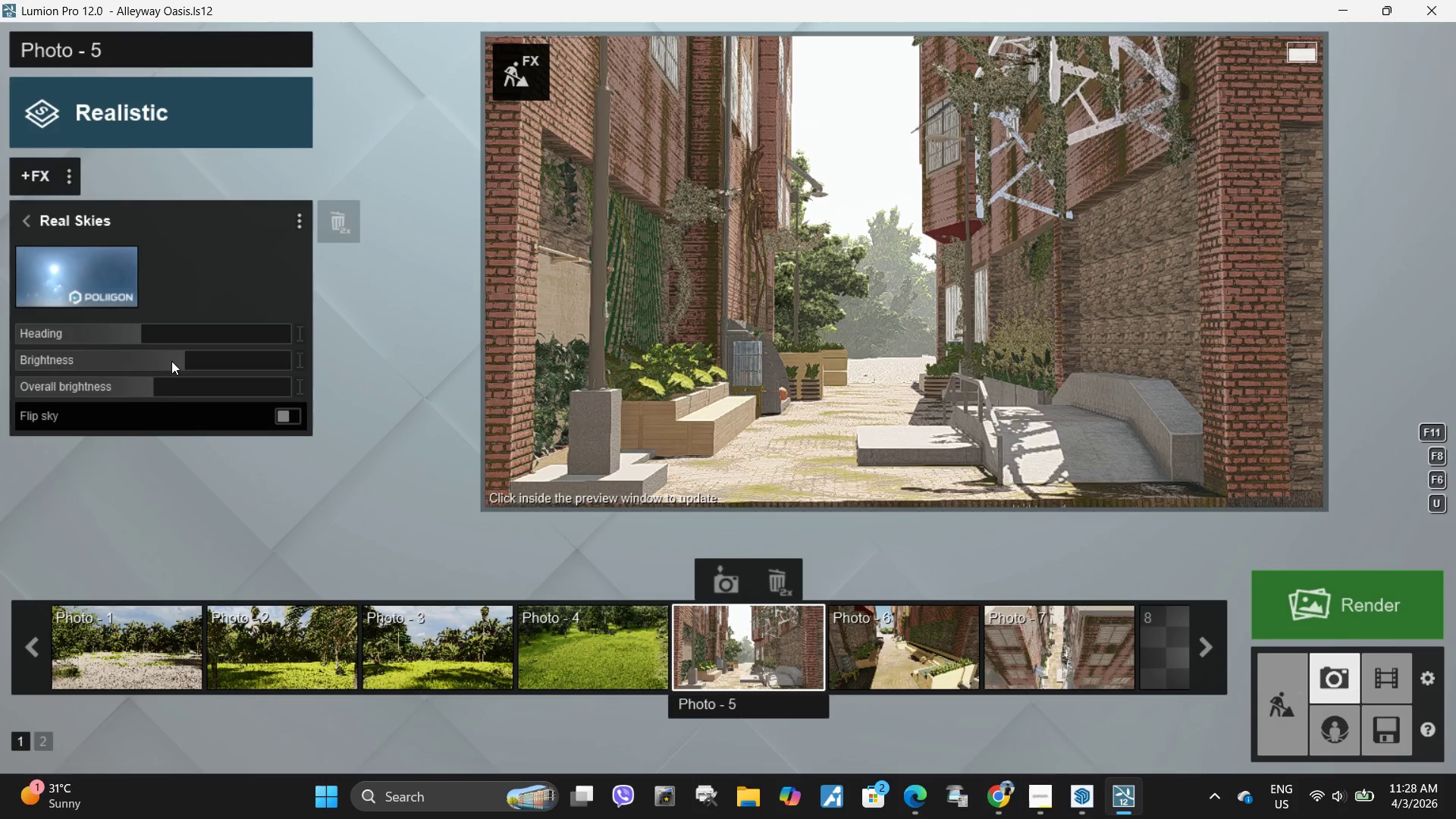 
left_click_drag(start_coordinate=[187, 359], to_coordinate=[224, 360])
 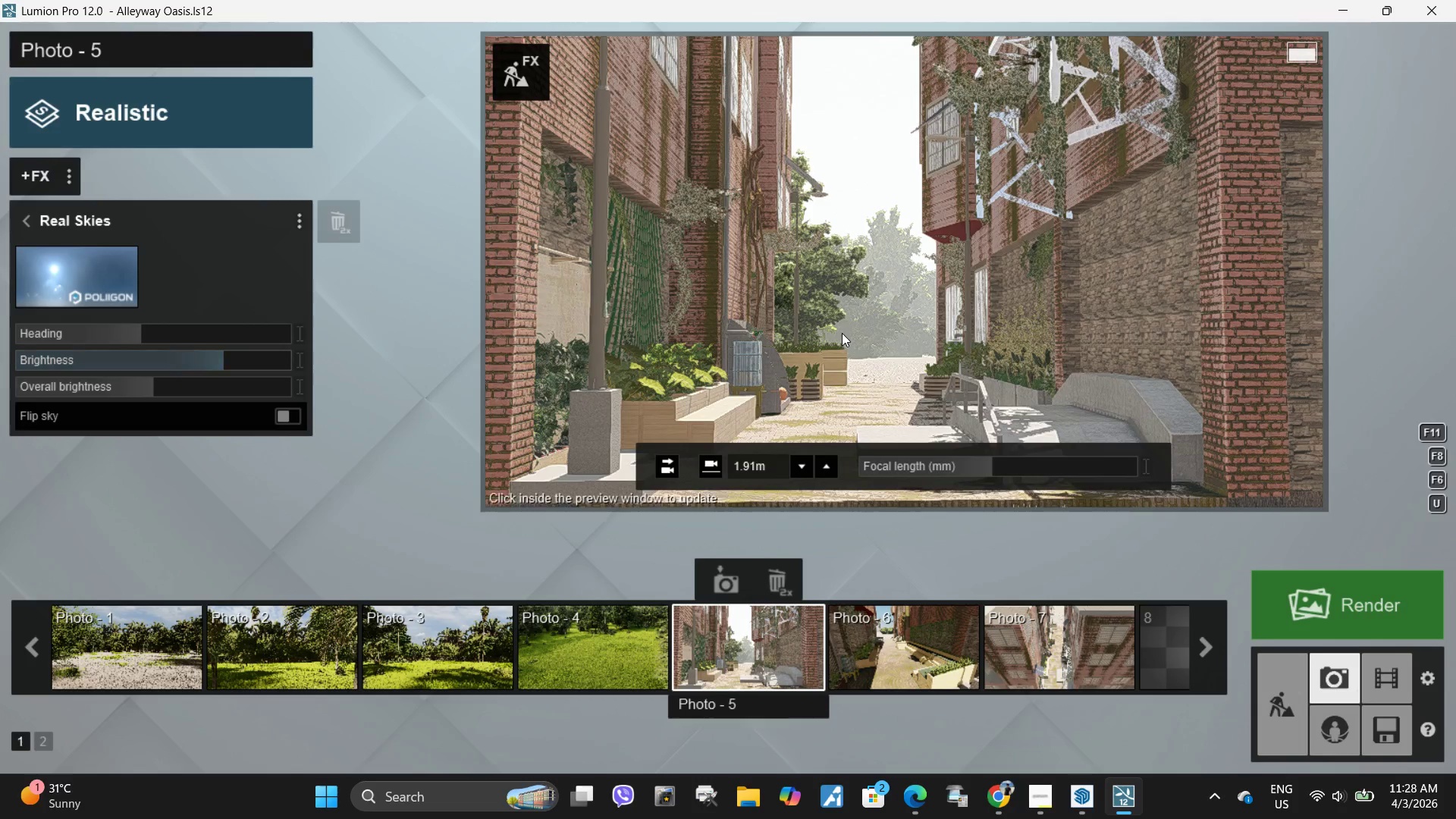 
mouse_move([860, 345])
 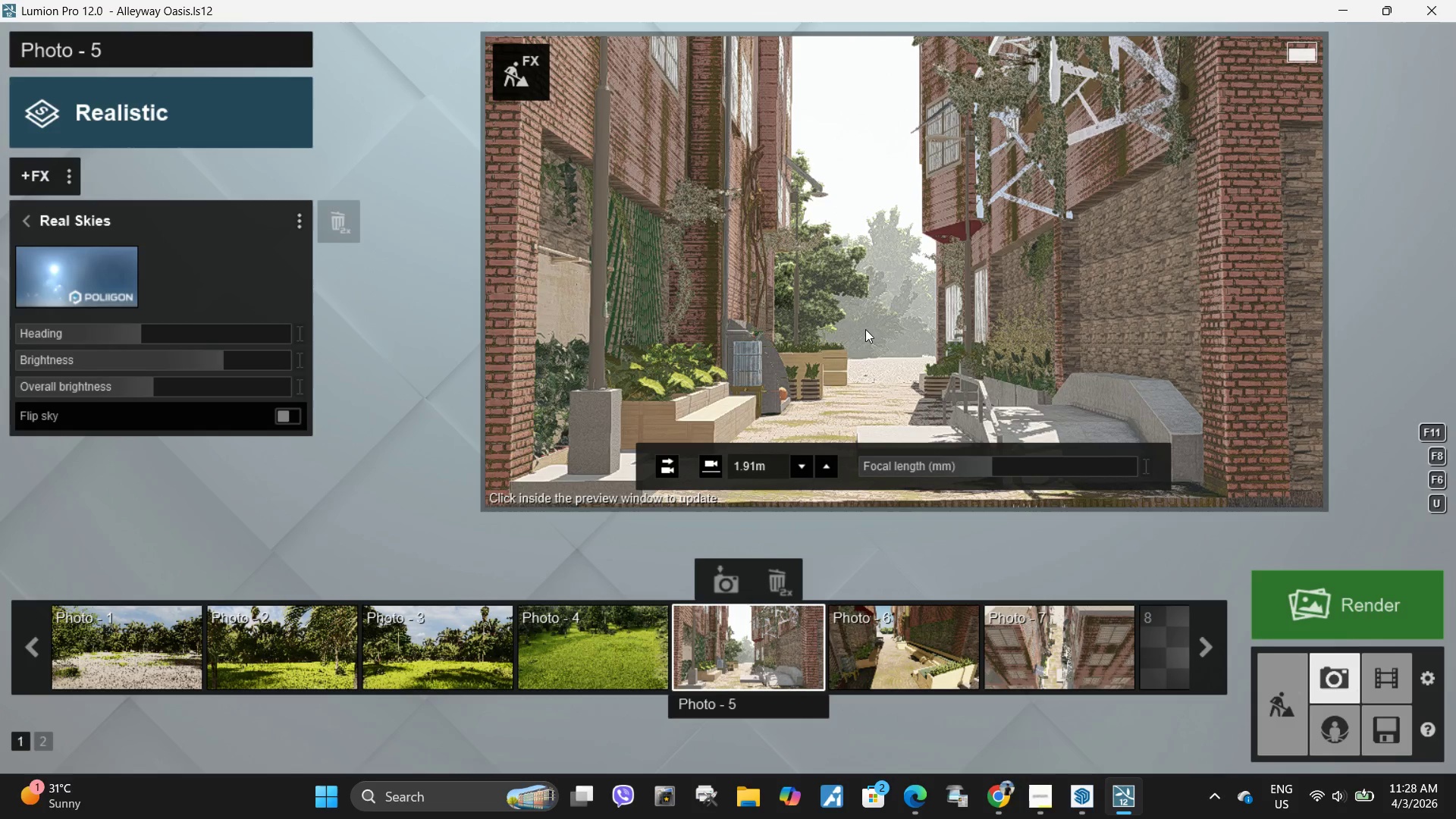 
left_click([865, 329])
 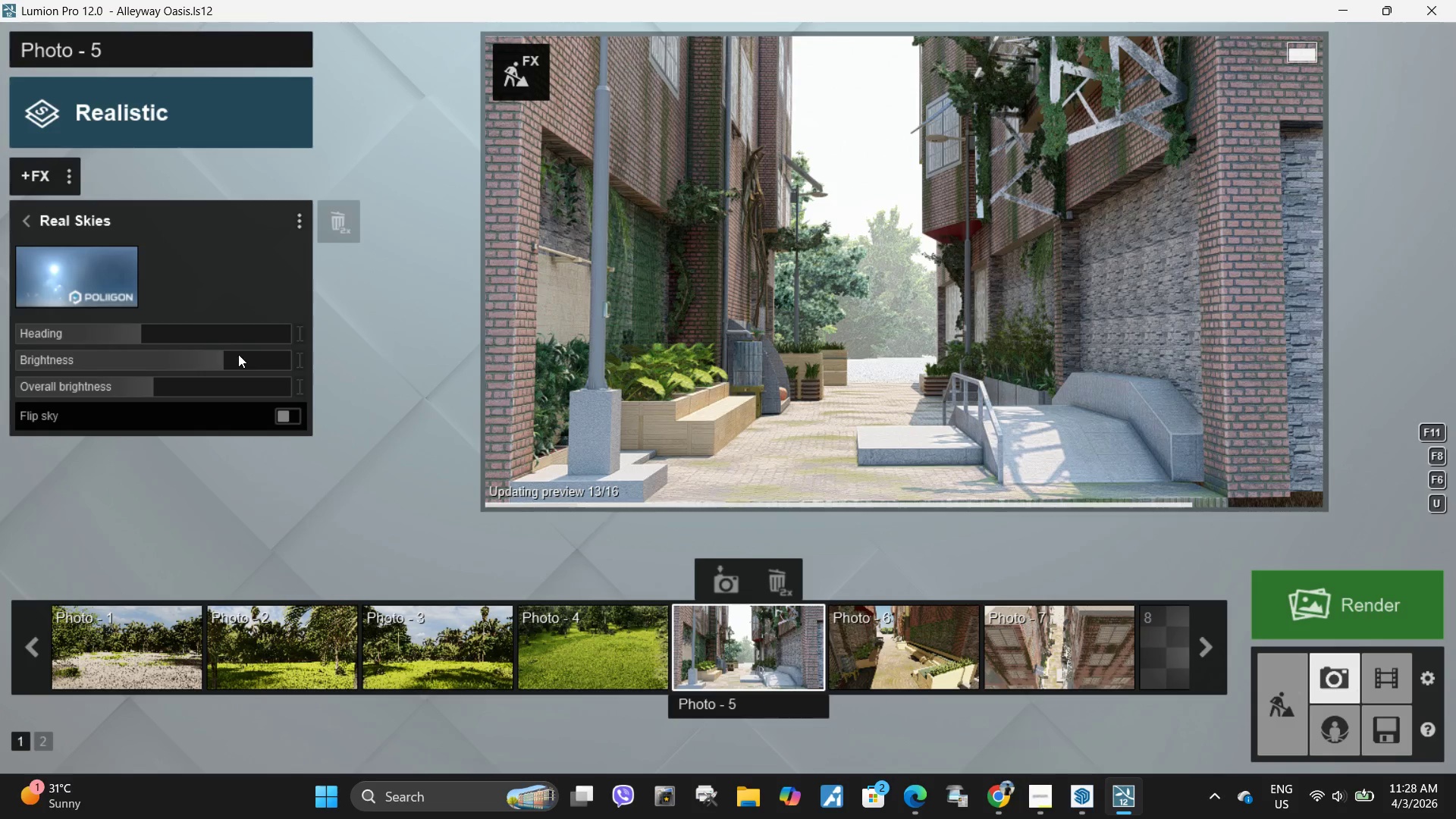 
left_click_drag(start_coordinate=[230, 362], to_coordinate=[267, 371])
 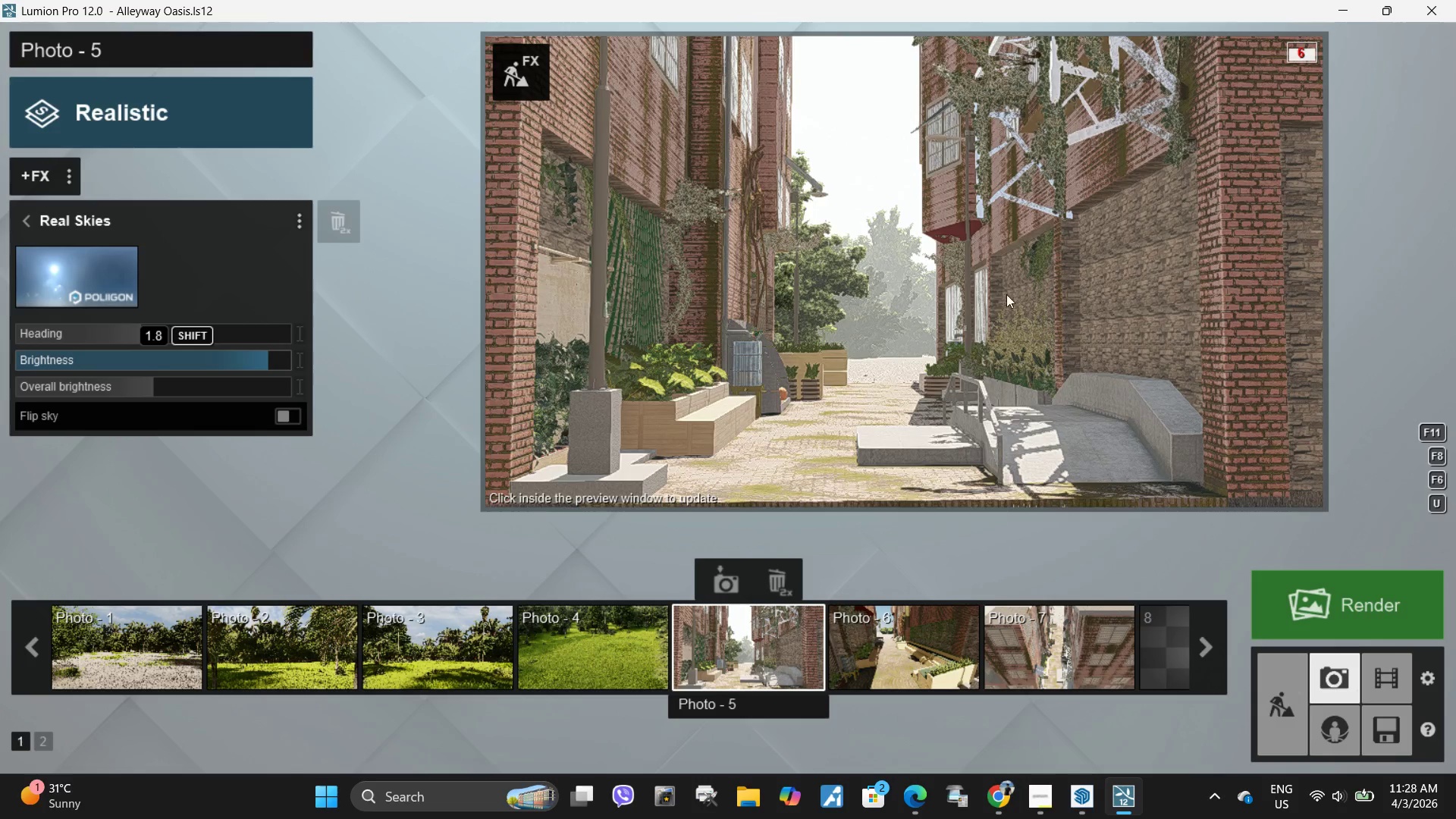 
left_click([1033, 293])
 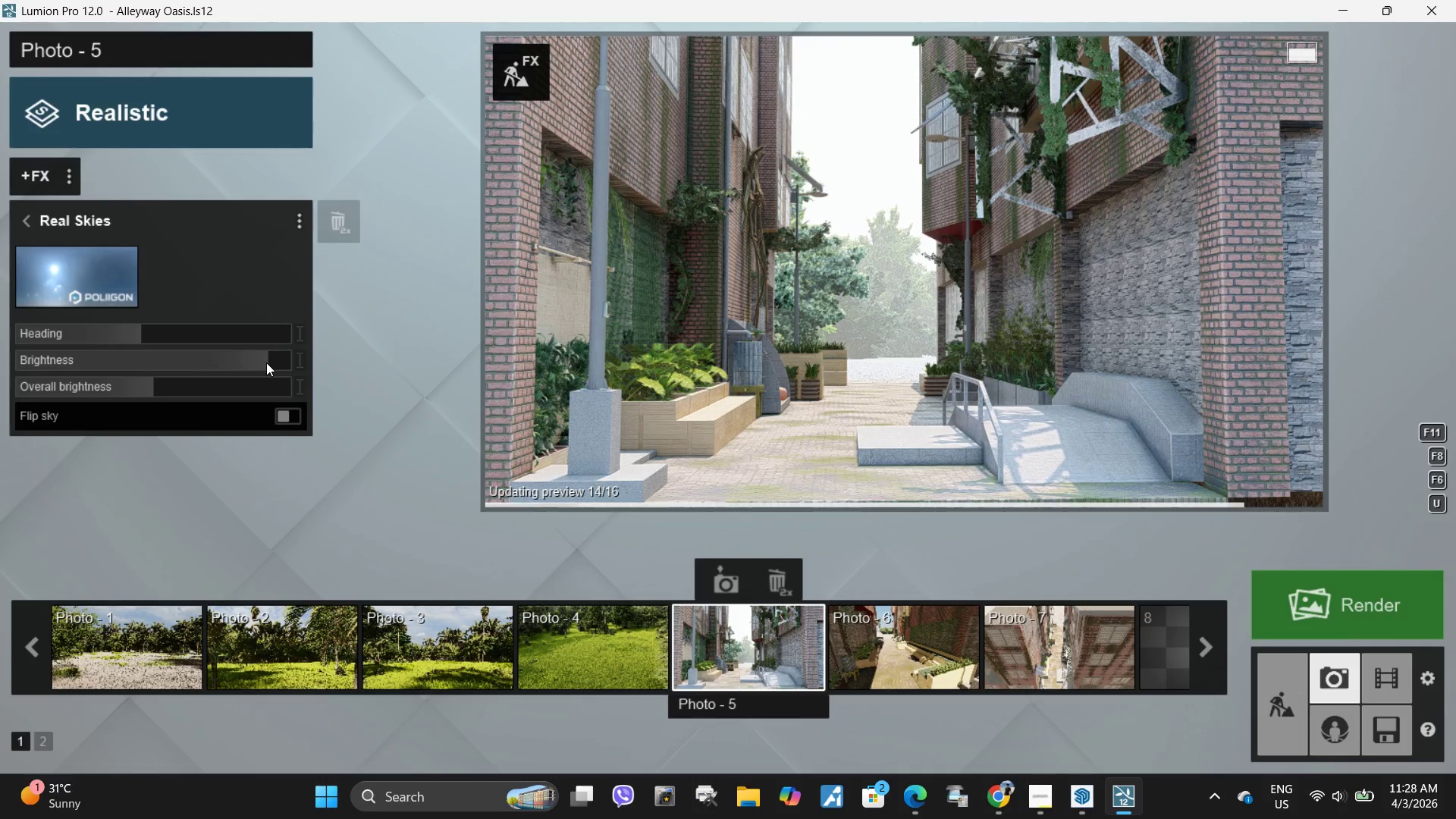 
left_click_drag(start_coordinate=[266, 362], to_coordinate=[186, 374])
 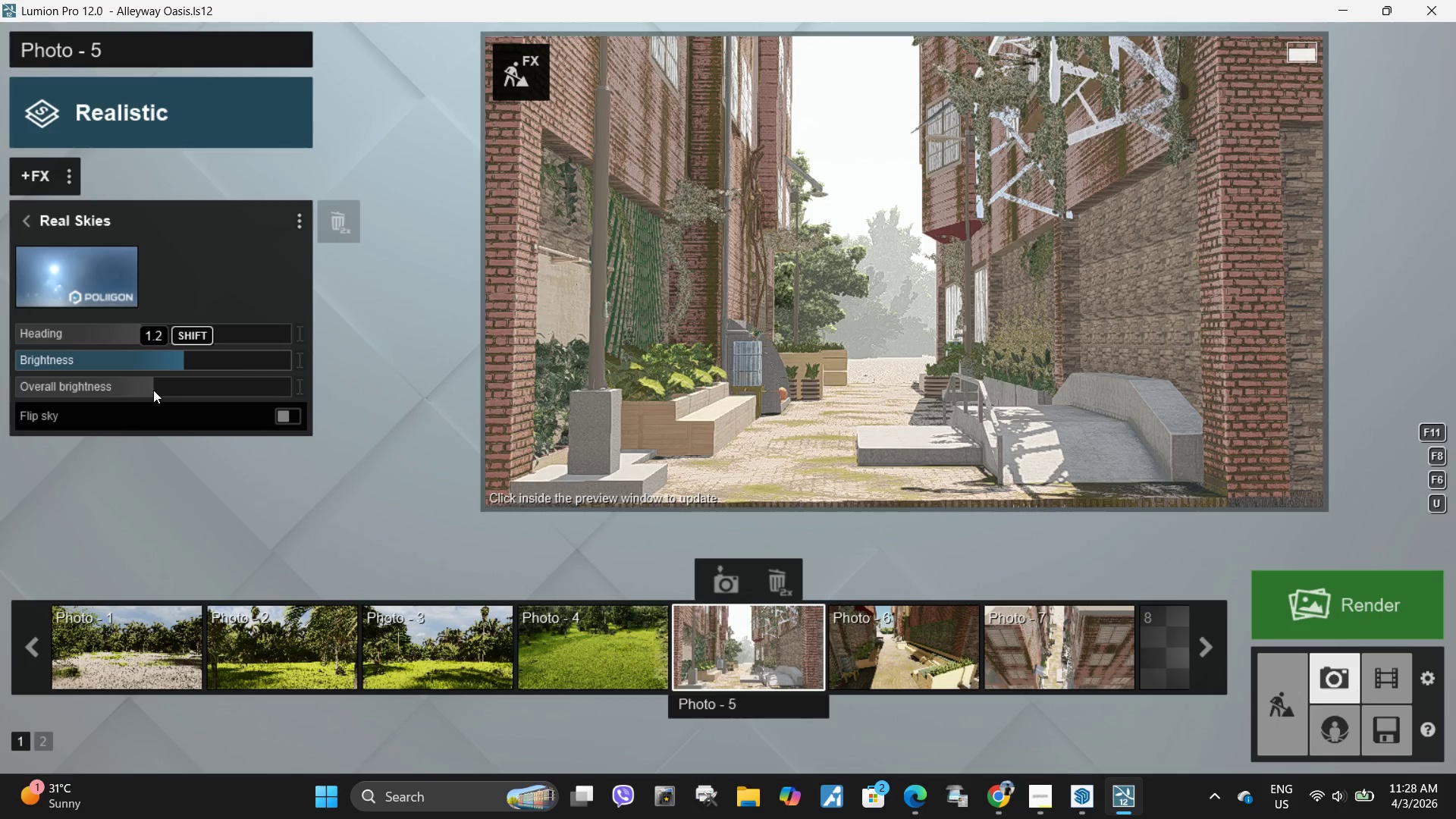 
left_click_drag(start_coordinate=[159, 389], to_coordinate=[255, 388])
 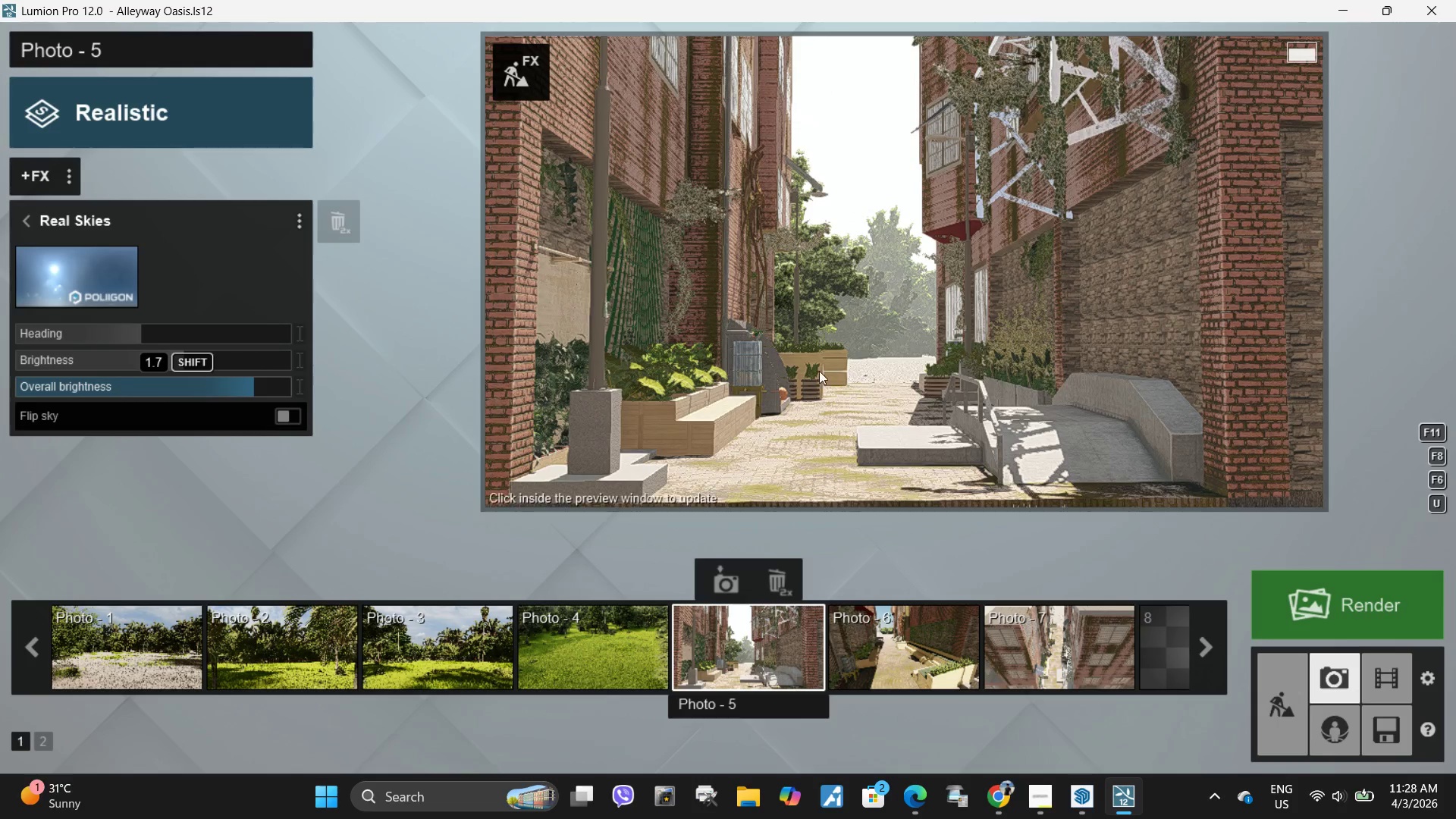 
left_click([1055, 370])
 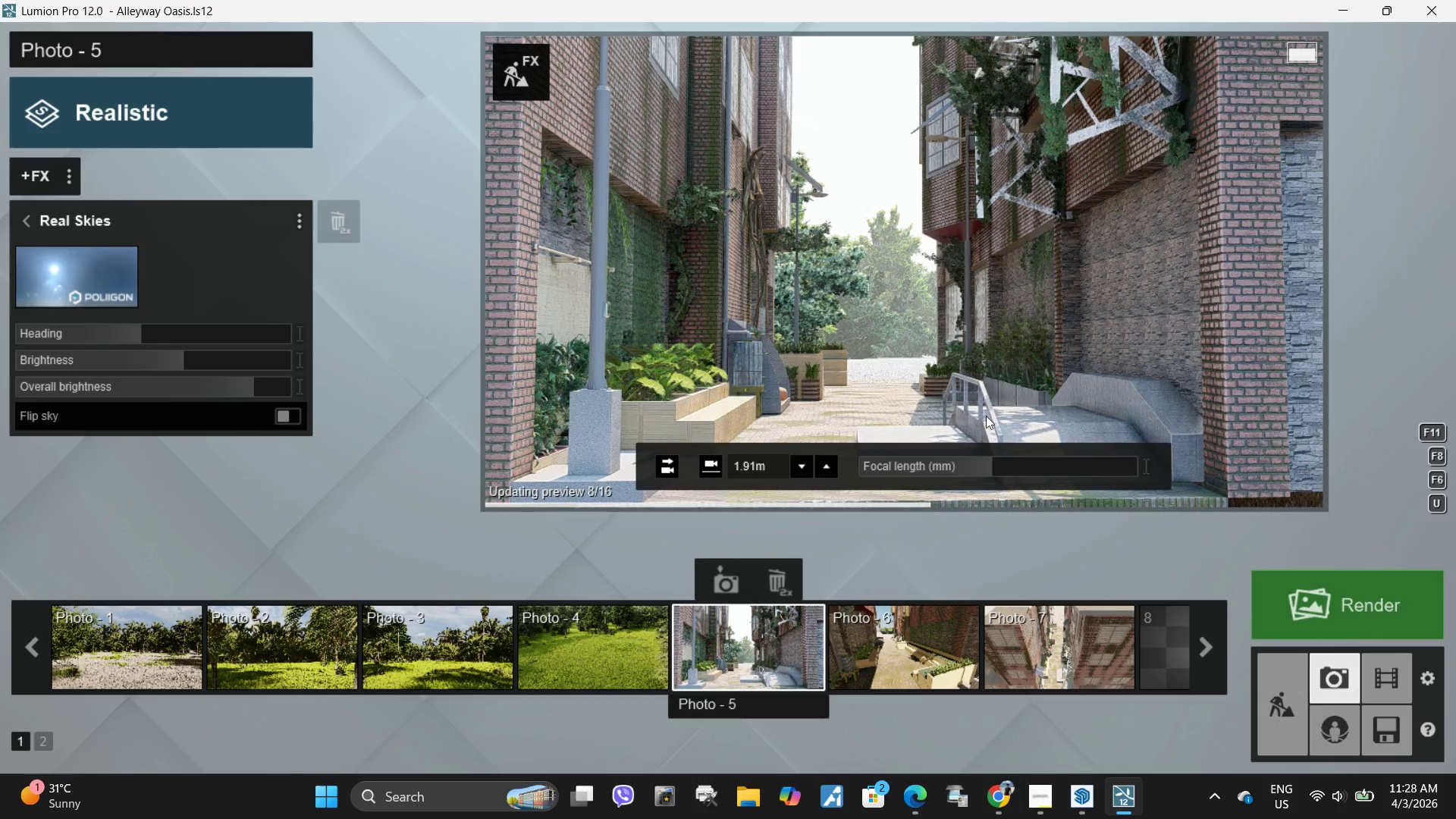 
mouse_move([134, 710])
 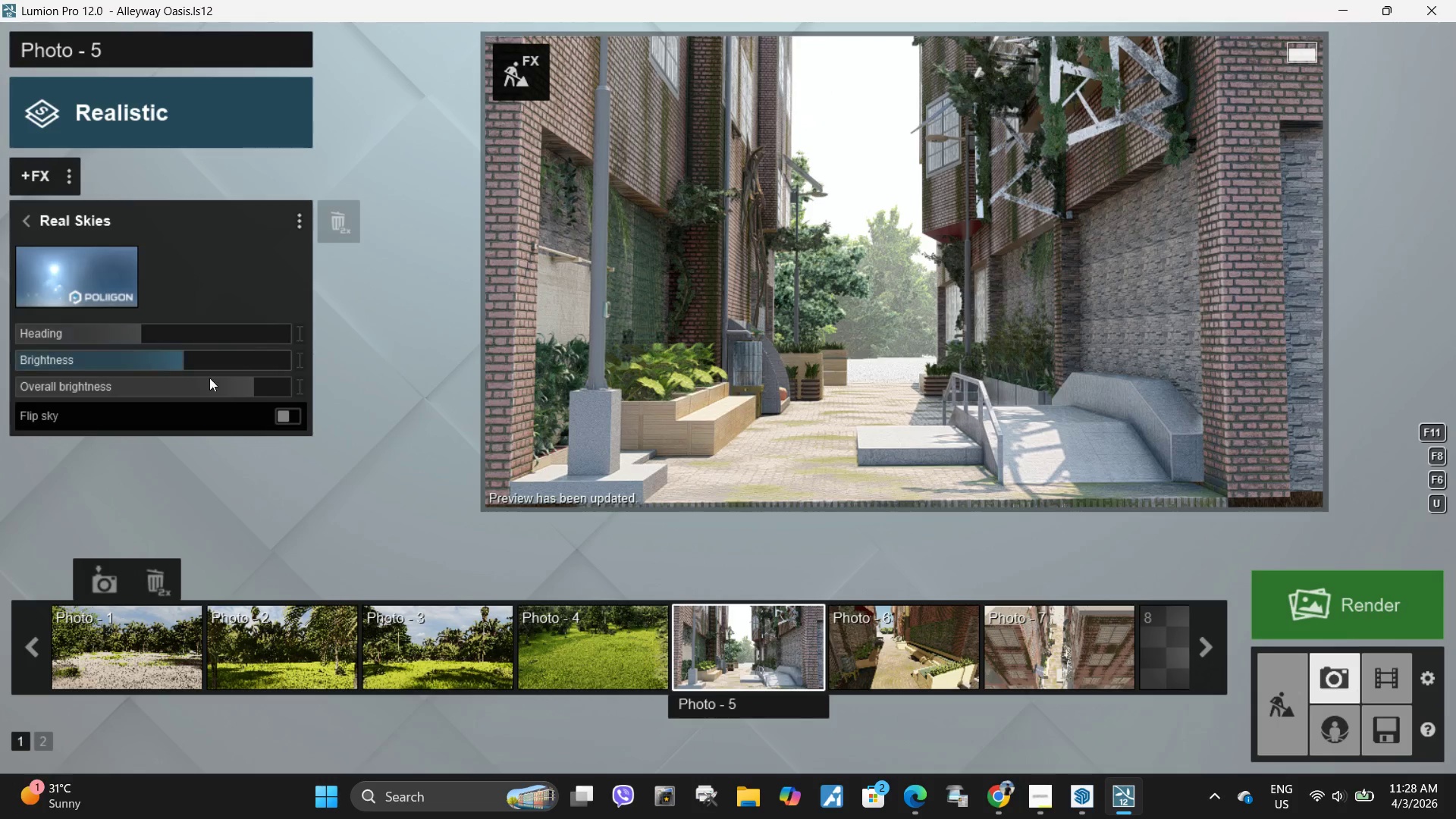 
left_click_drag(start_coordinate=[233, 389], to_coordinate=[195, 388])
 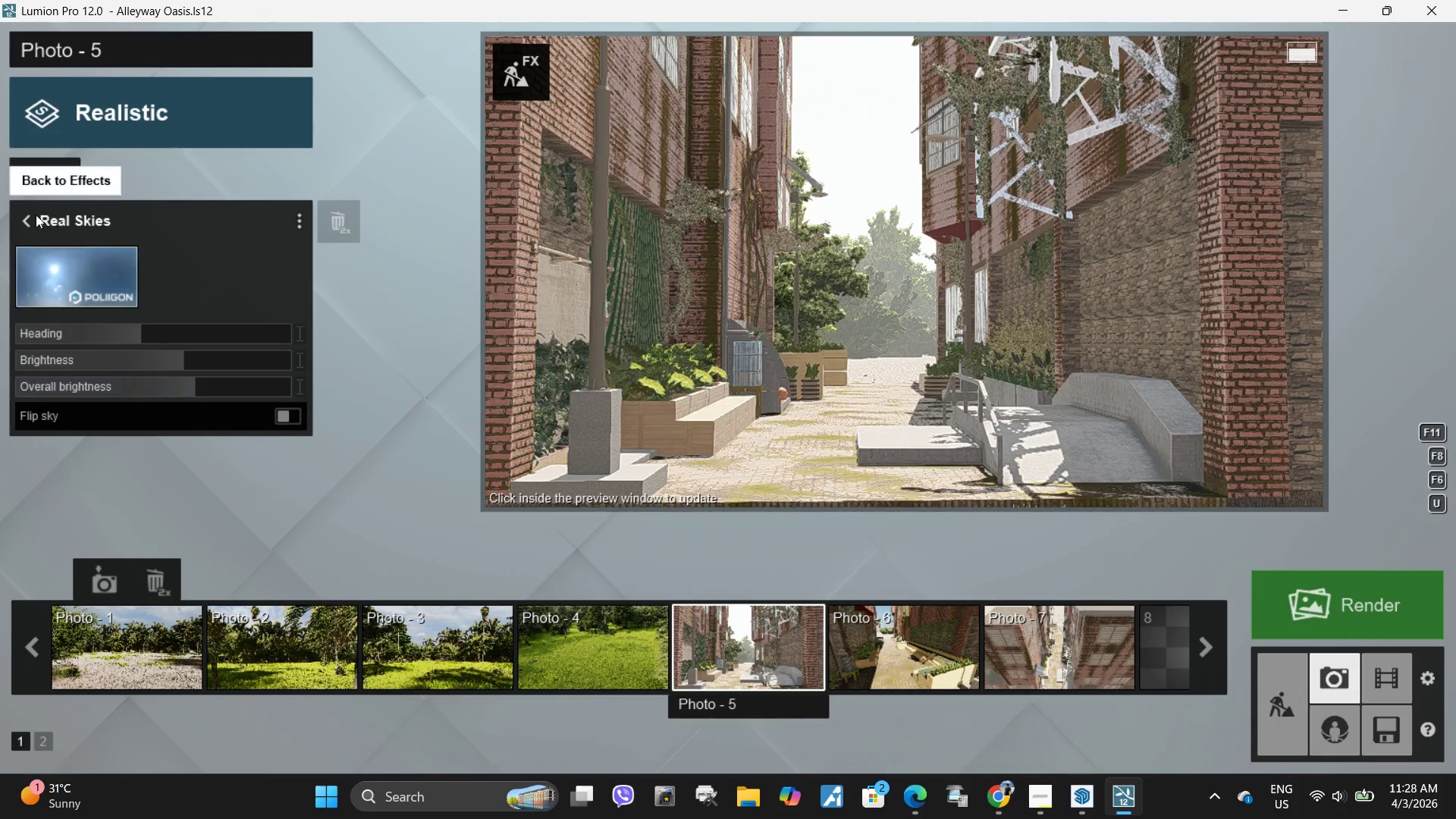 
left_click([32, 214])
 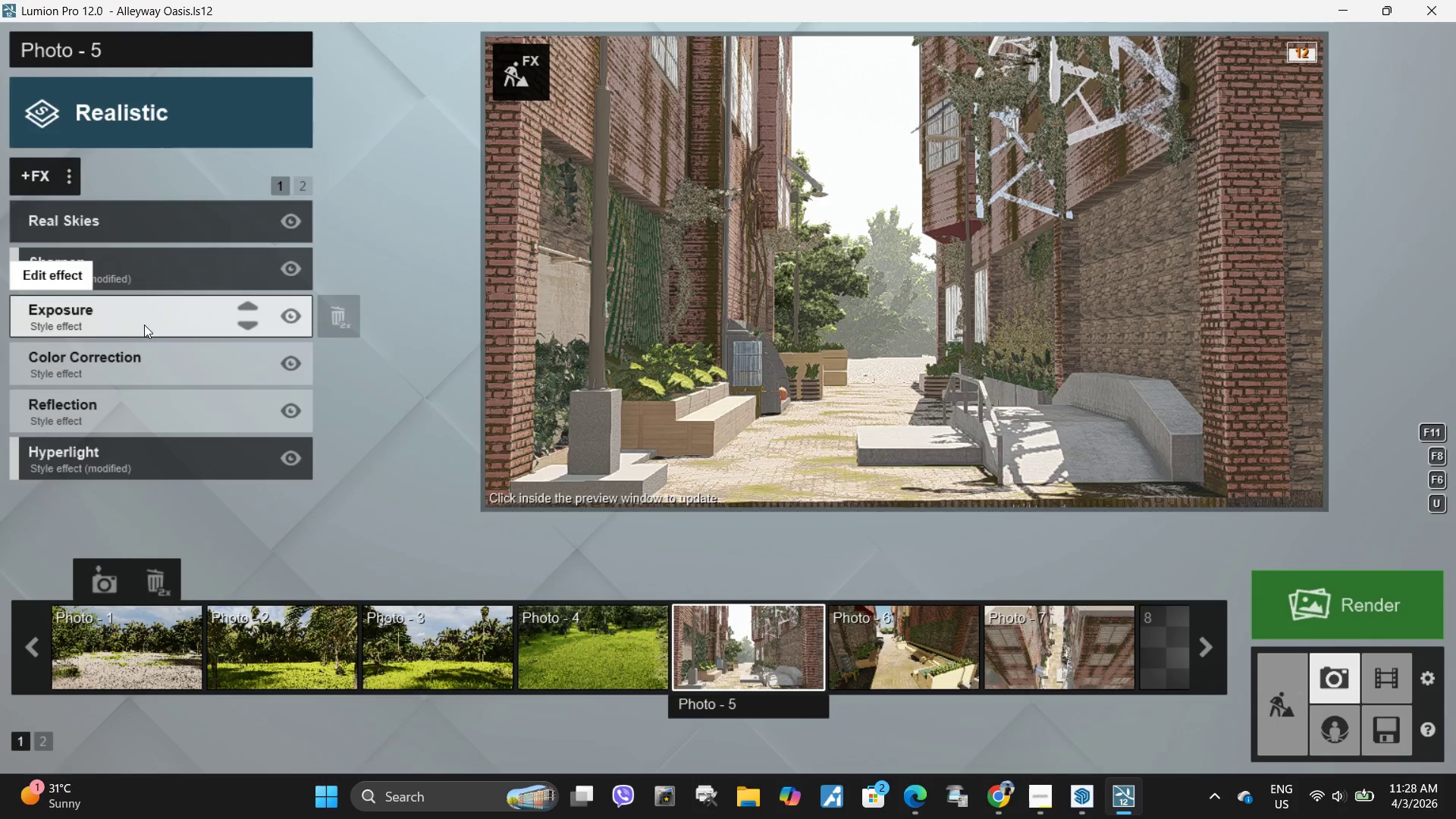 
left_click([143, 325])
 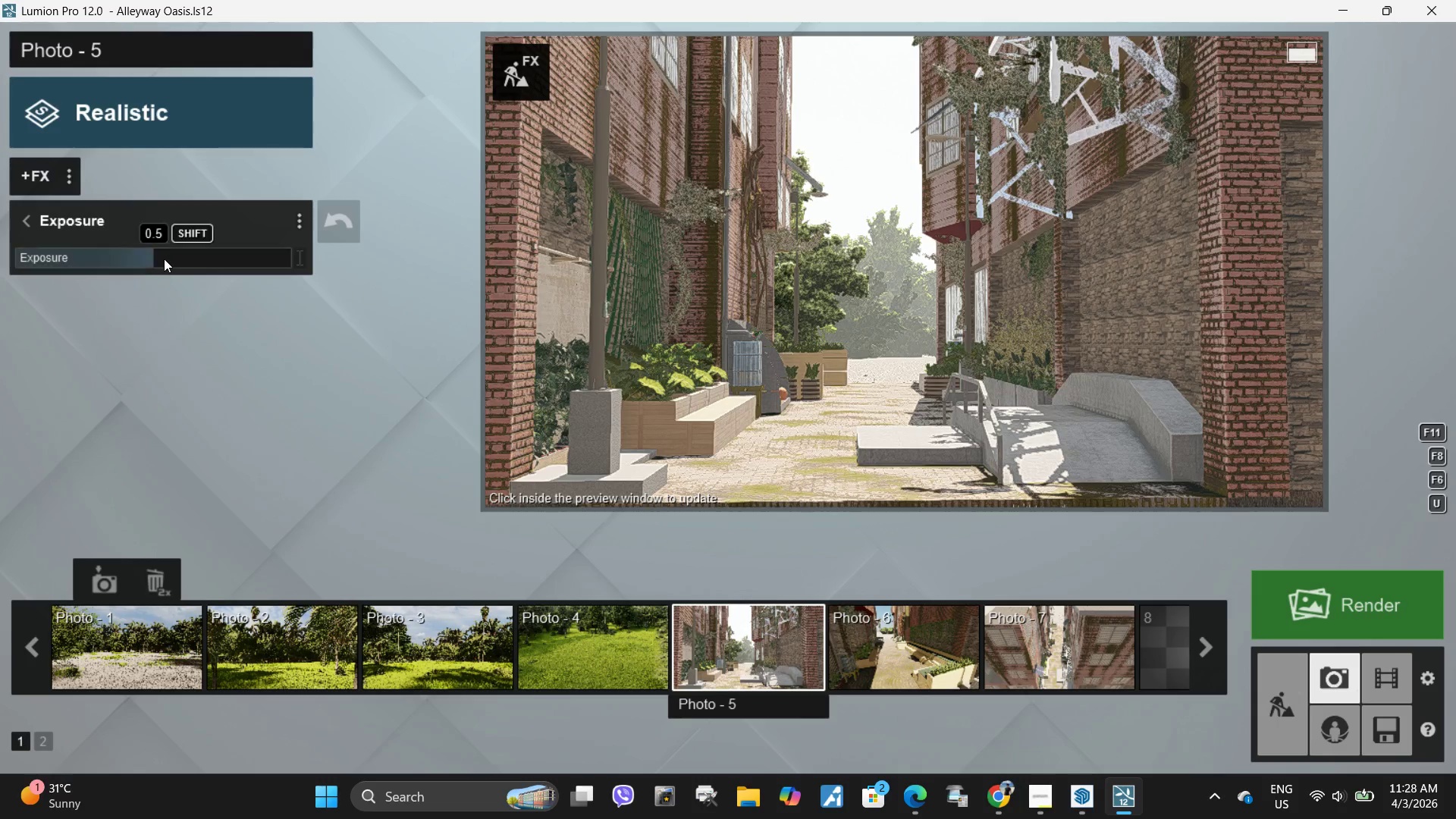 
left_click_drag(start_coordinate=[164, 259], to_coordinate=[169, 264])
 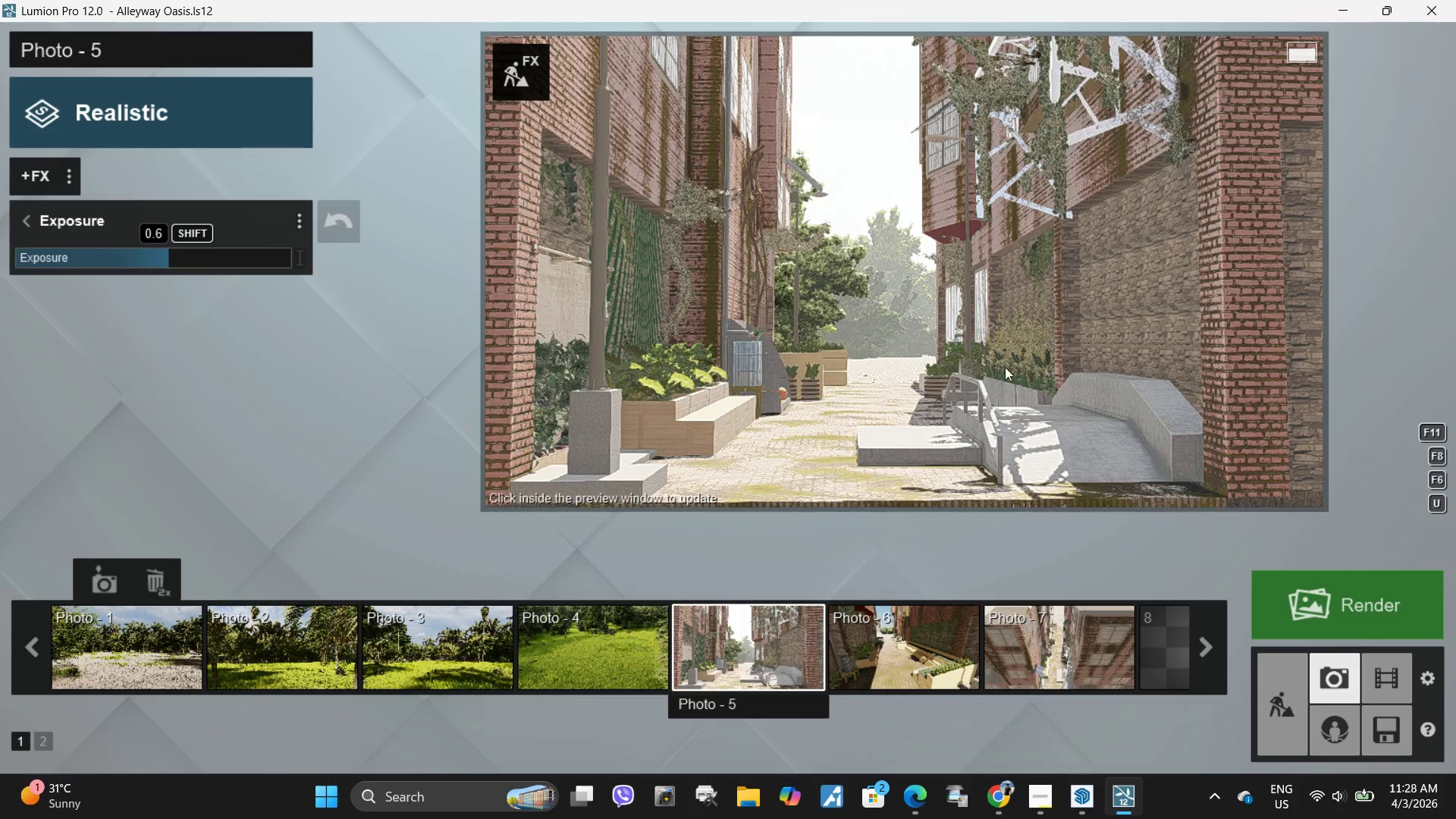 
left_click([1010, 362])
 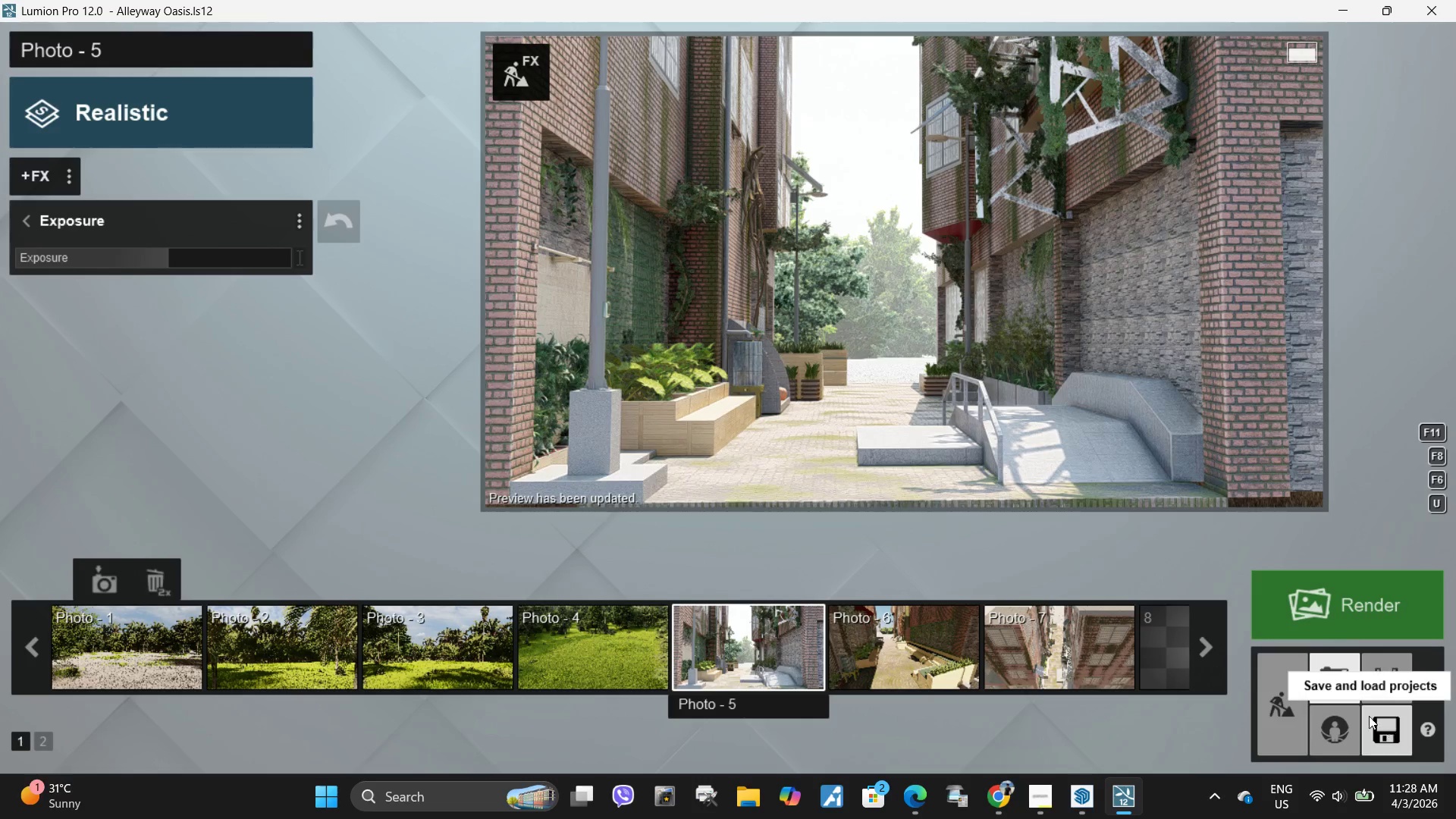 
left_click([195, 261])
 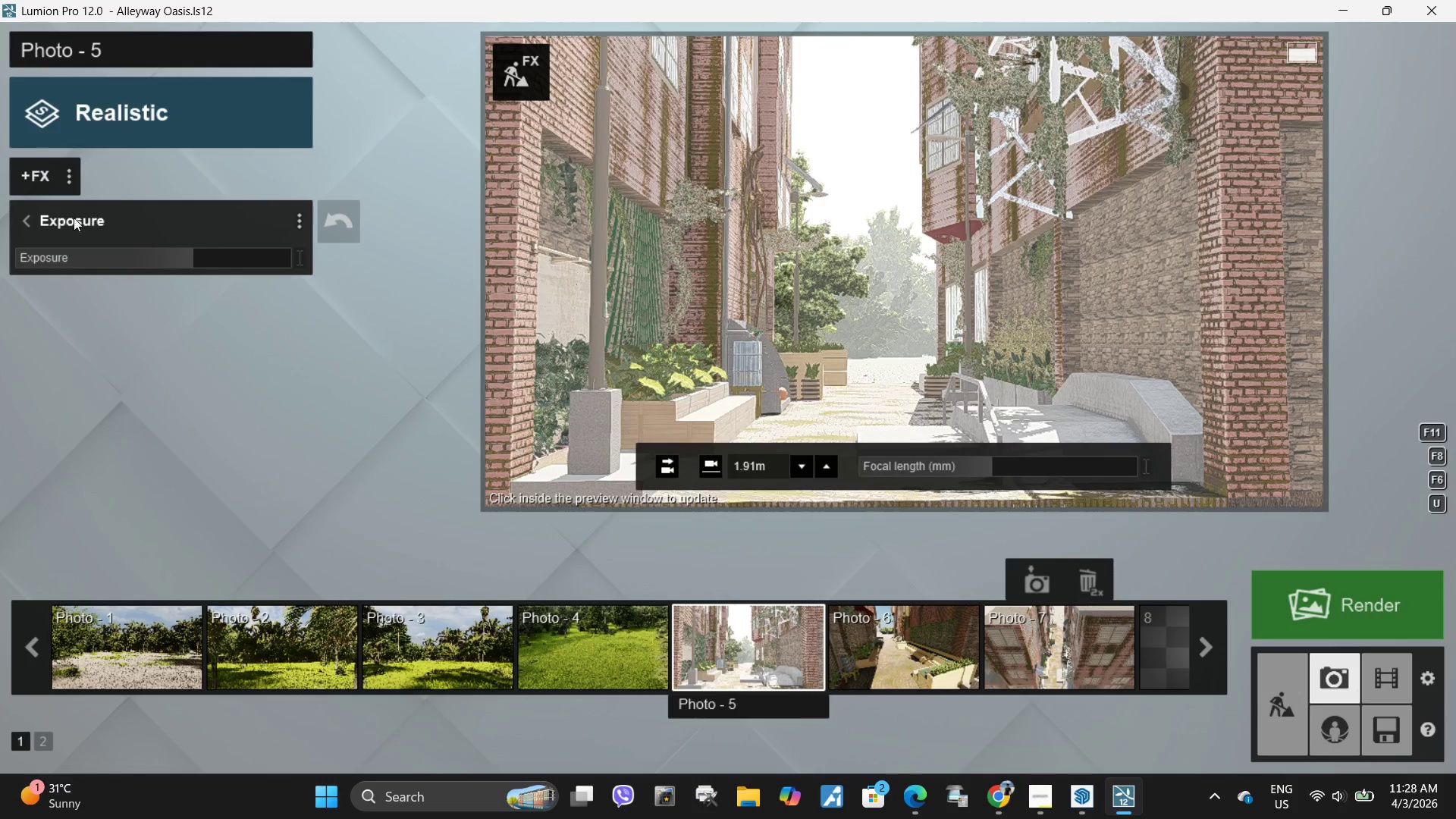 
left_click_drag(start_coordinate=[190, 263], to_coordinate=[182, 265])
 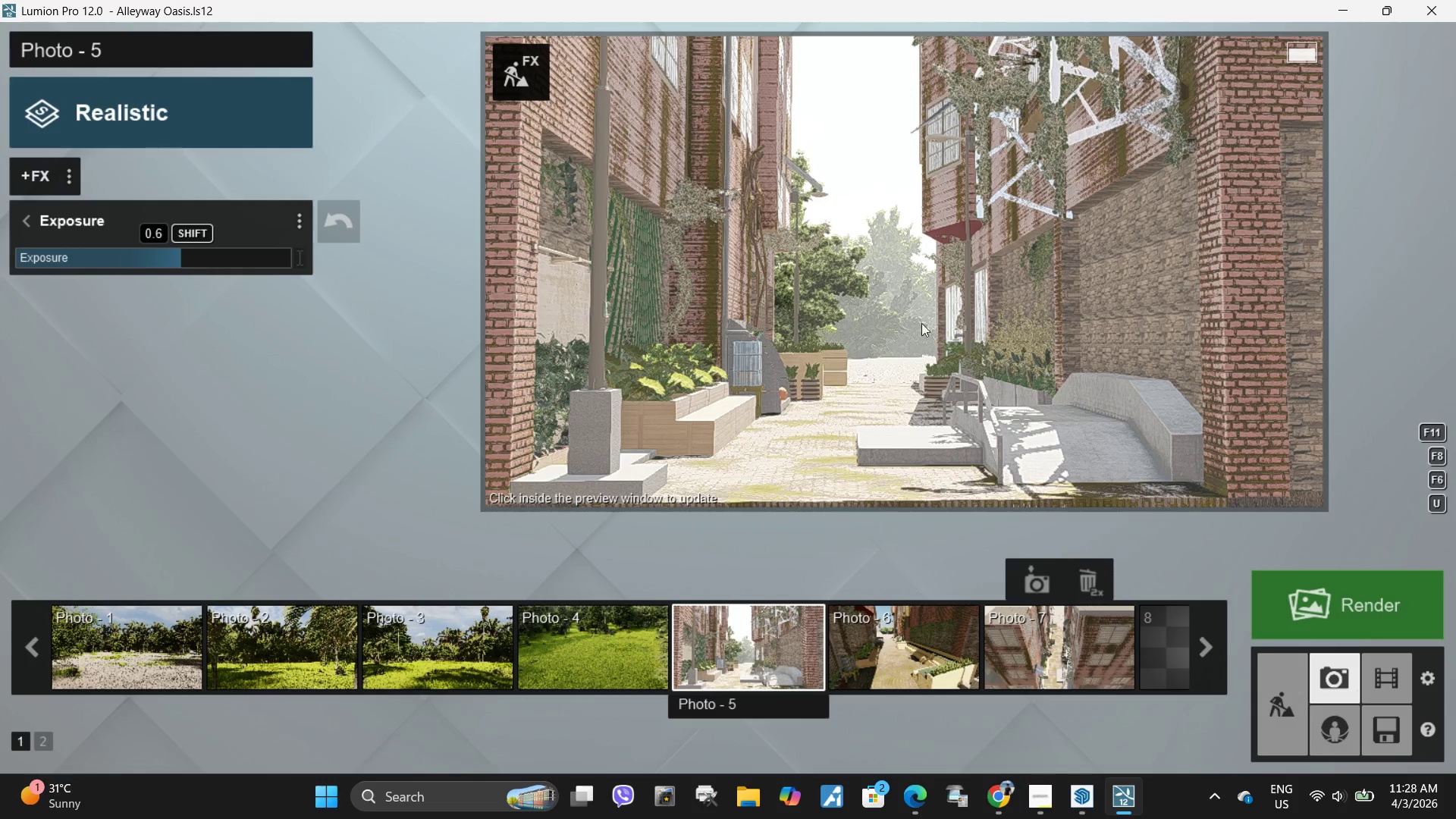 
left_click([1014, 336])
 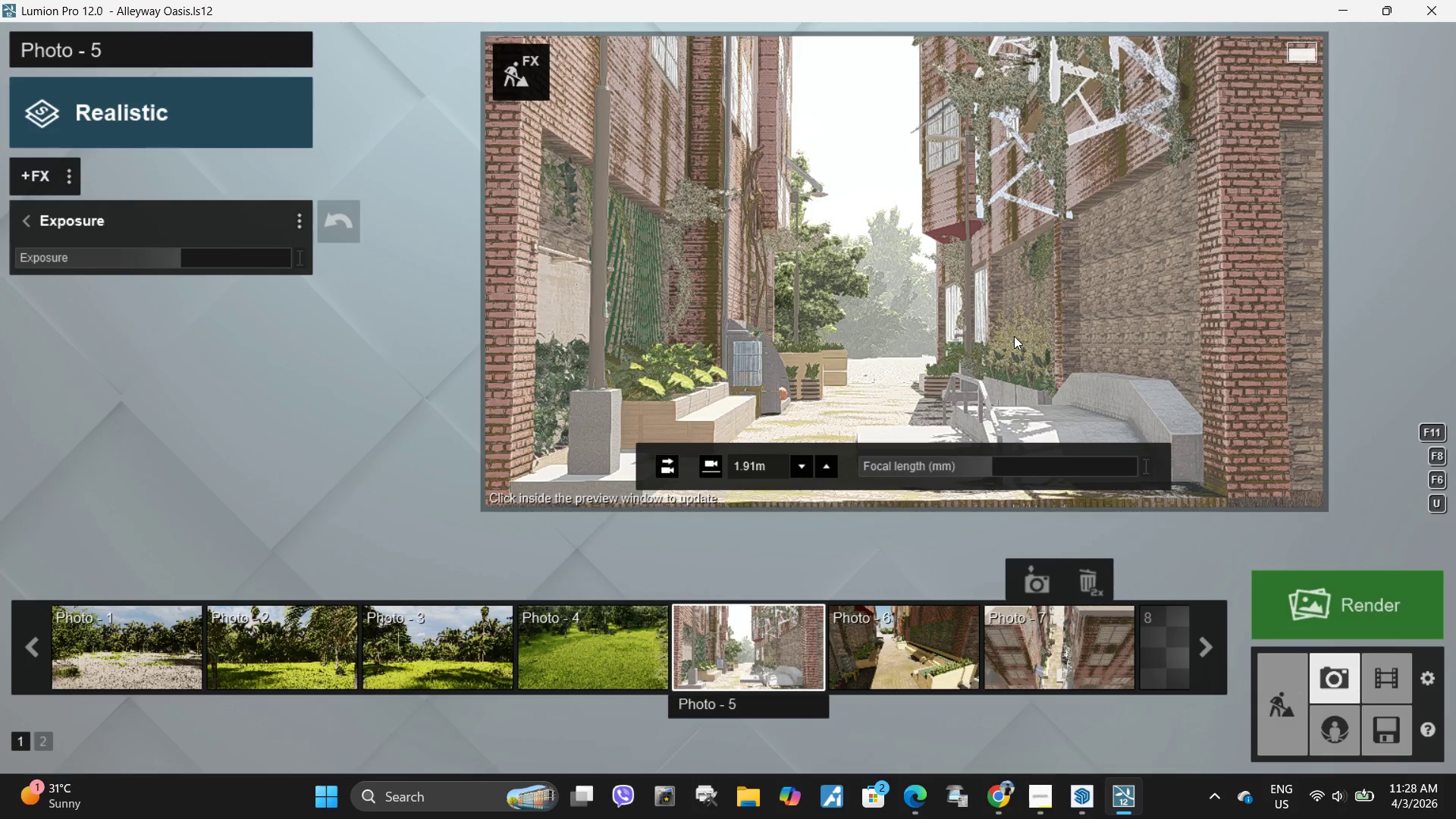 
left_click([961, 328])
 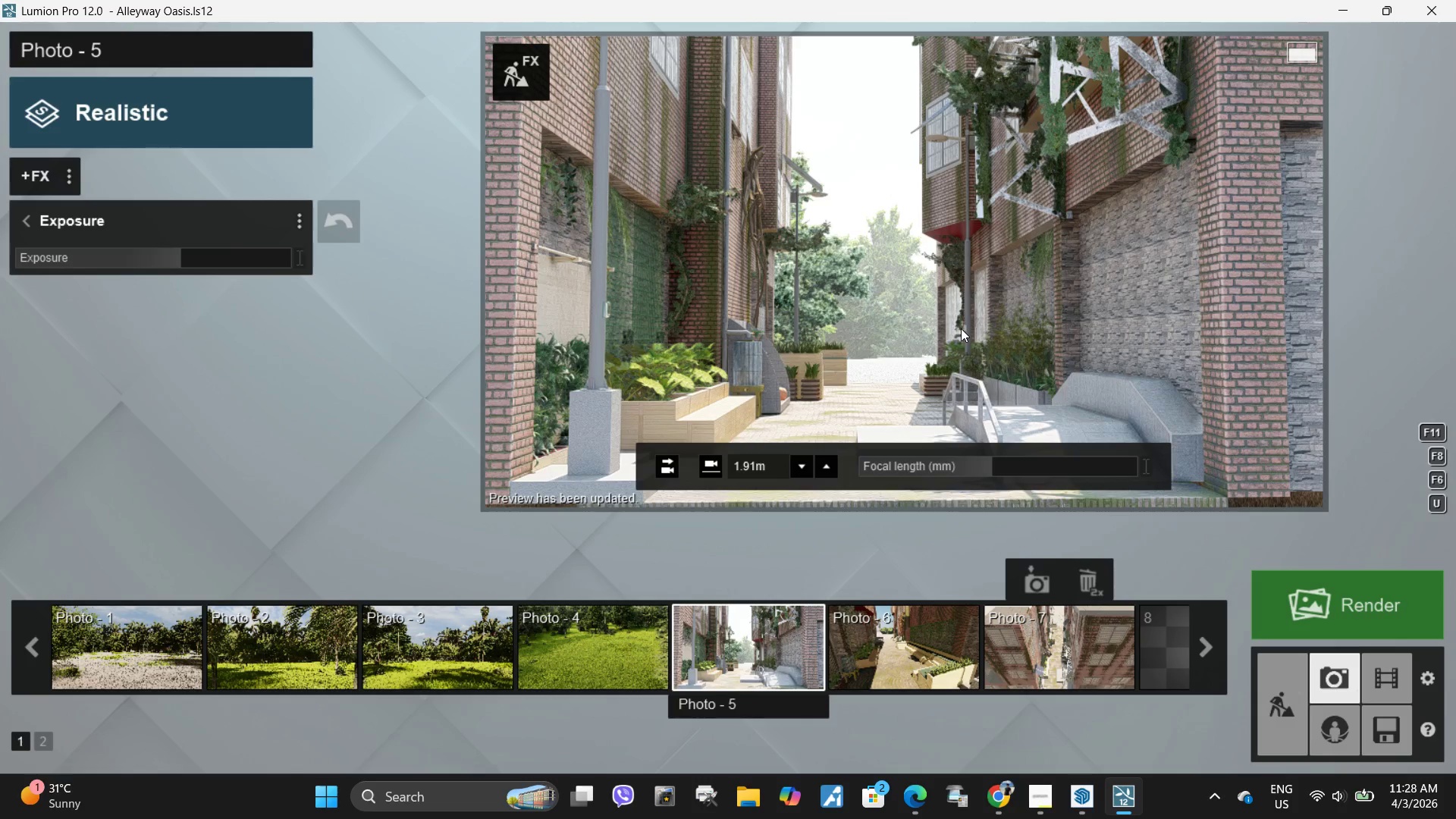 
wait(5.08)
 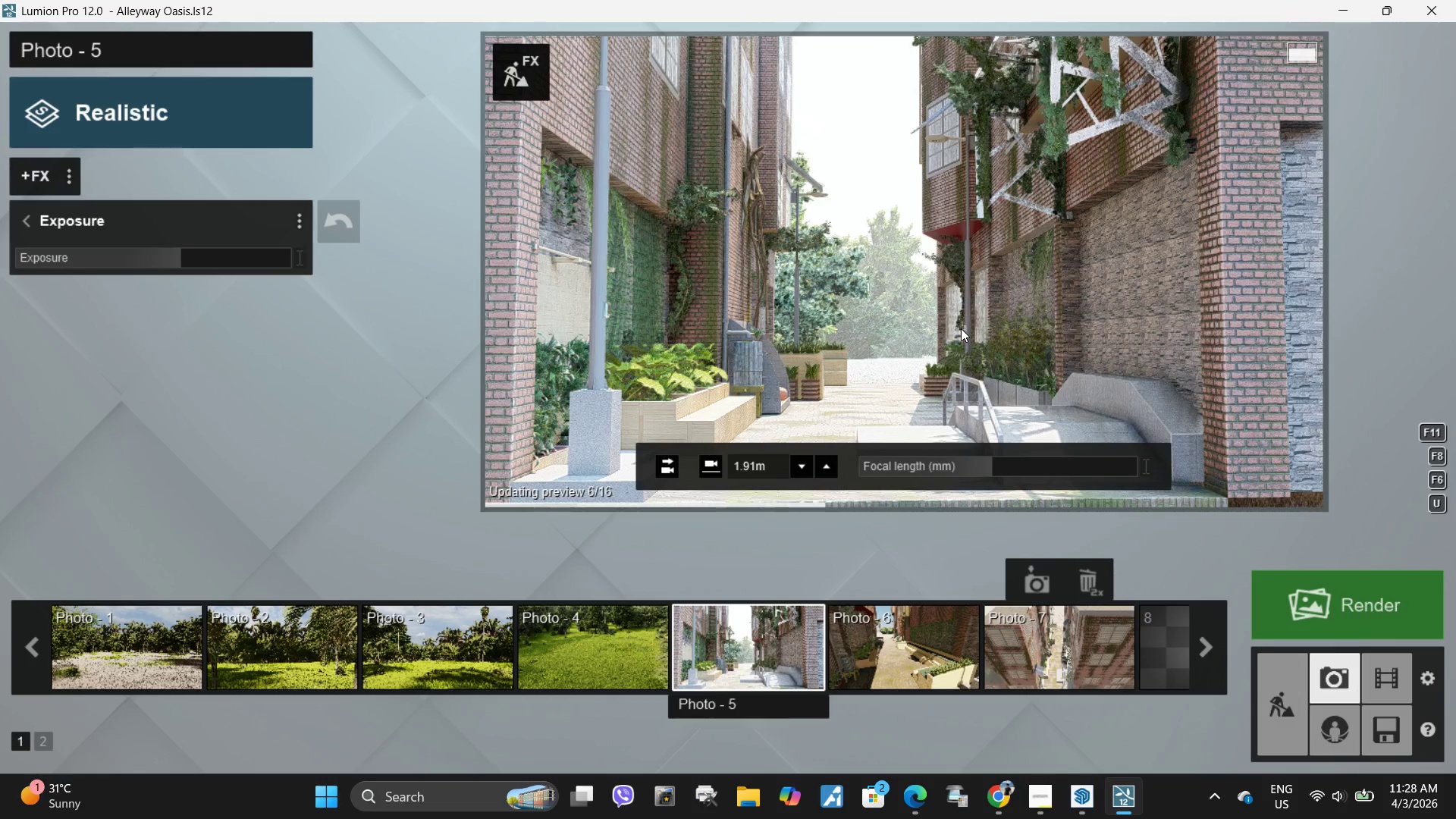 
left_click([29, 221])
 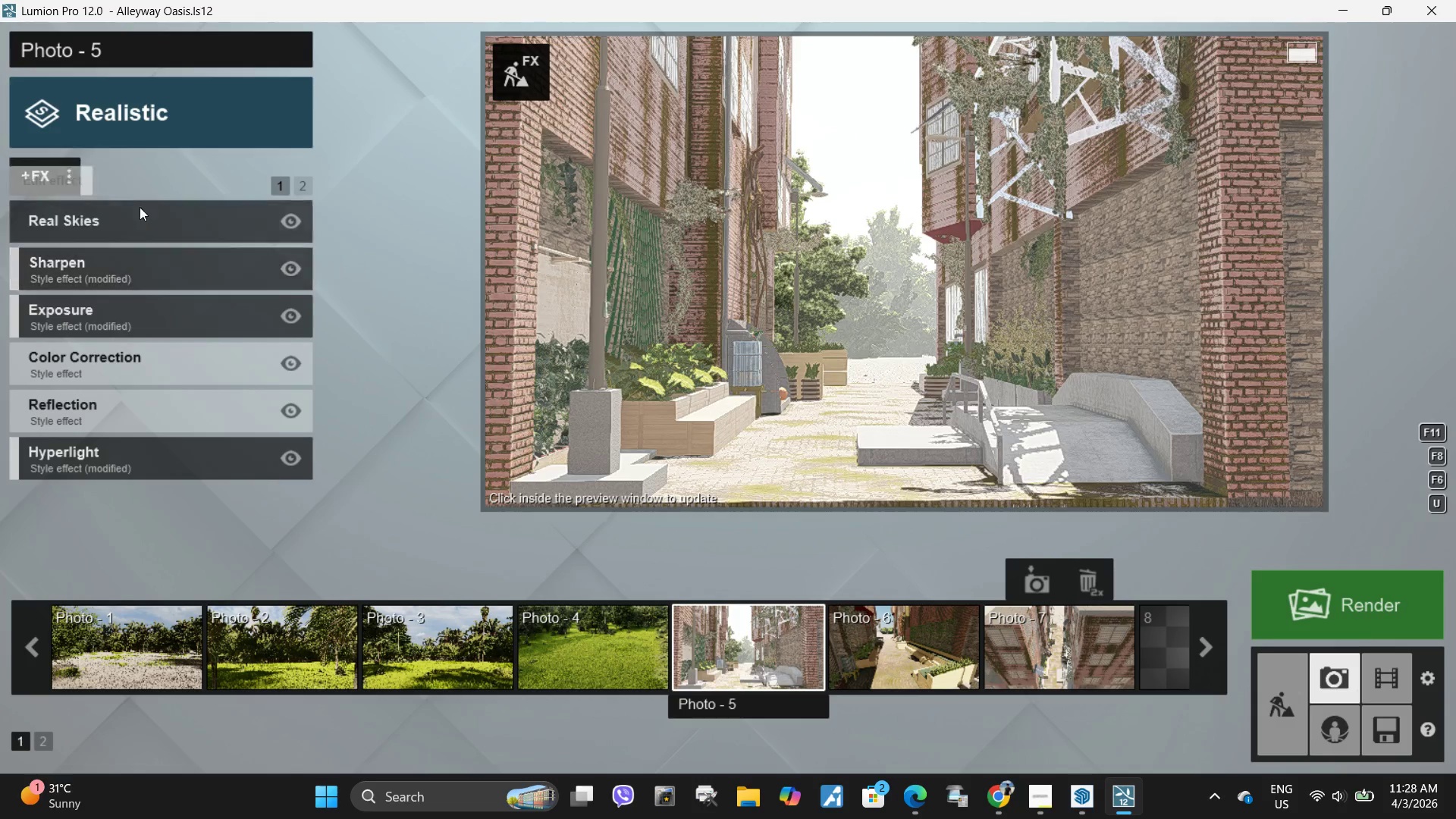 
left_click([135, 222])
 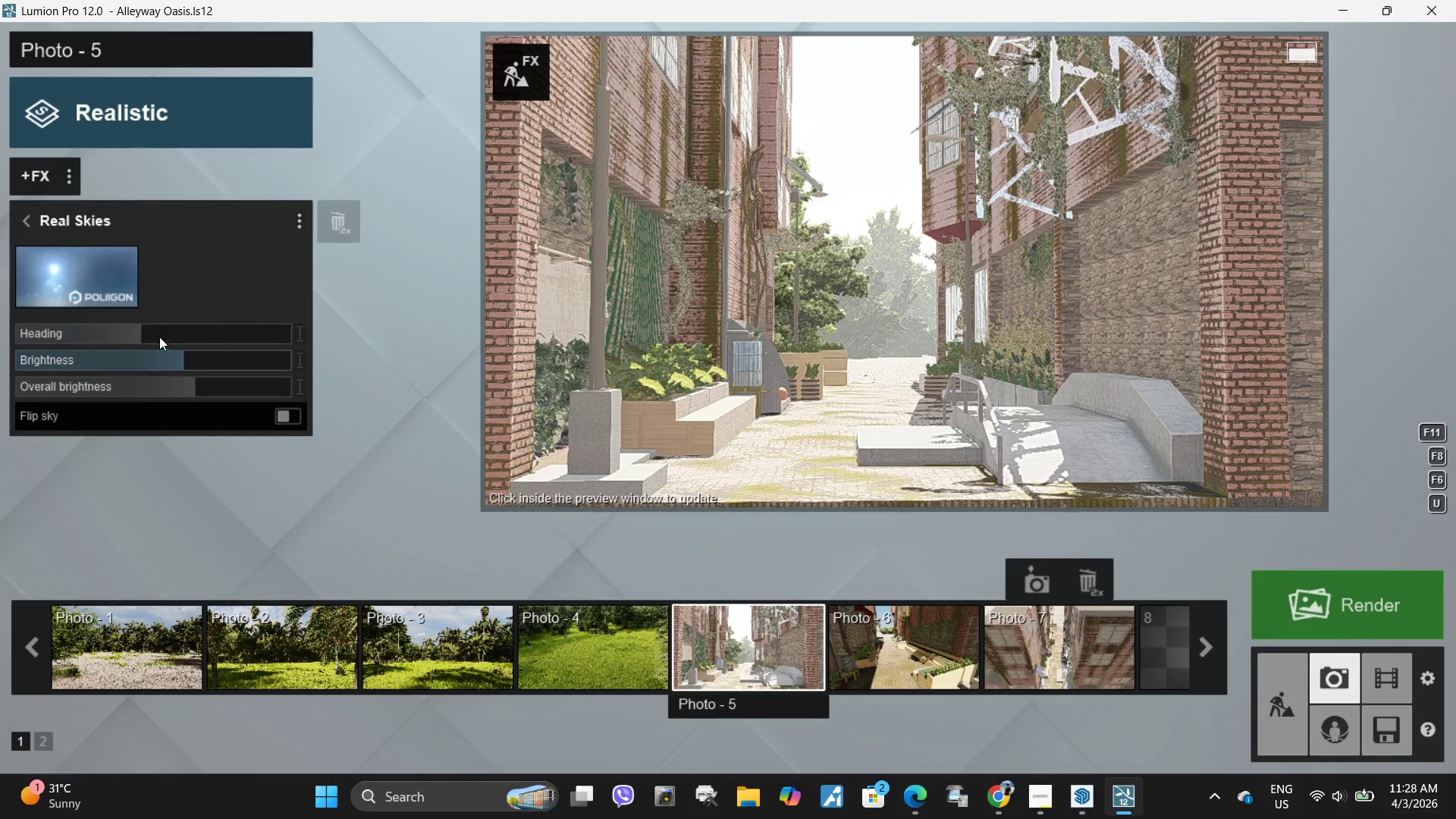 
left_click_drag(start_coordinate=[149, 333], to_coordinate=[142, 345])
 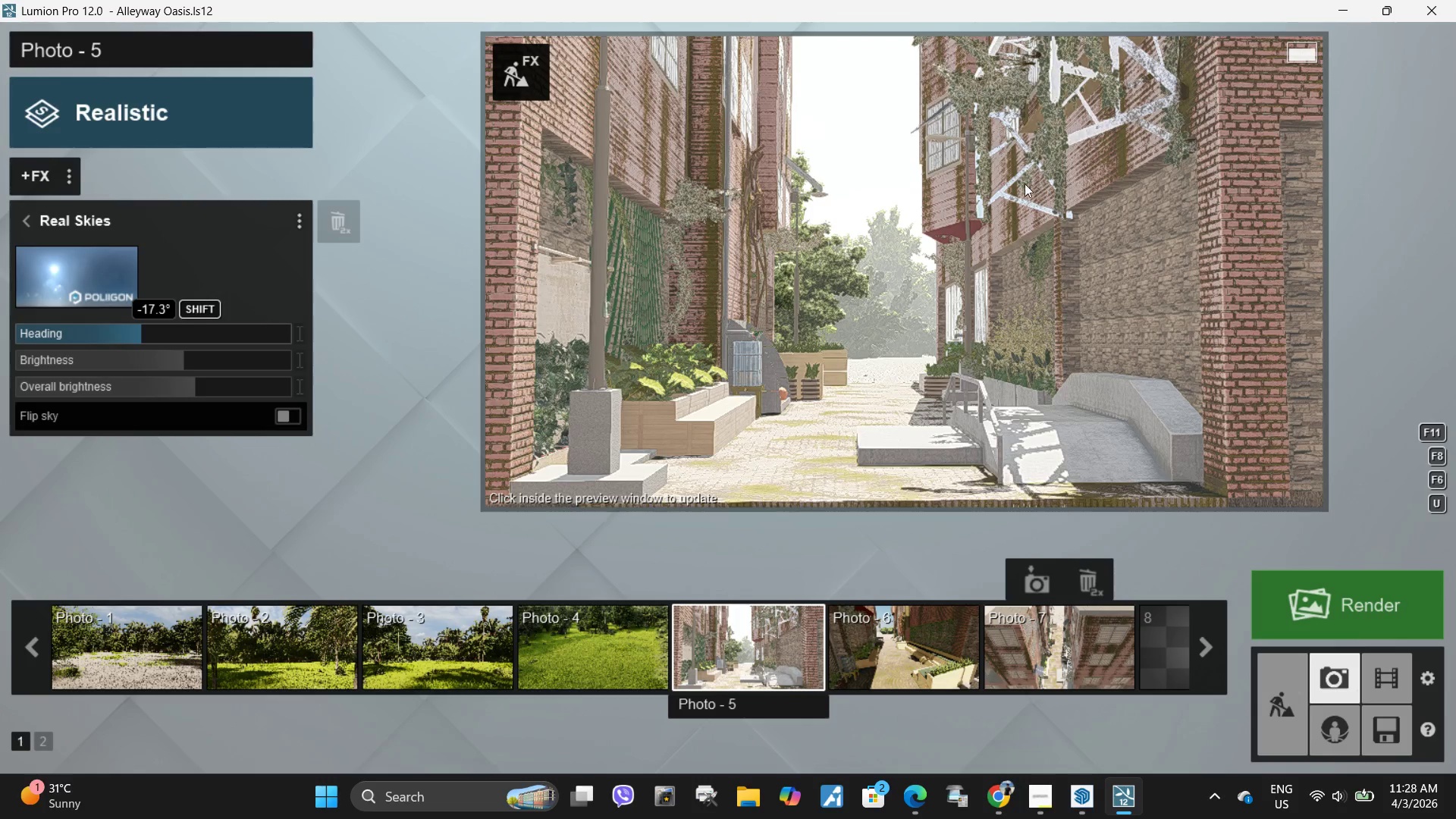 
left_click_drag(start_coordinate=[1030, 180], to_coordinate=[1018, 189])
 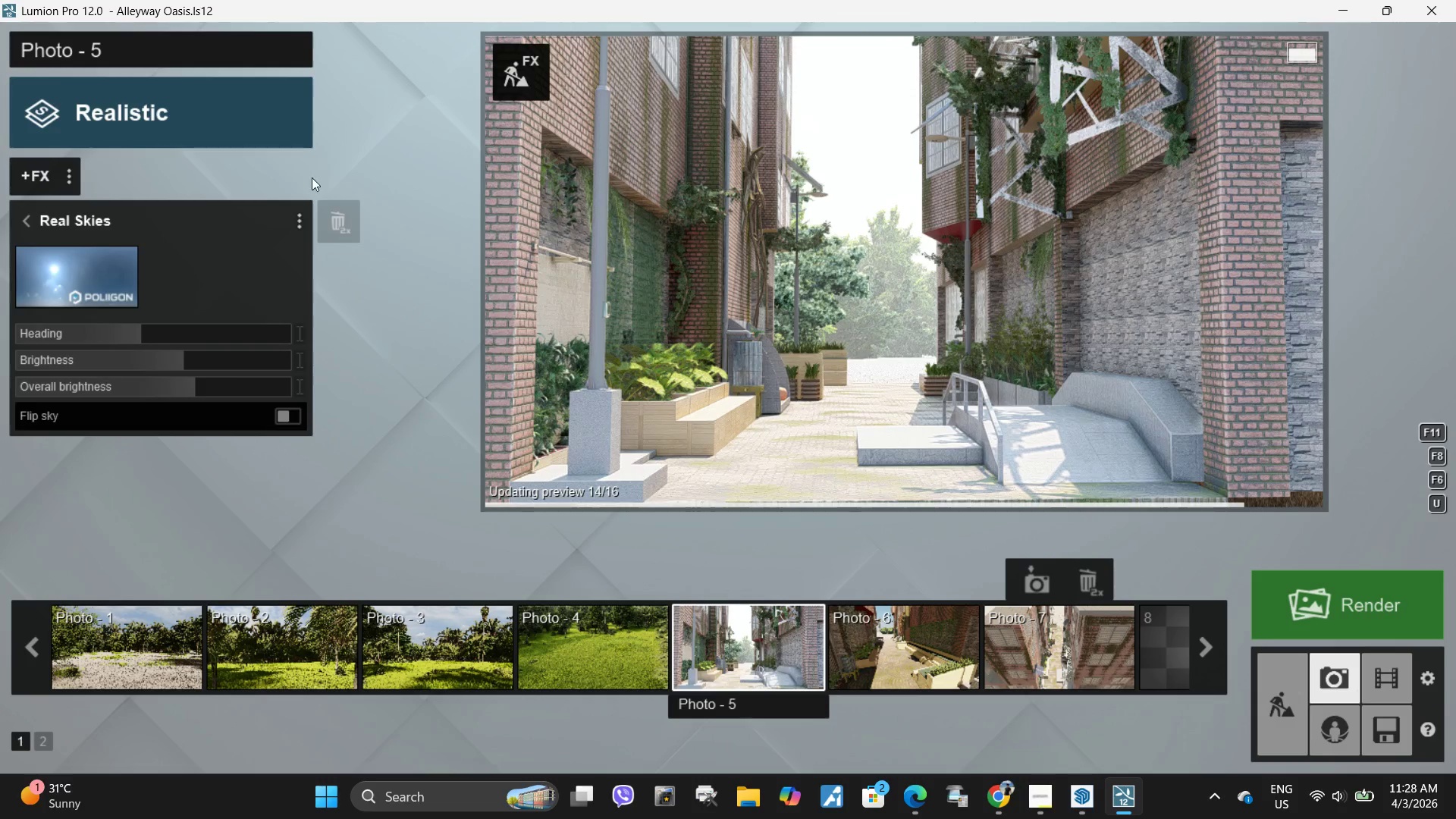 
left_click_drag(start_coordinate=[167, 359], to_coordinate=[152, 362])
 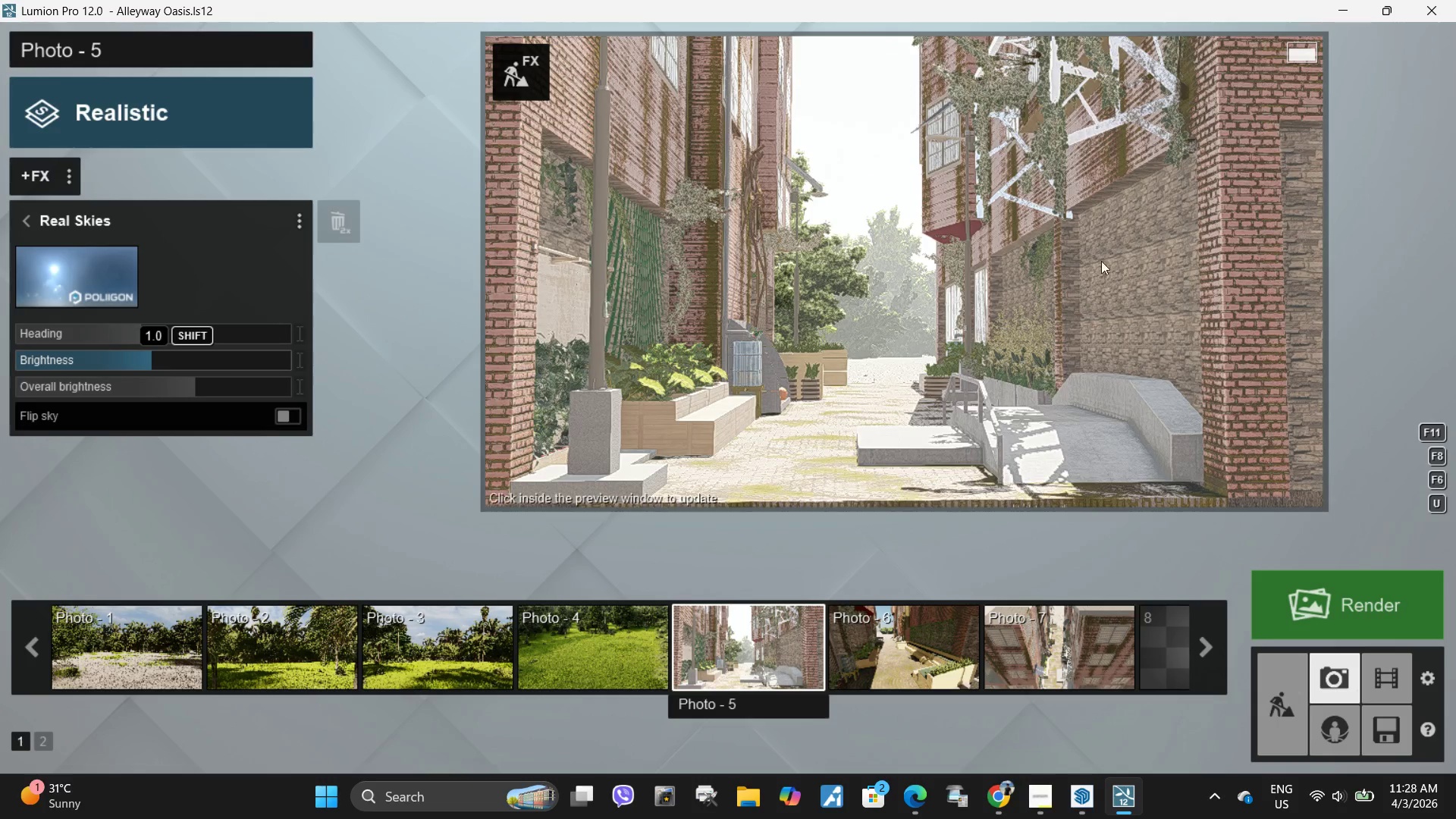 
left_click([1103, 261])
 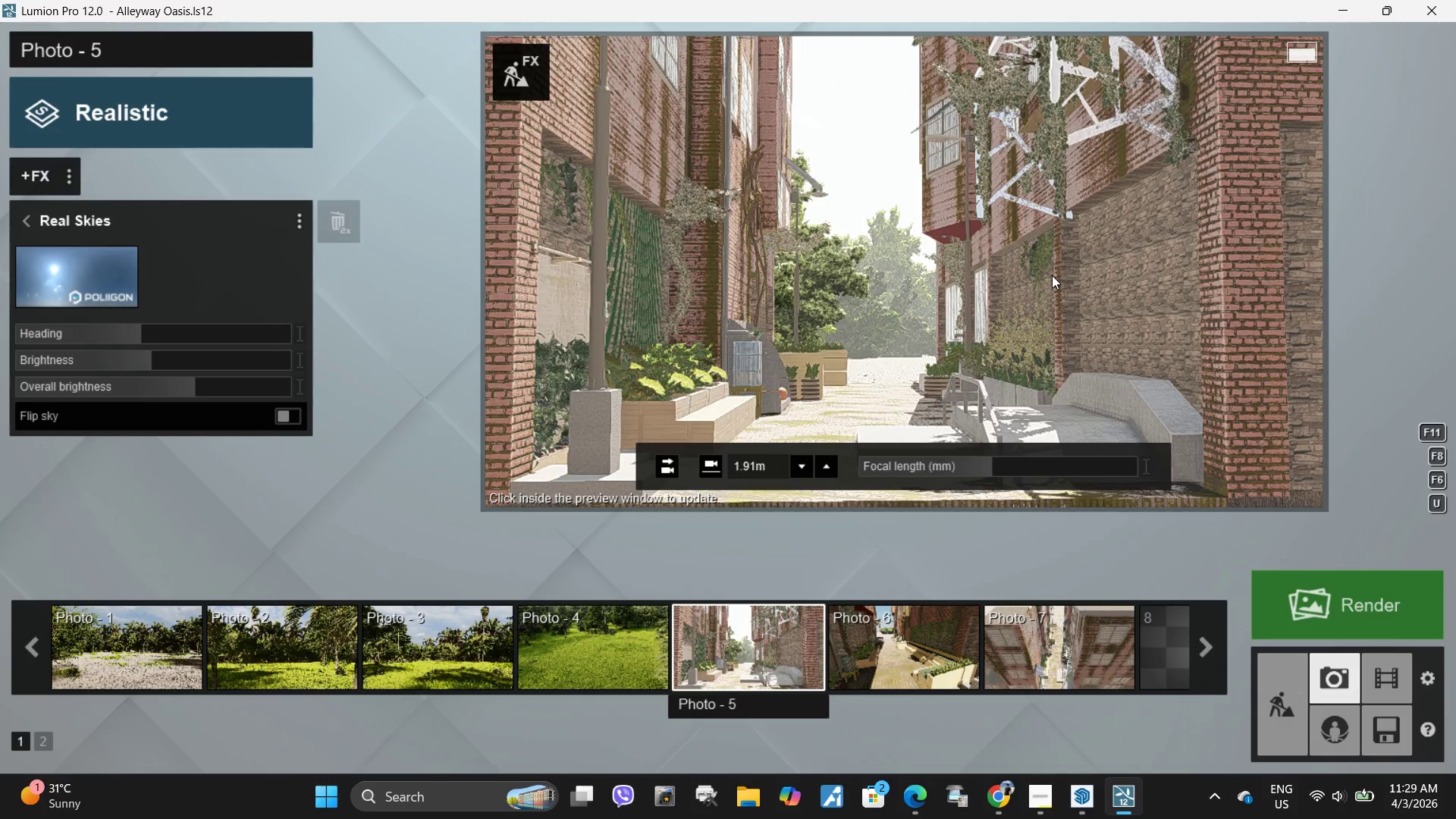 
left_click([971, 281])
 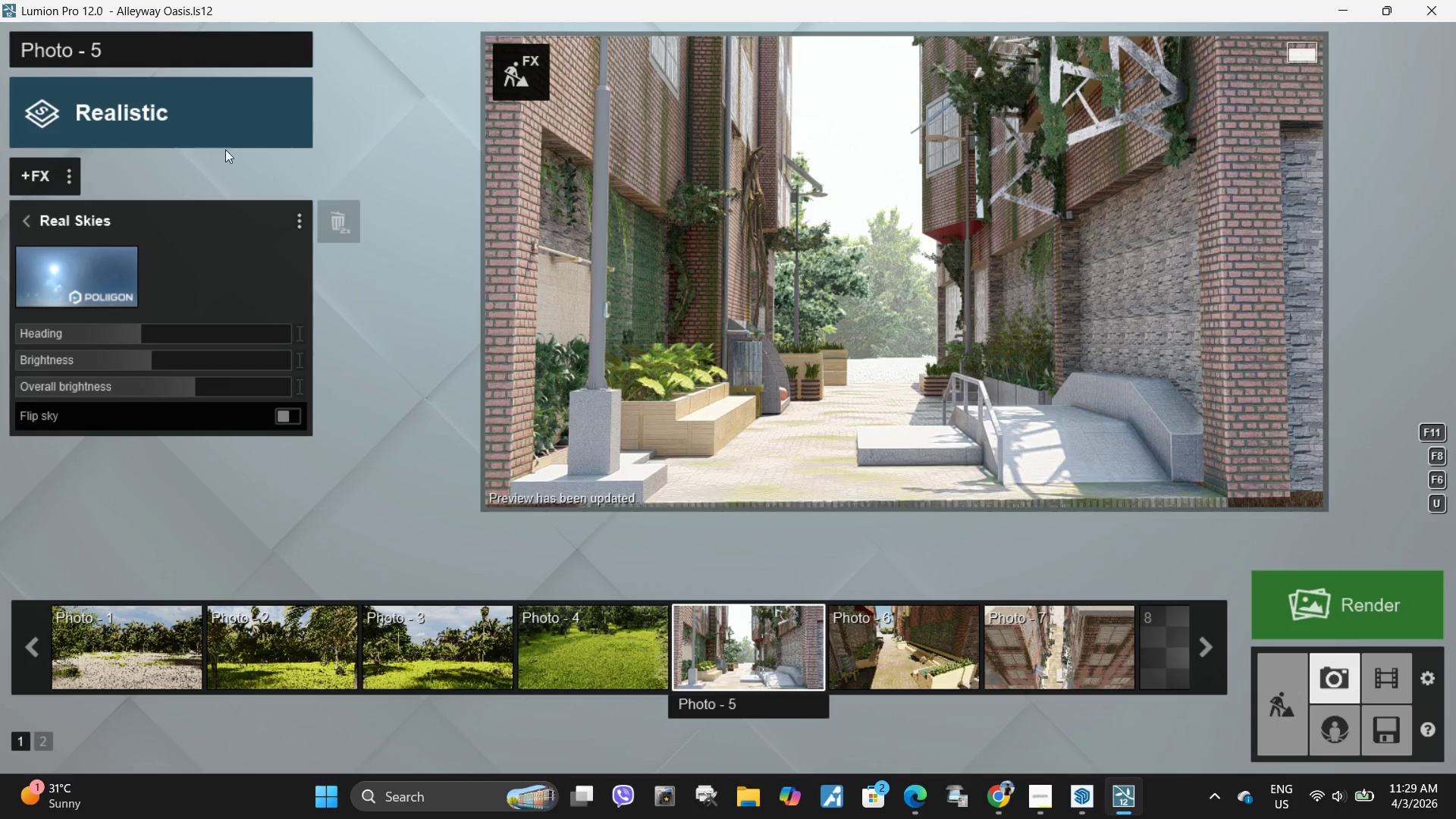 
left_click([37, 225])
 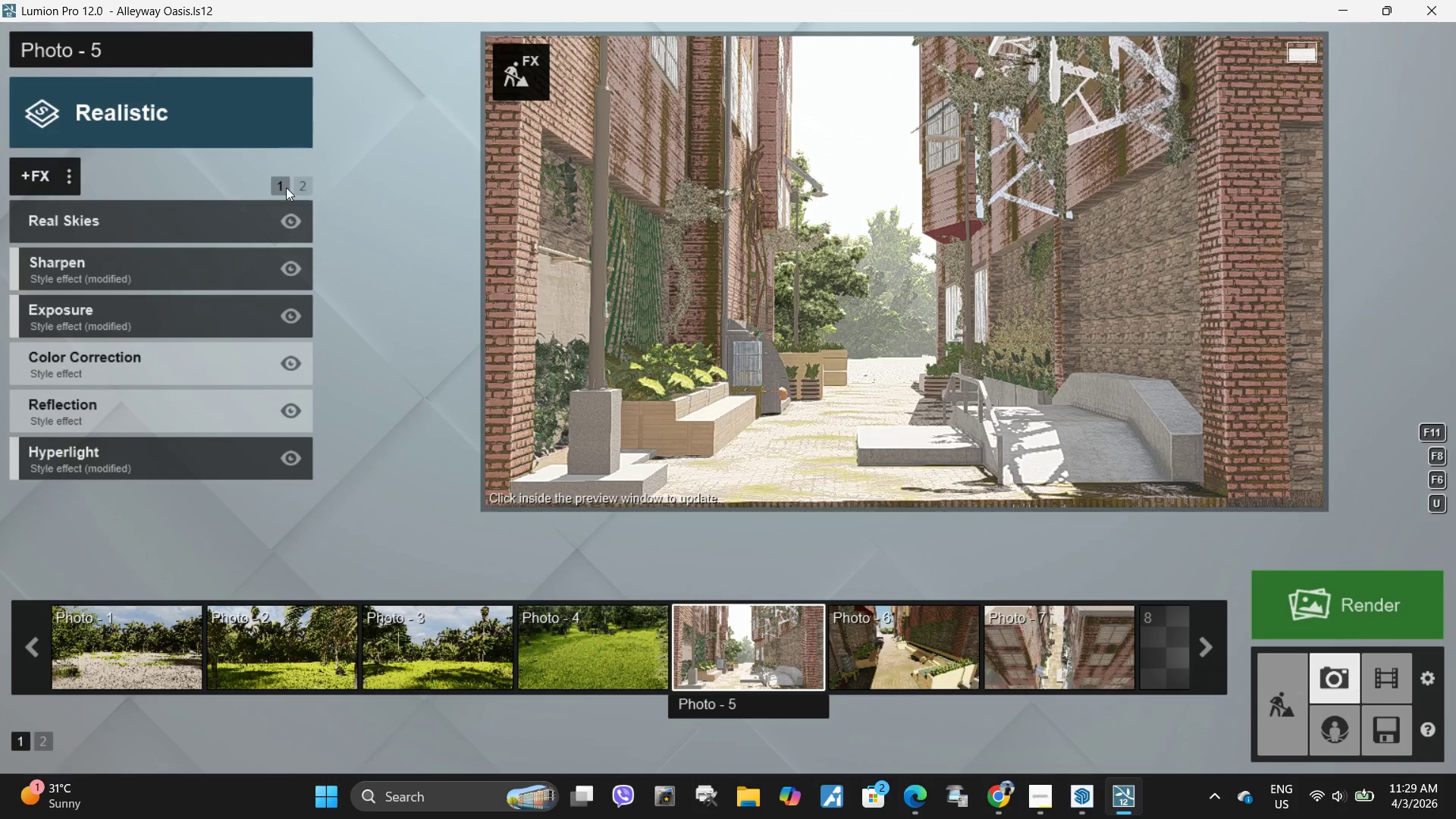 
left_click([297, 185])
 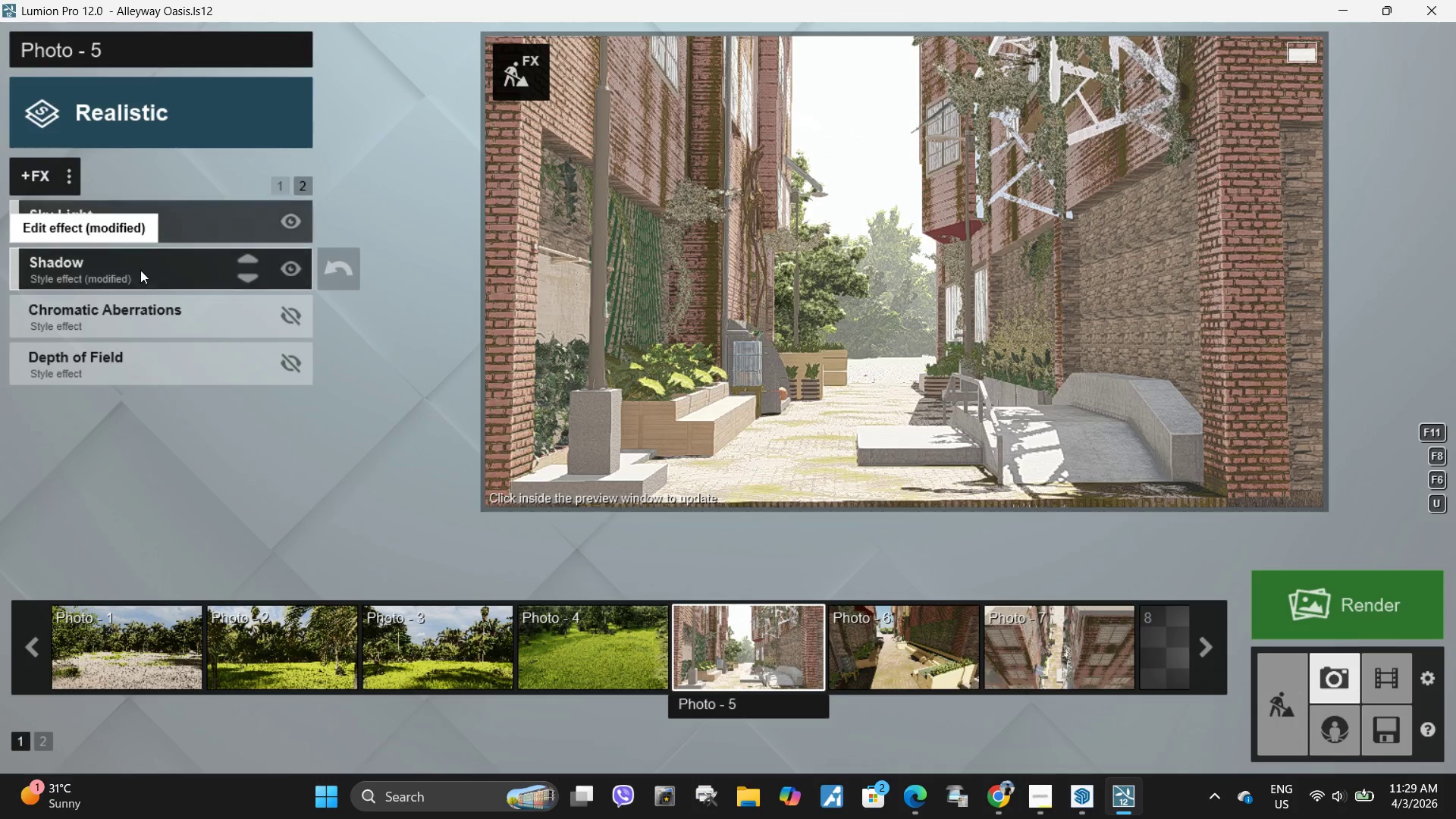 
left_click([124, 247])
 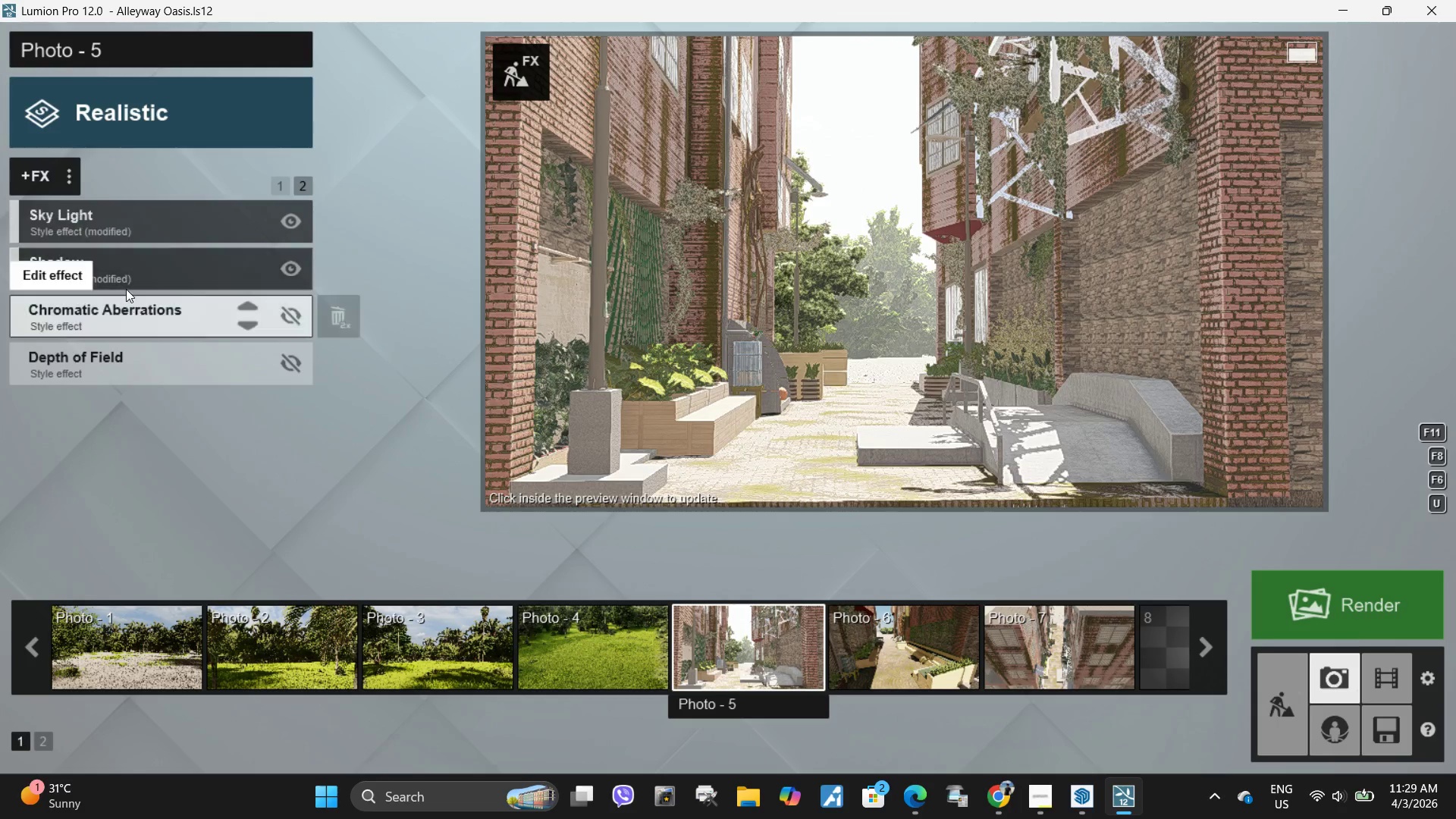 
left_click([118, 271])
 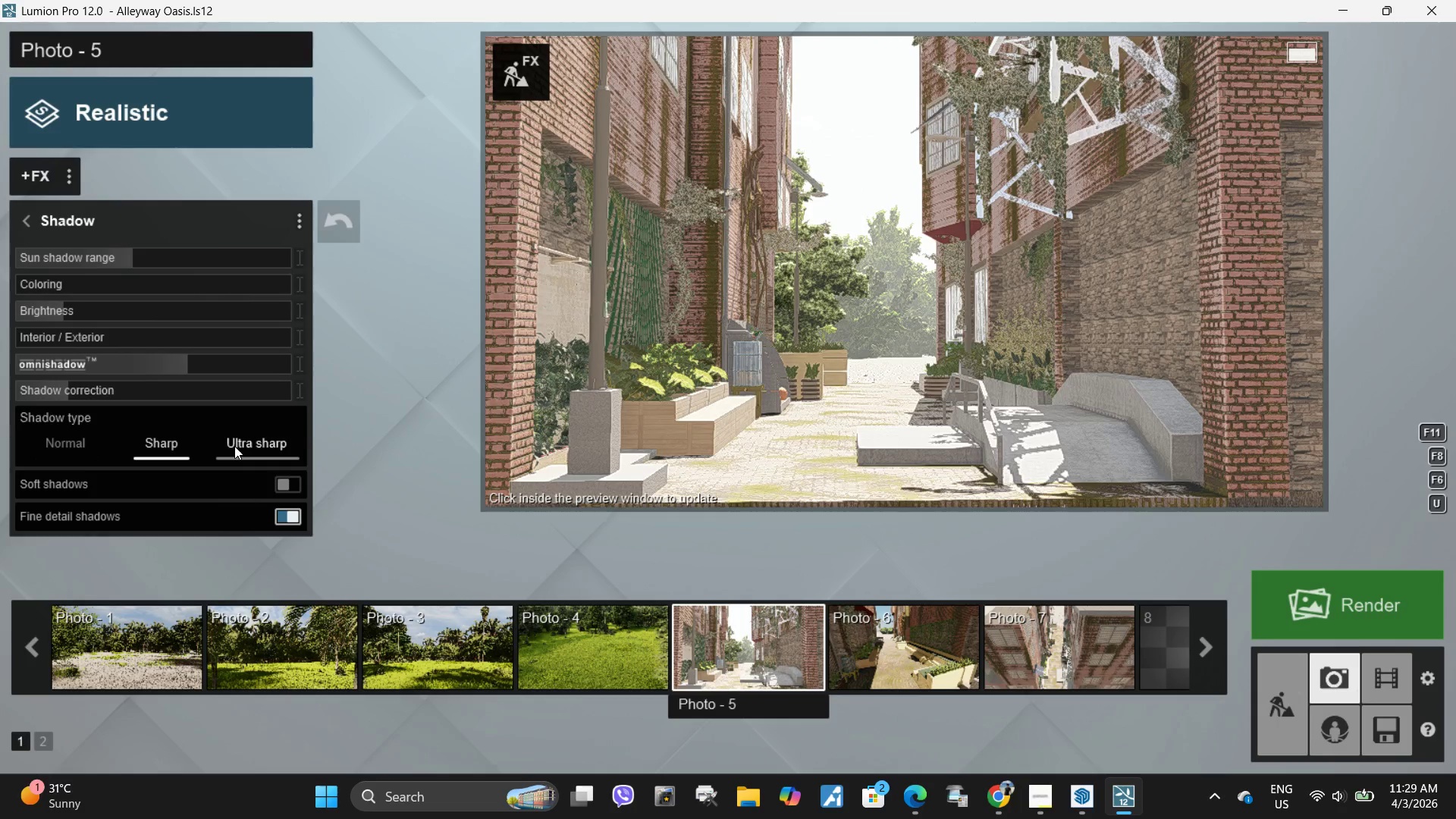 
double_click([287, 486])
 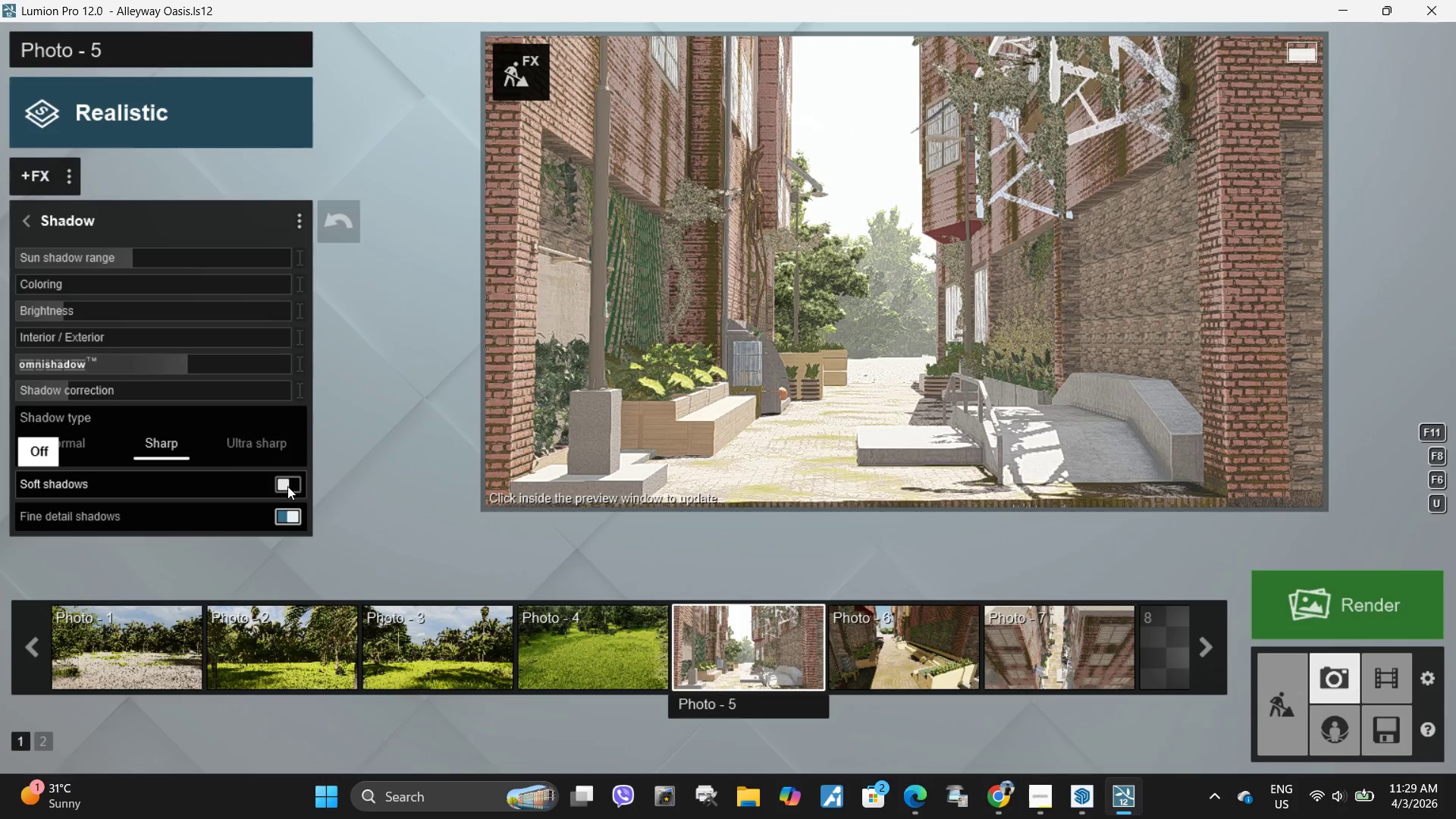 
triple_click([287, 486])
 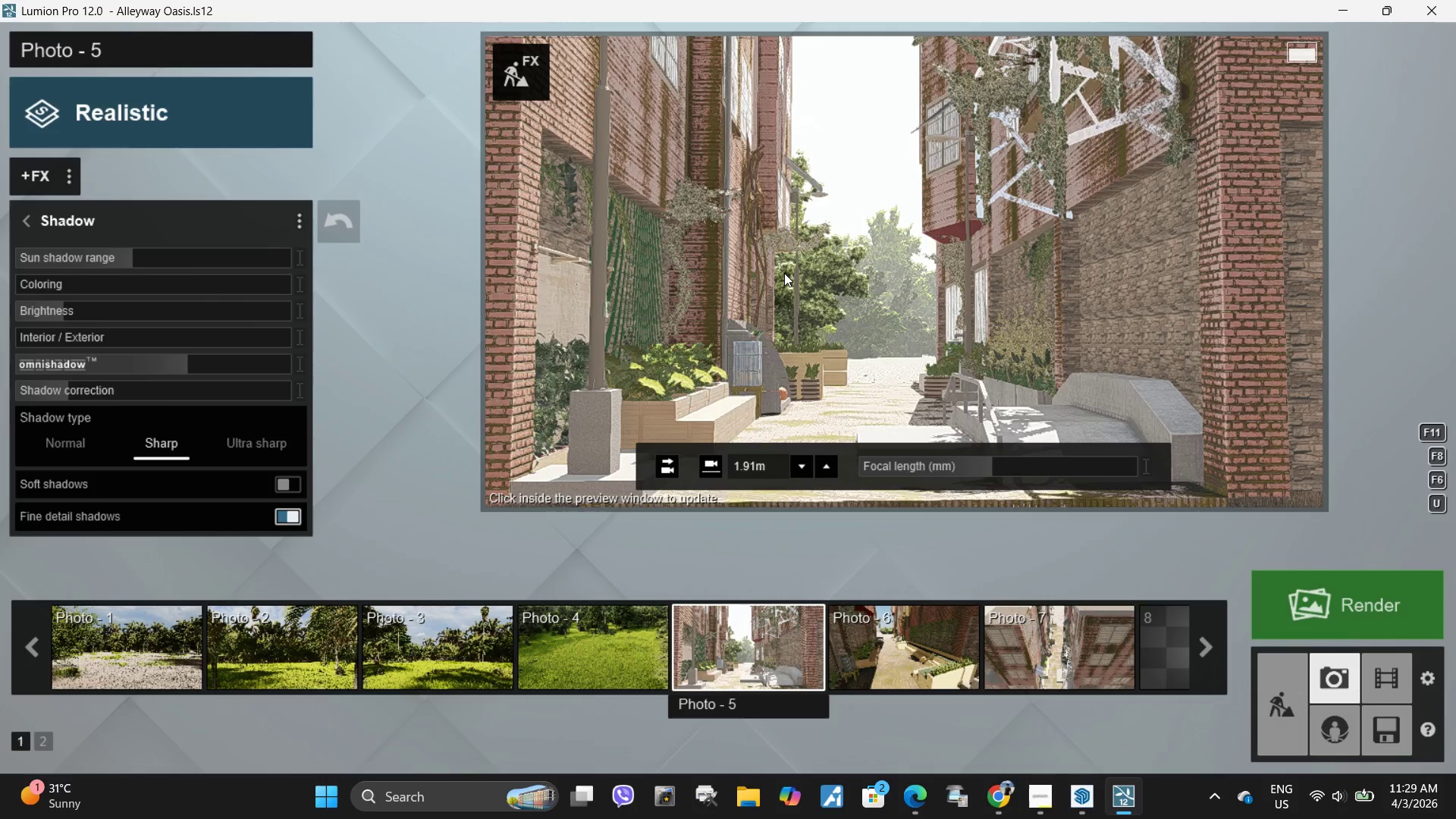 
left_click([784, 273])
 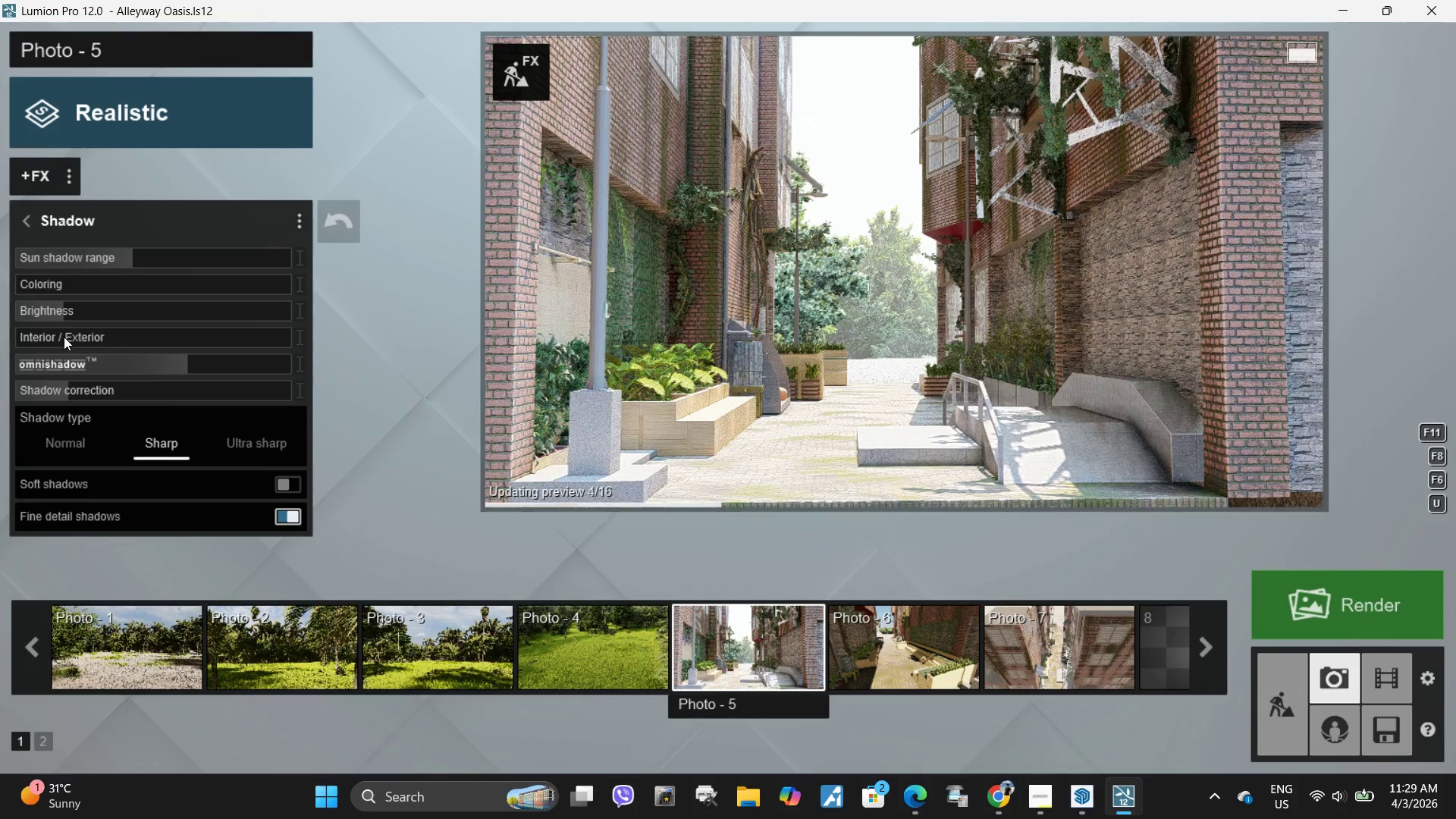 
left_click_drag(start_coordinate=[64, 337], to_coordinate=[202, 342])
 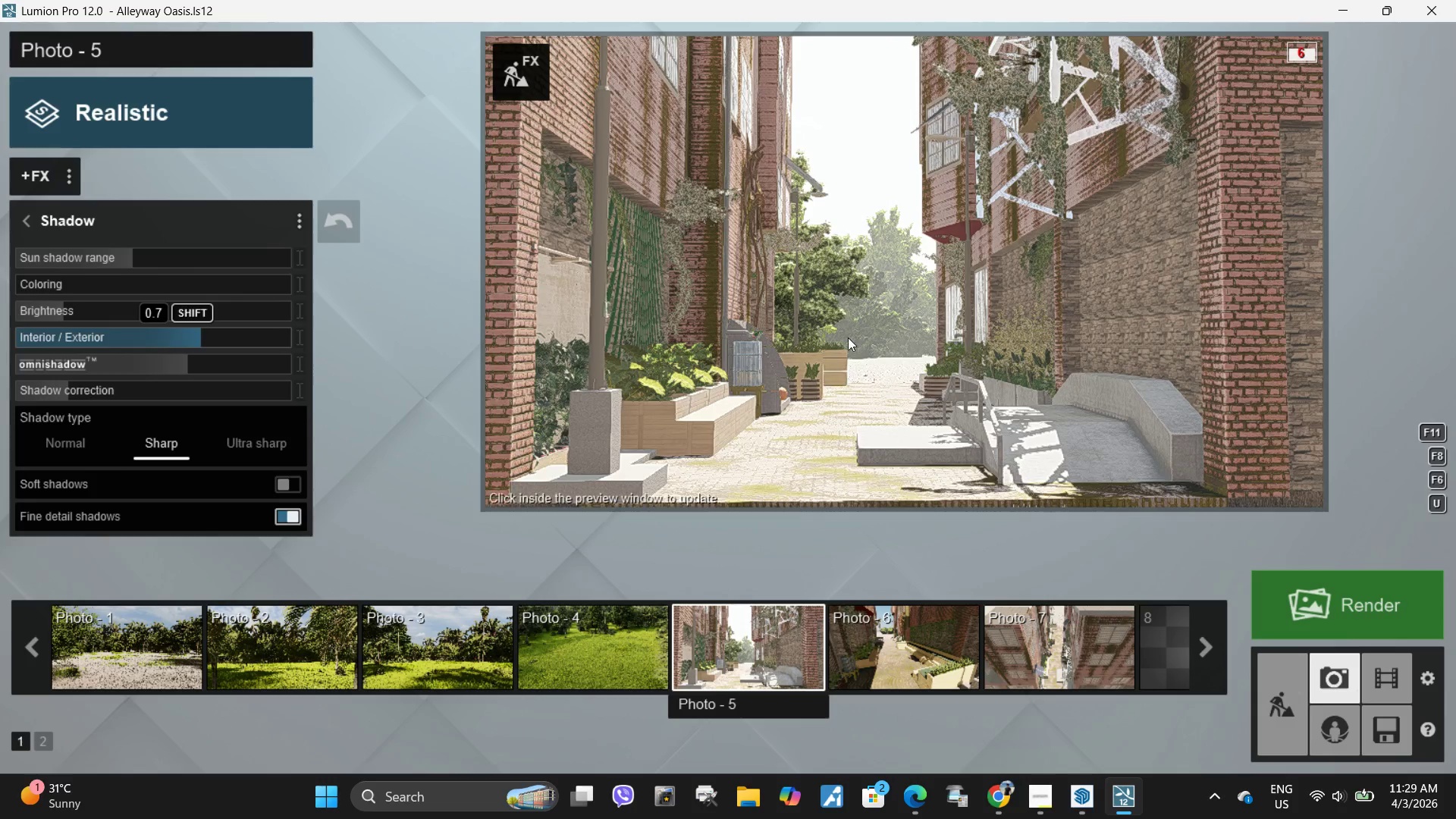 
left_click([908, 328])
 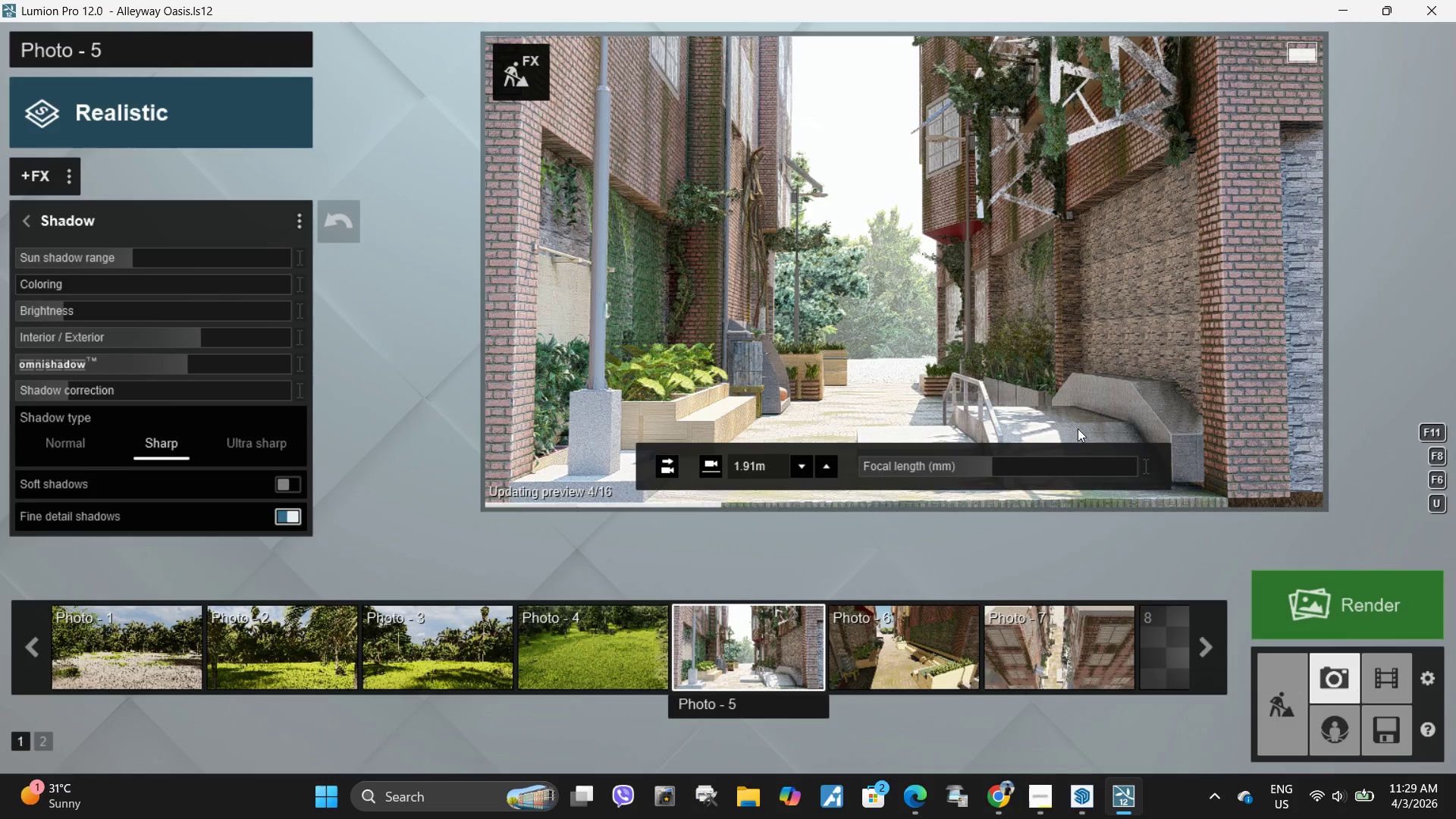 
mouse_move([1332, 643])
 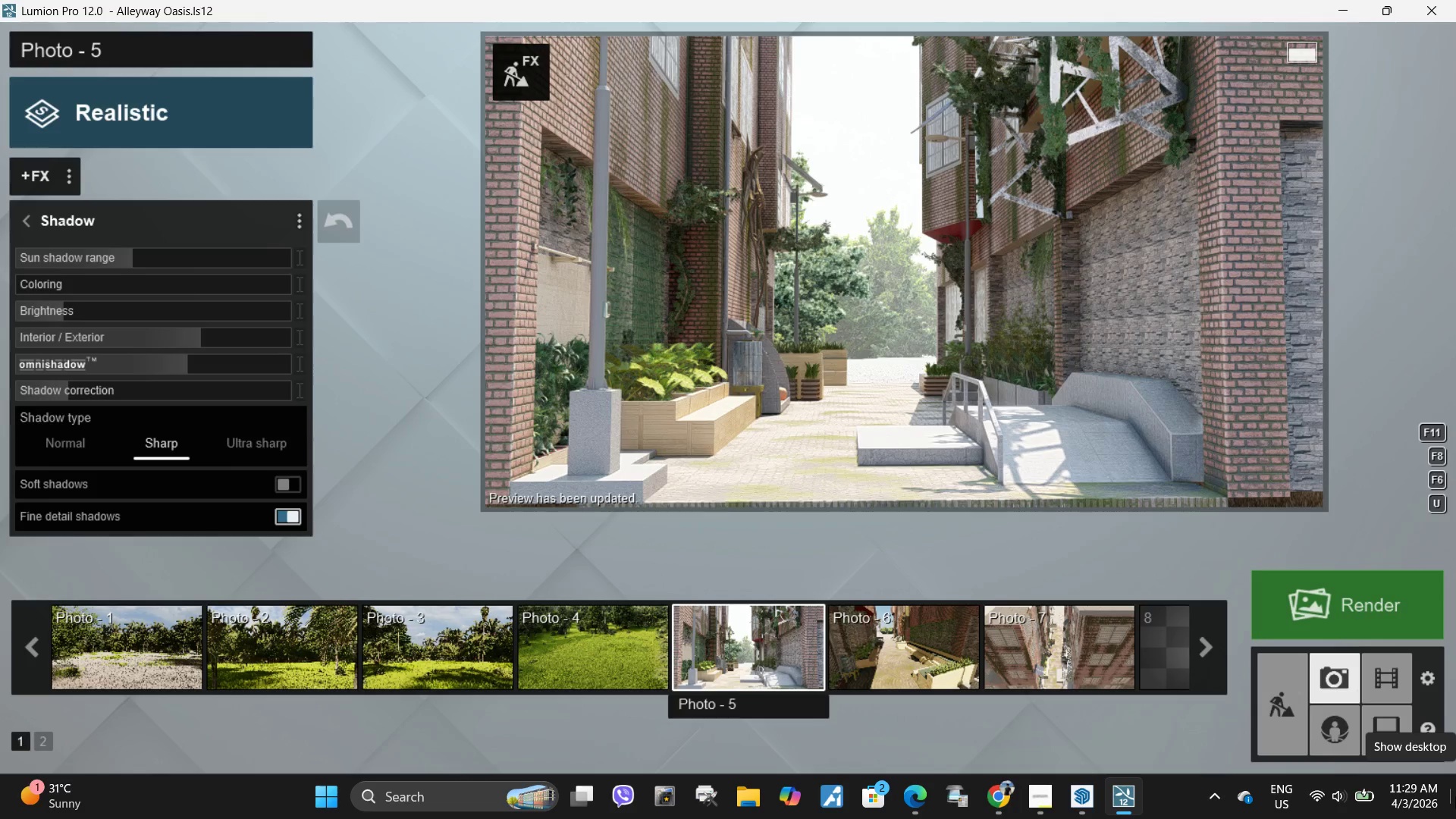 
wait(5.85)
 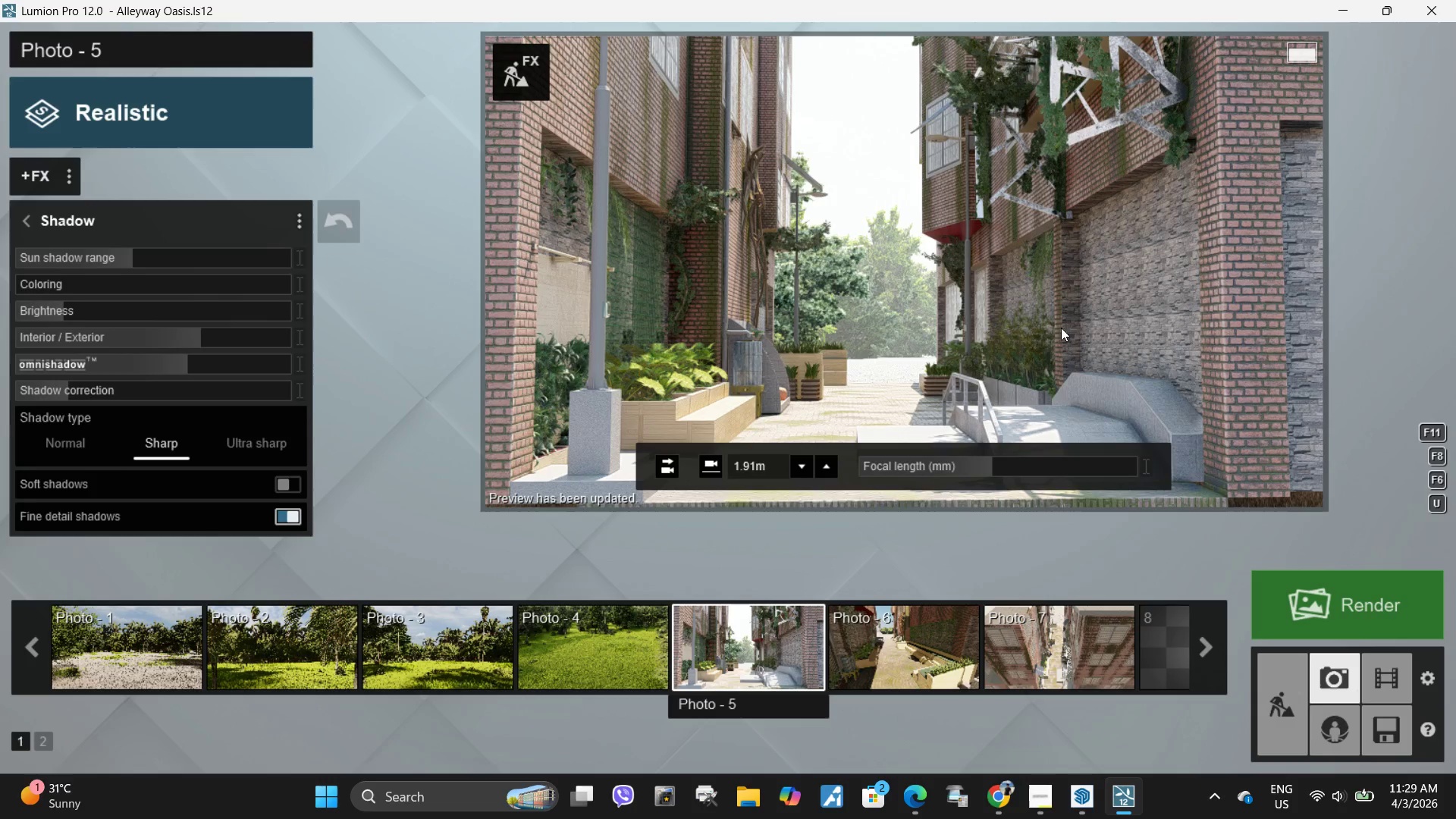 
left_click_drag(start_coordinate=[168, 336], to_coordinate=[149, 340])
 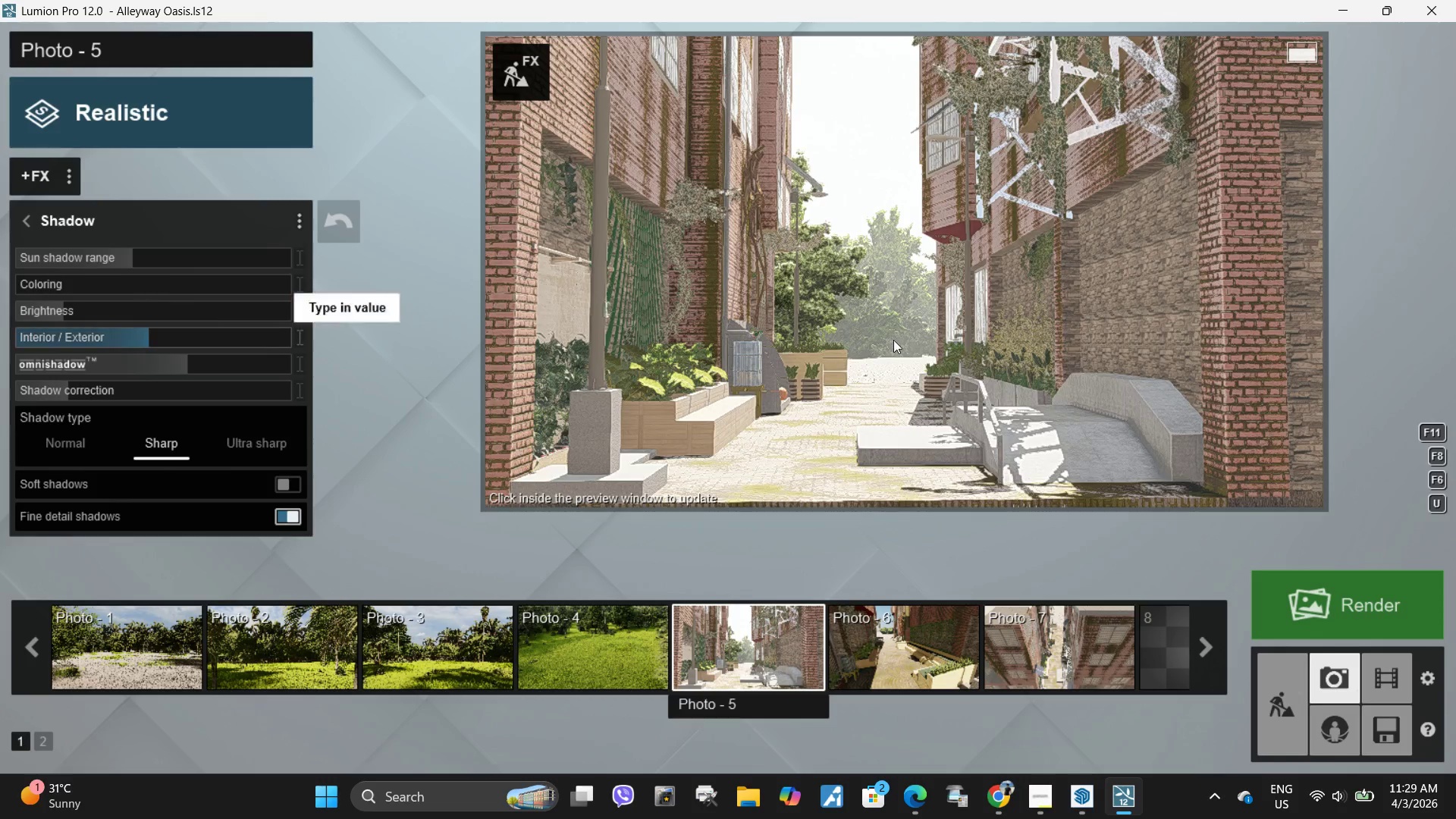 
left_click([894, 340])
 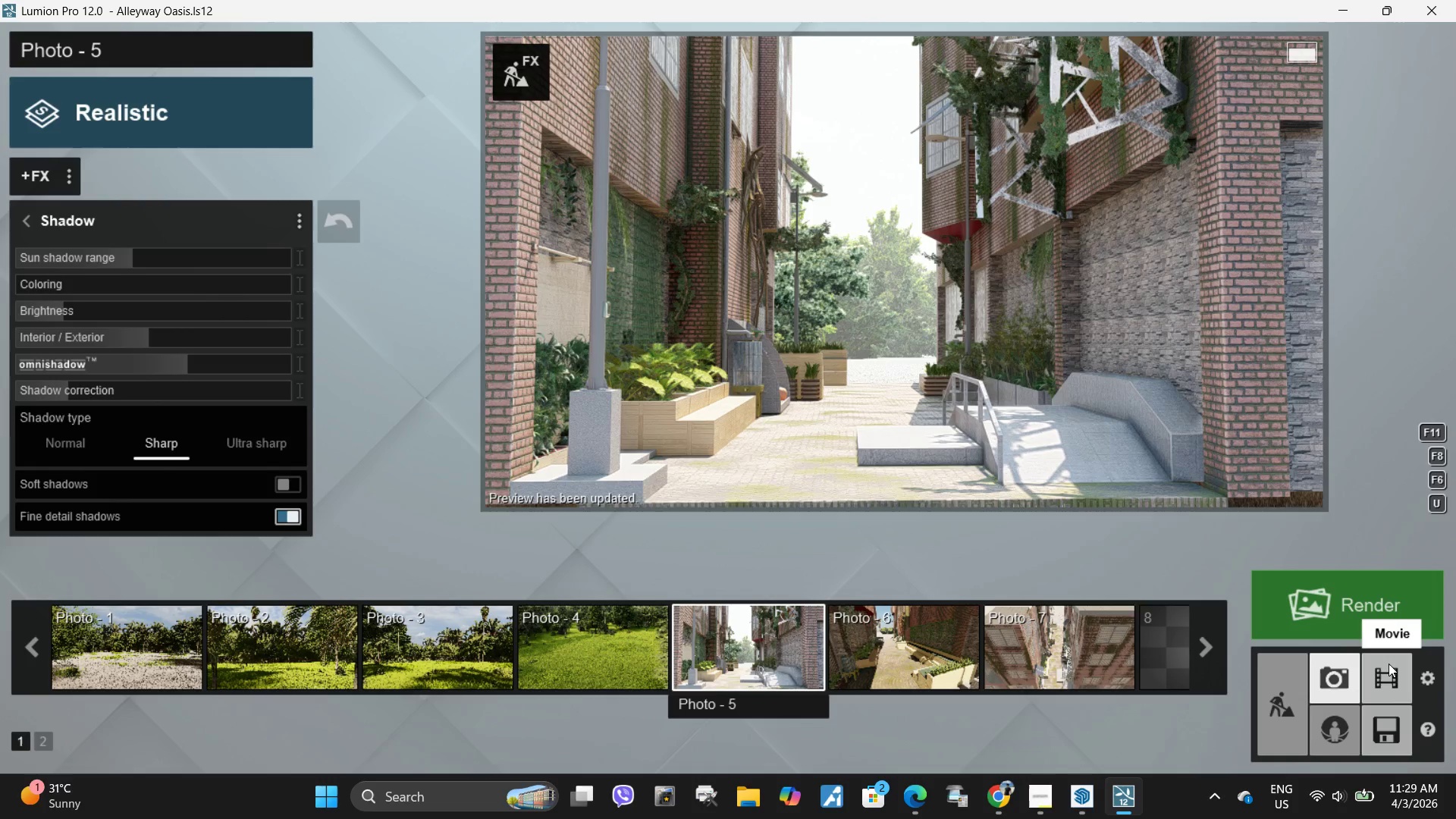 
wait(5.33)
 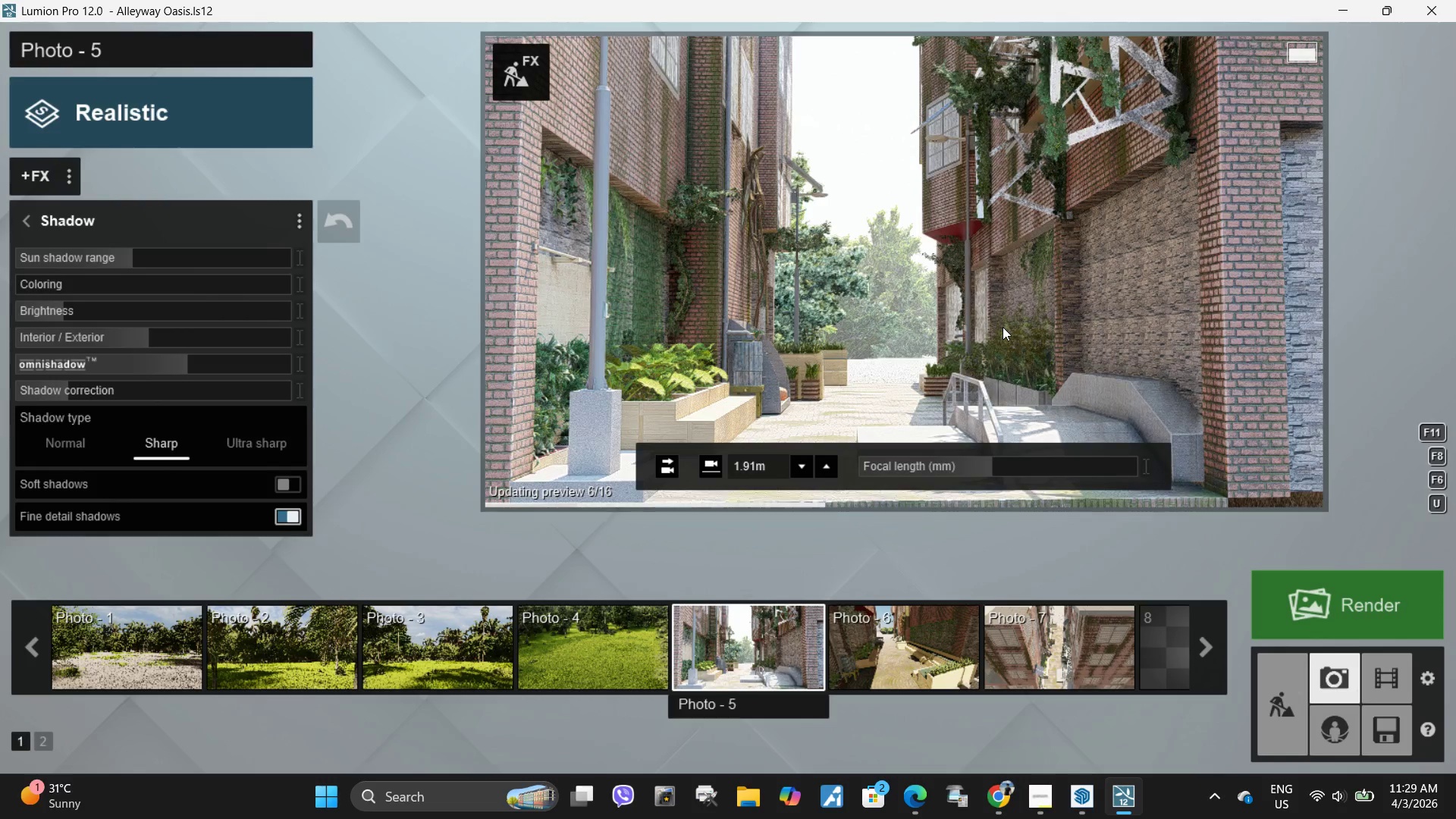 
left_click([20, 220])
 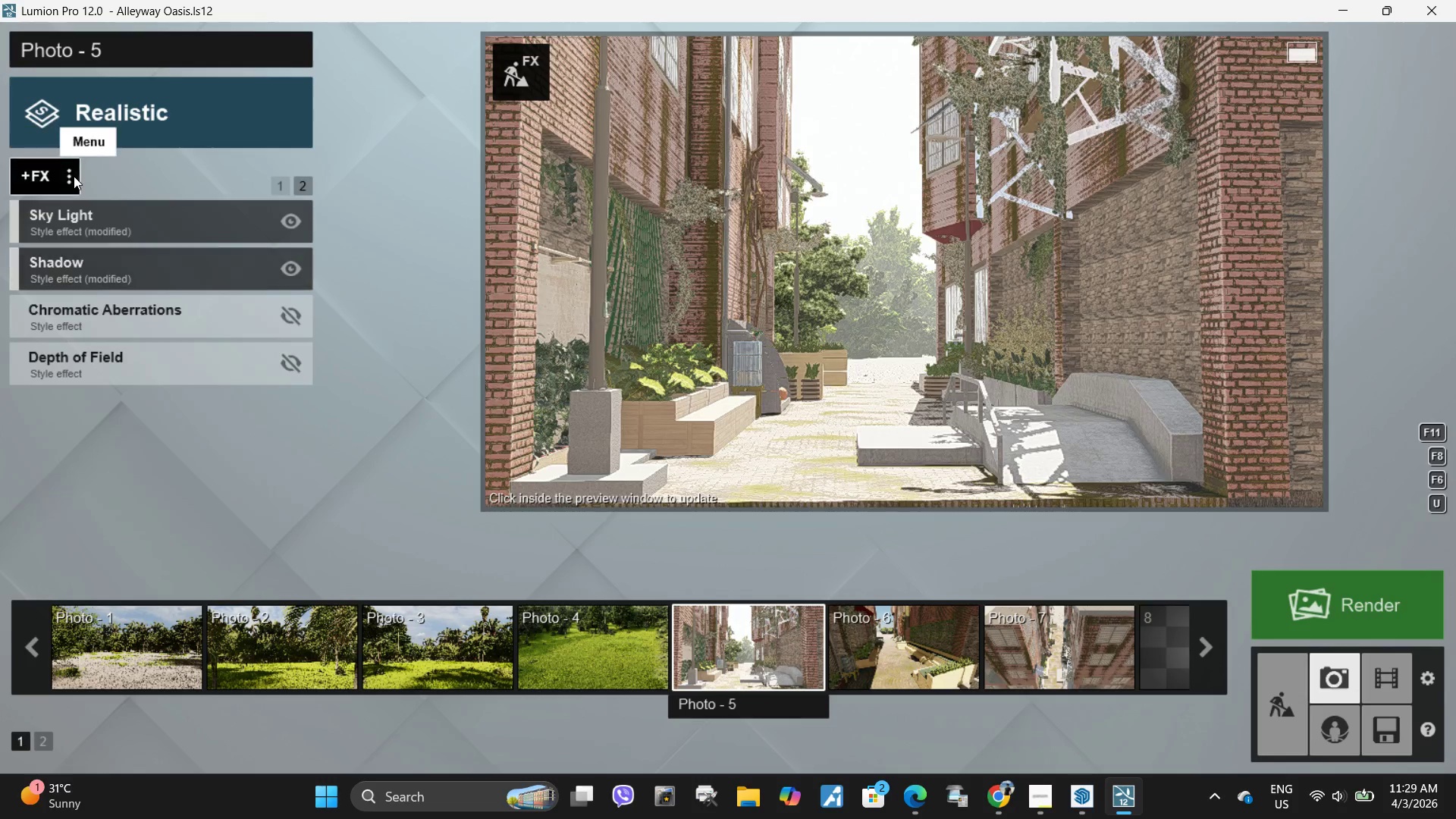 
left_click([68, 176])
 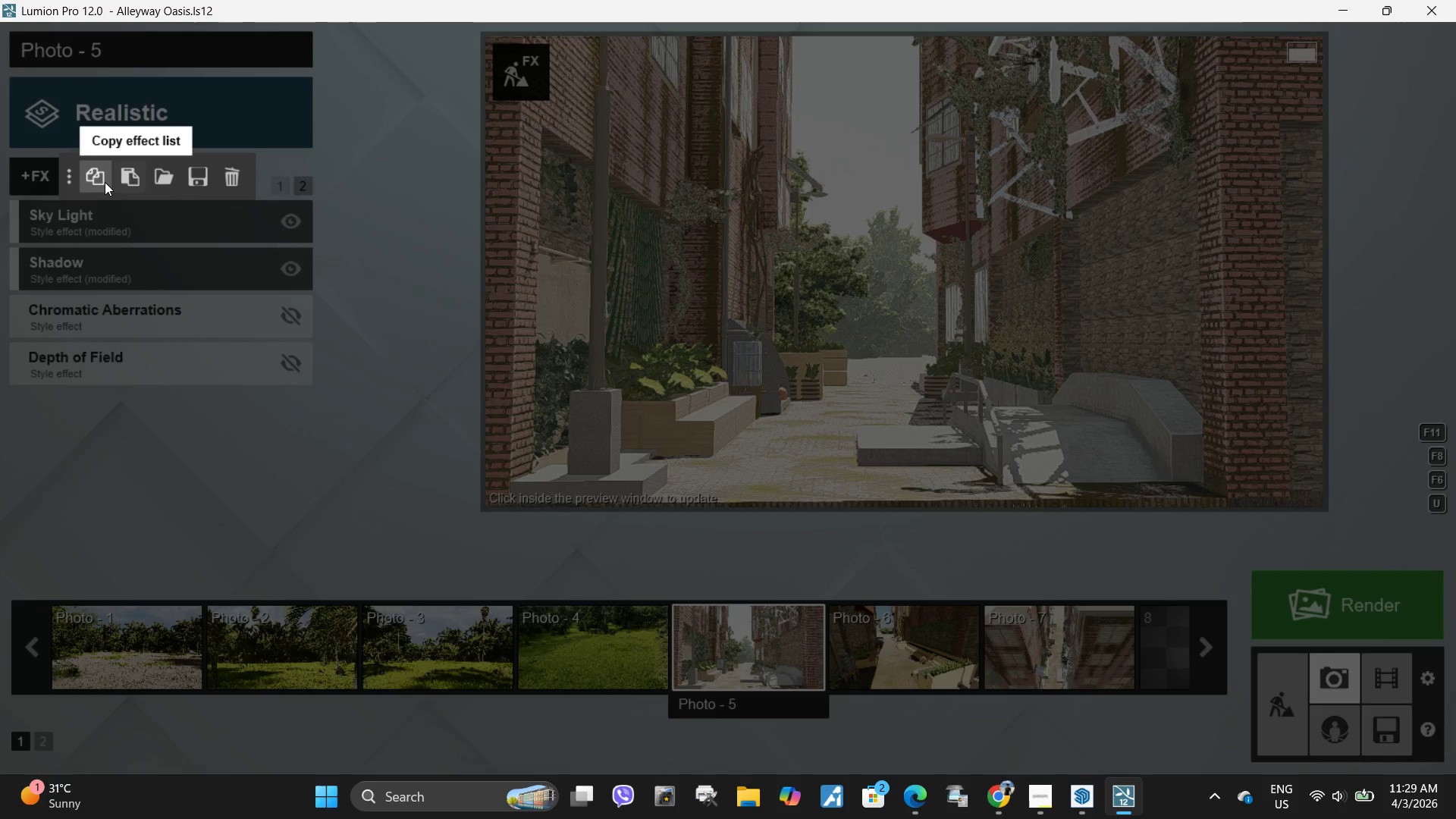 
left_click([103, 182])
 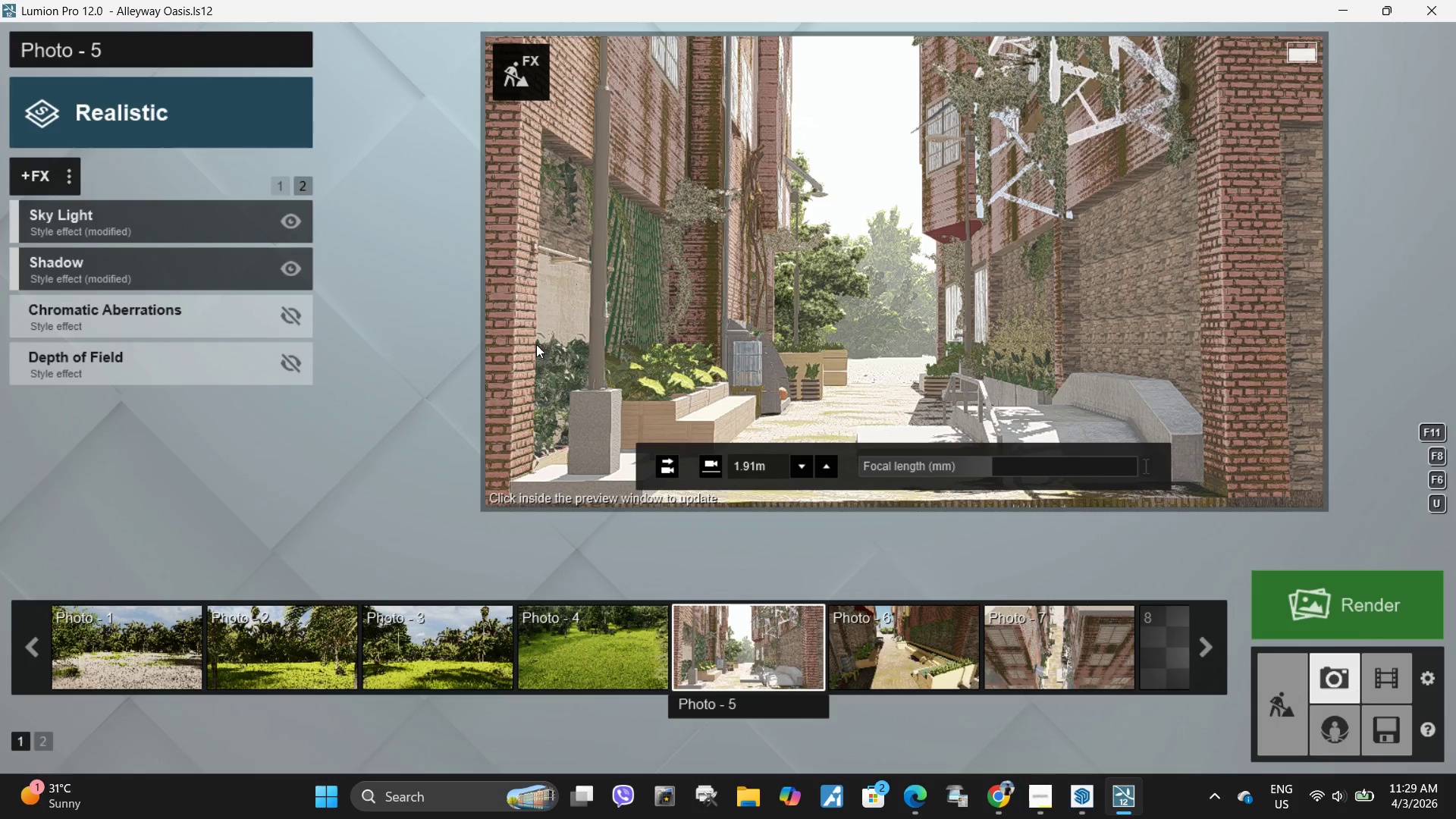 
left_click([1385, 687])
 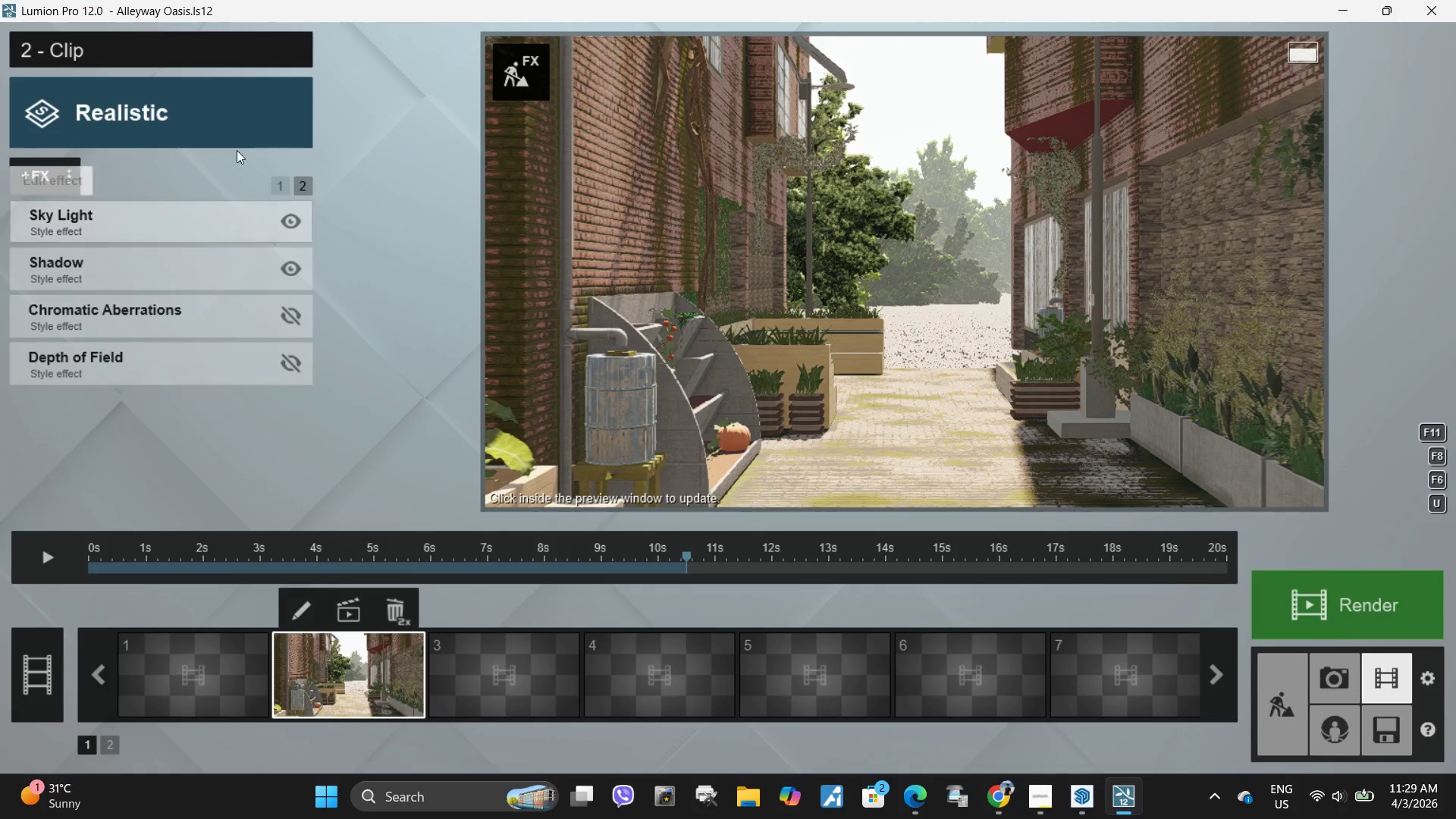 
left_click([65, 177])
 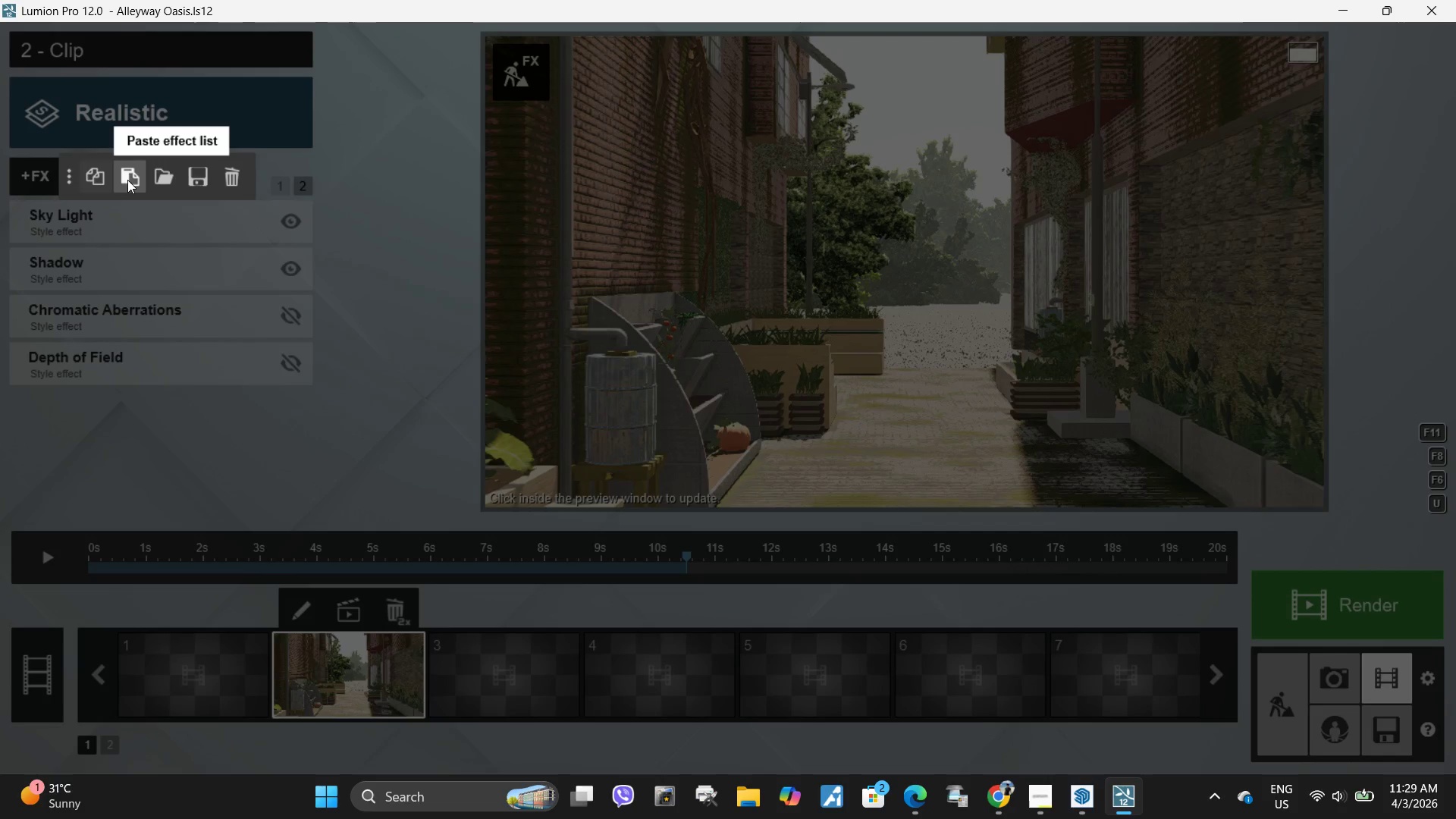 
left_click([127, 180])
 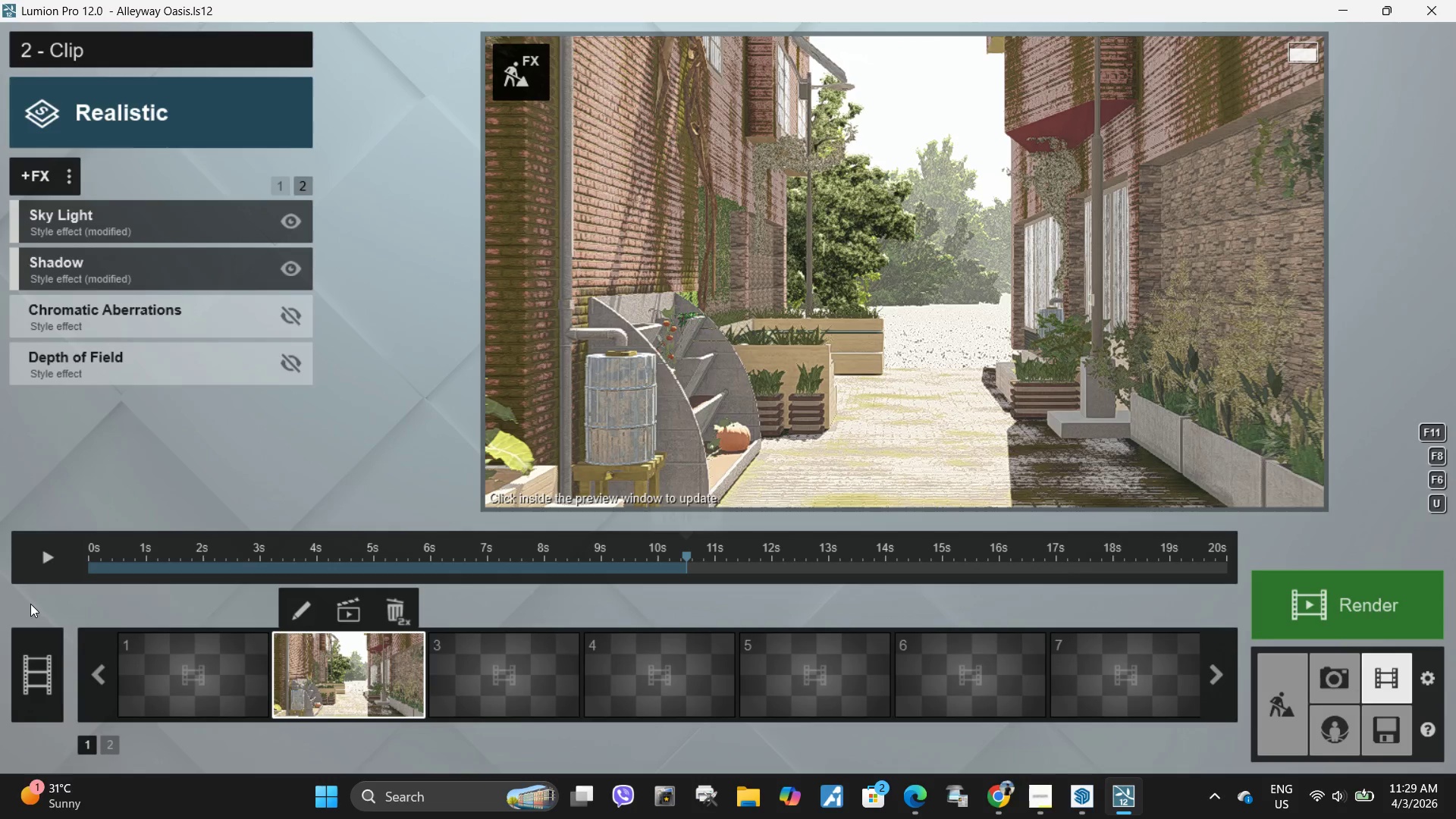 
double_click([54, 554])
 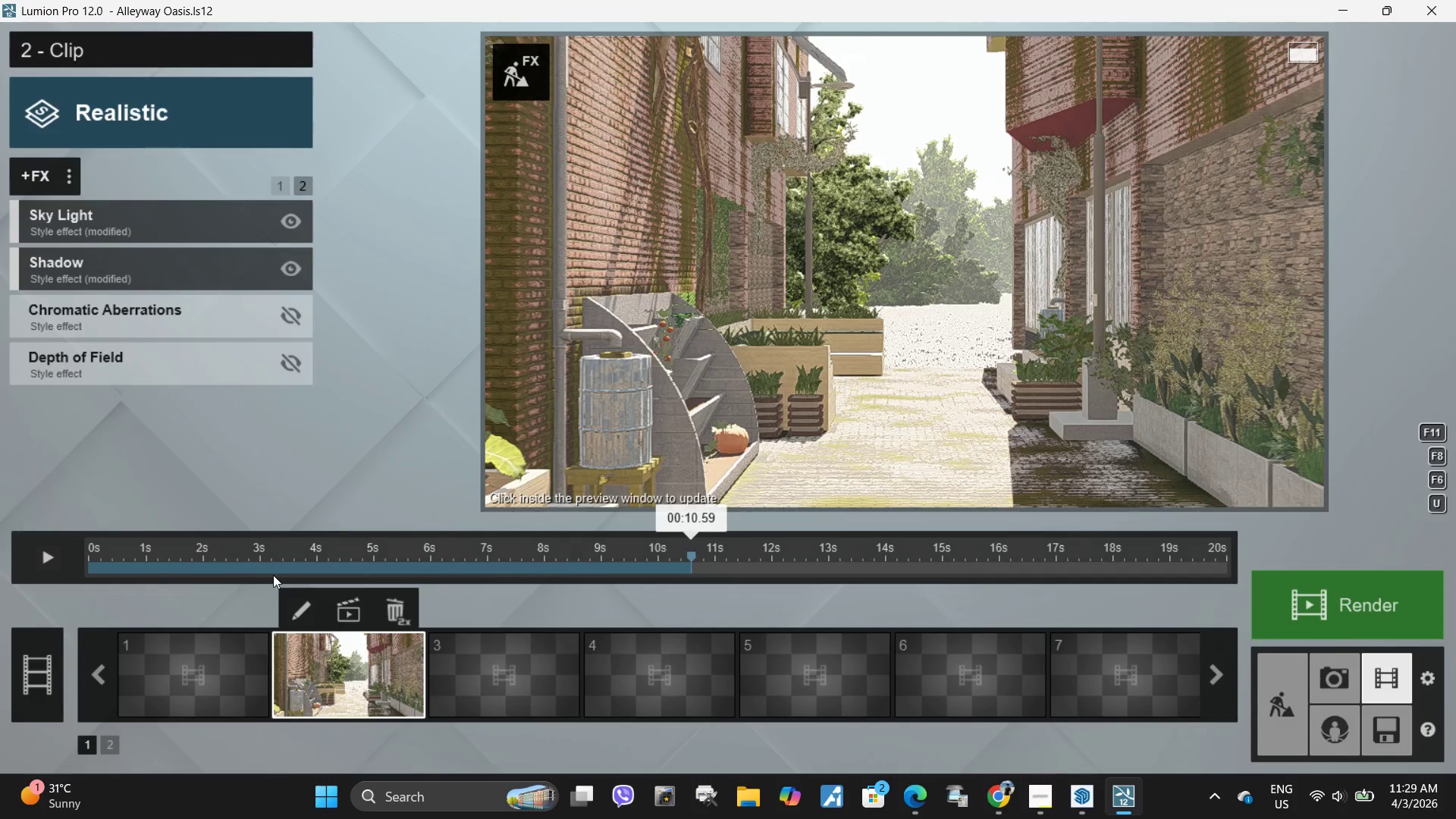 
left_click_drag(start_coordinate=[259, 575], to_coordinate=[30, 562])
 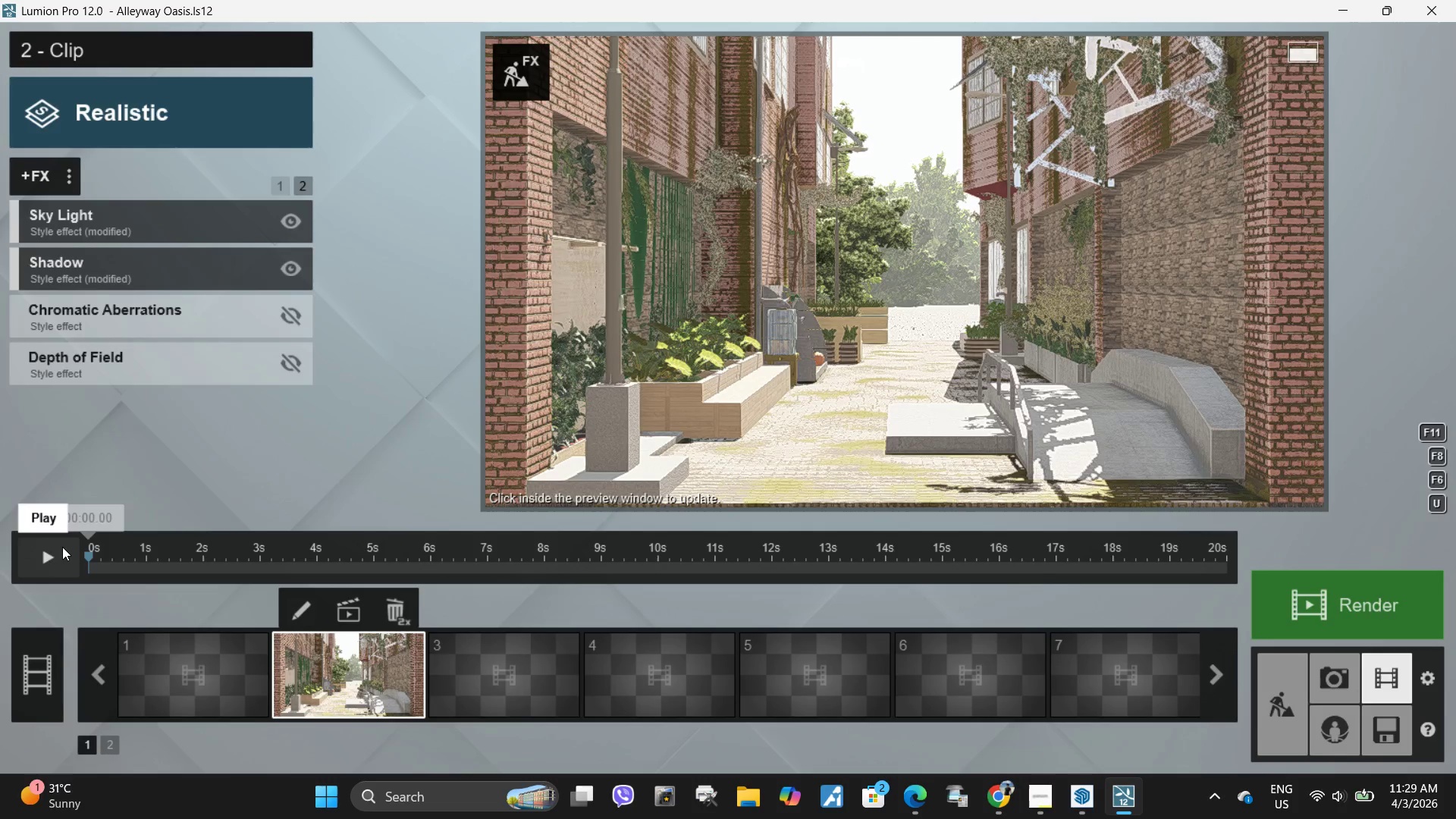 
left_click([62, 547])
 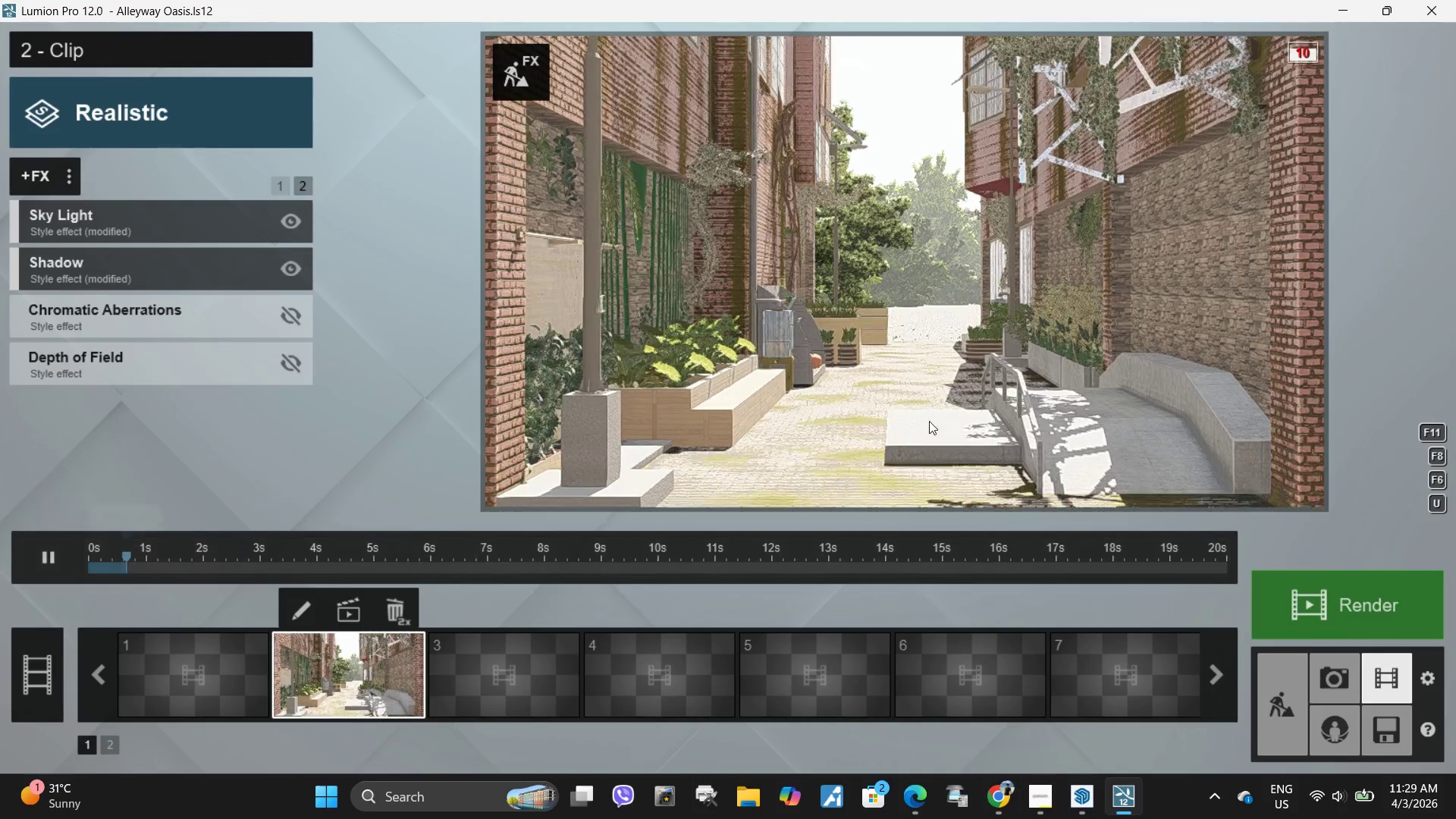 
left_click([937, 413])
 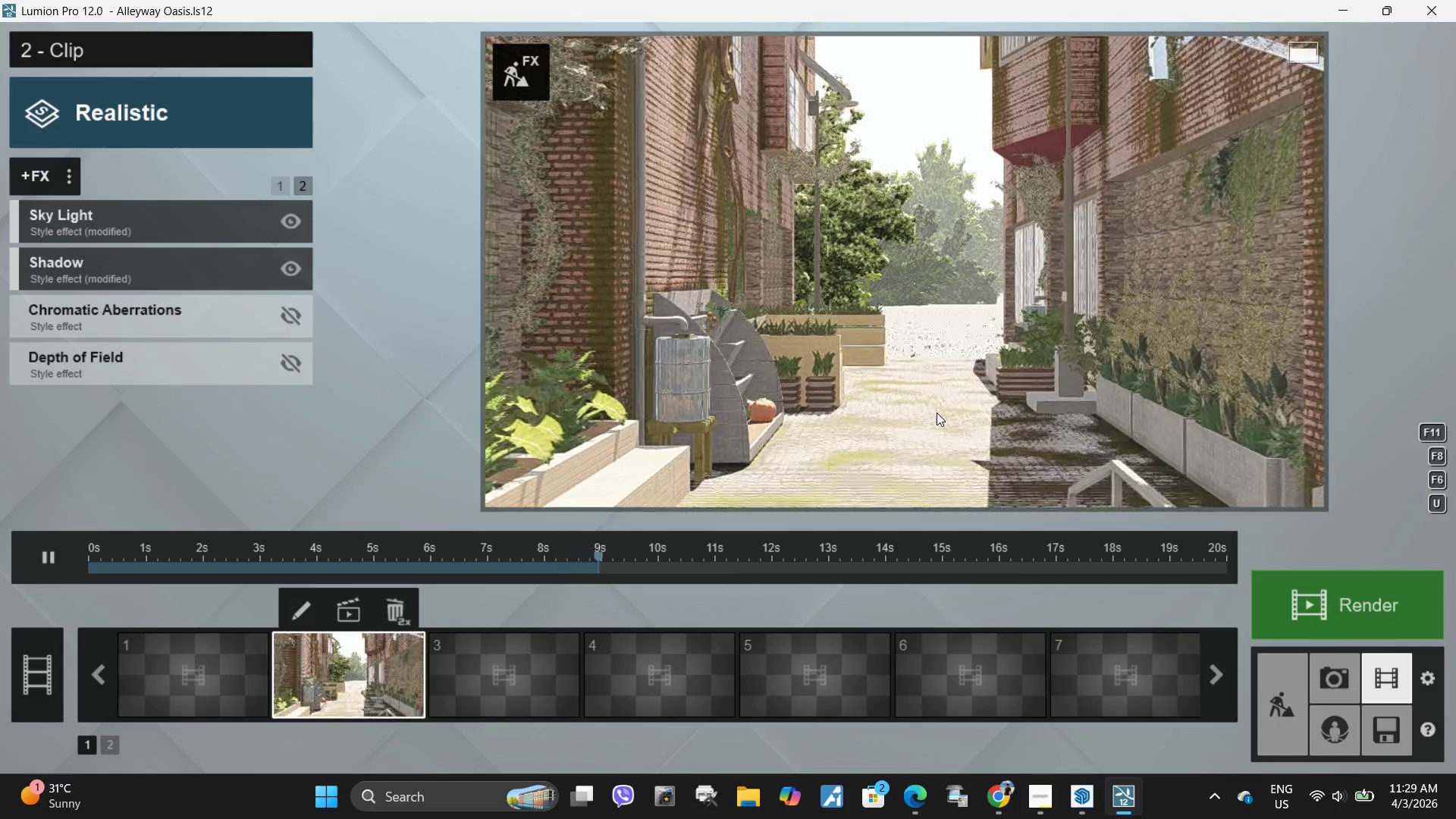 
wait(13.19)
 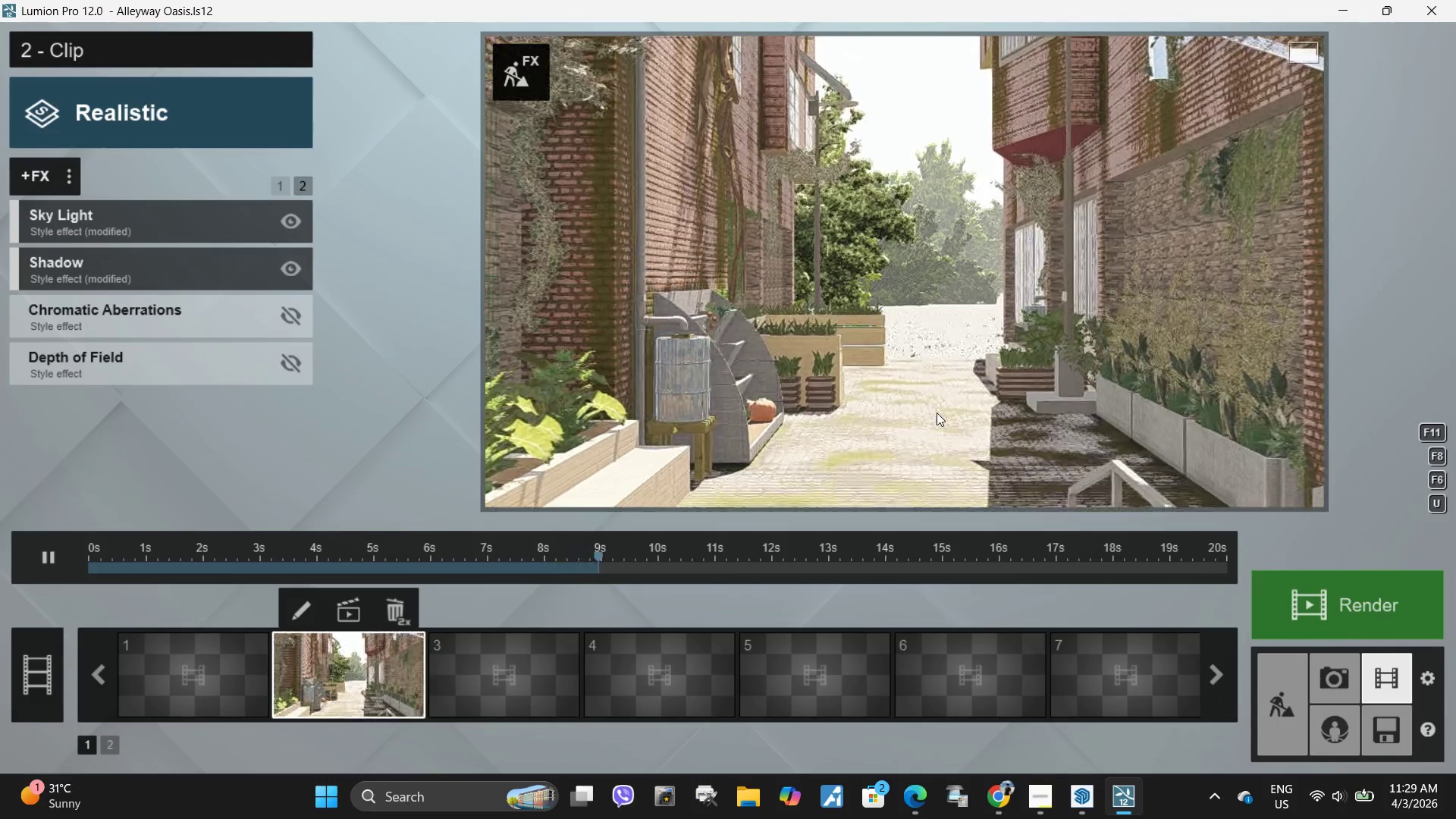 
left_click([1341, 617])
 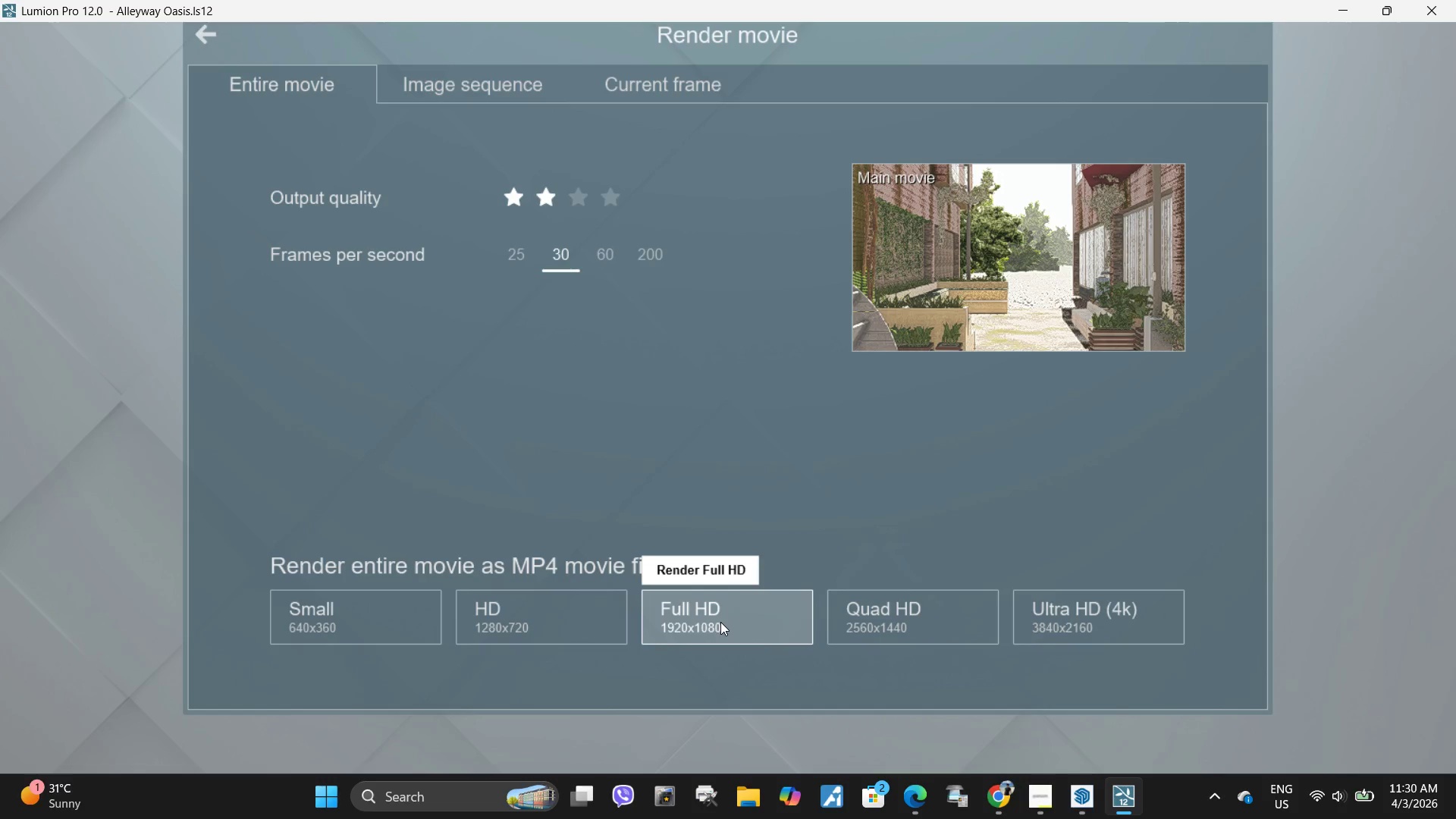 
left_click([720, 622])
 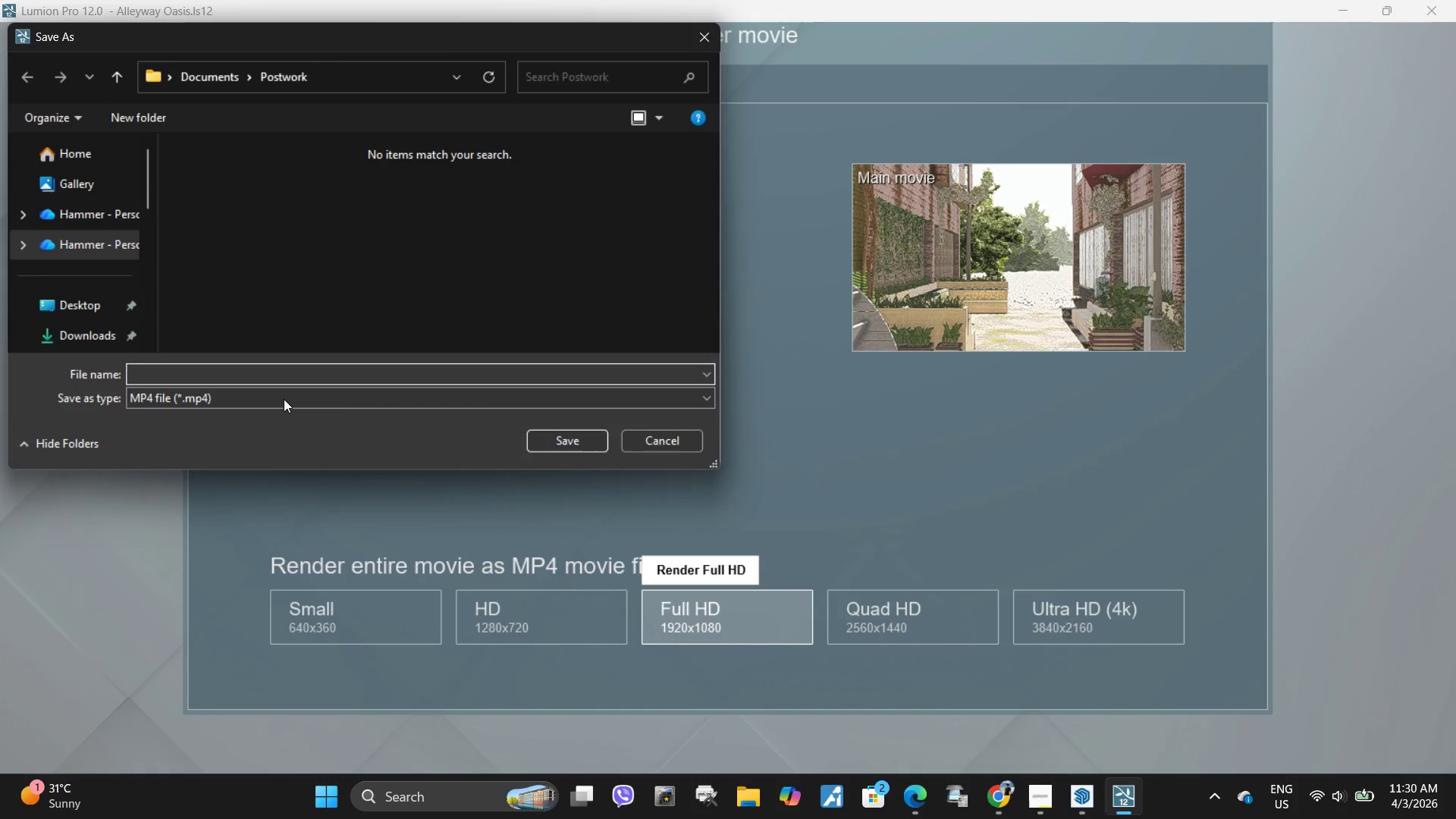 
scroll: coordinate [53, 255], scroll_direction: down, amount: 4.0
 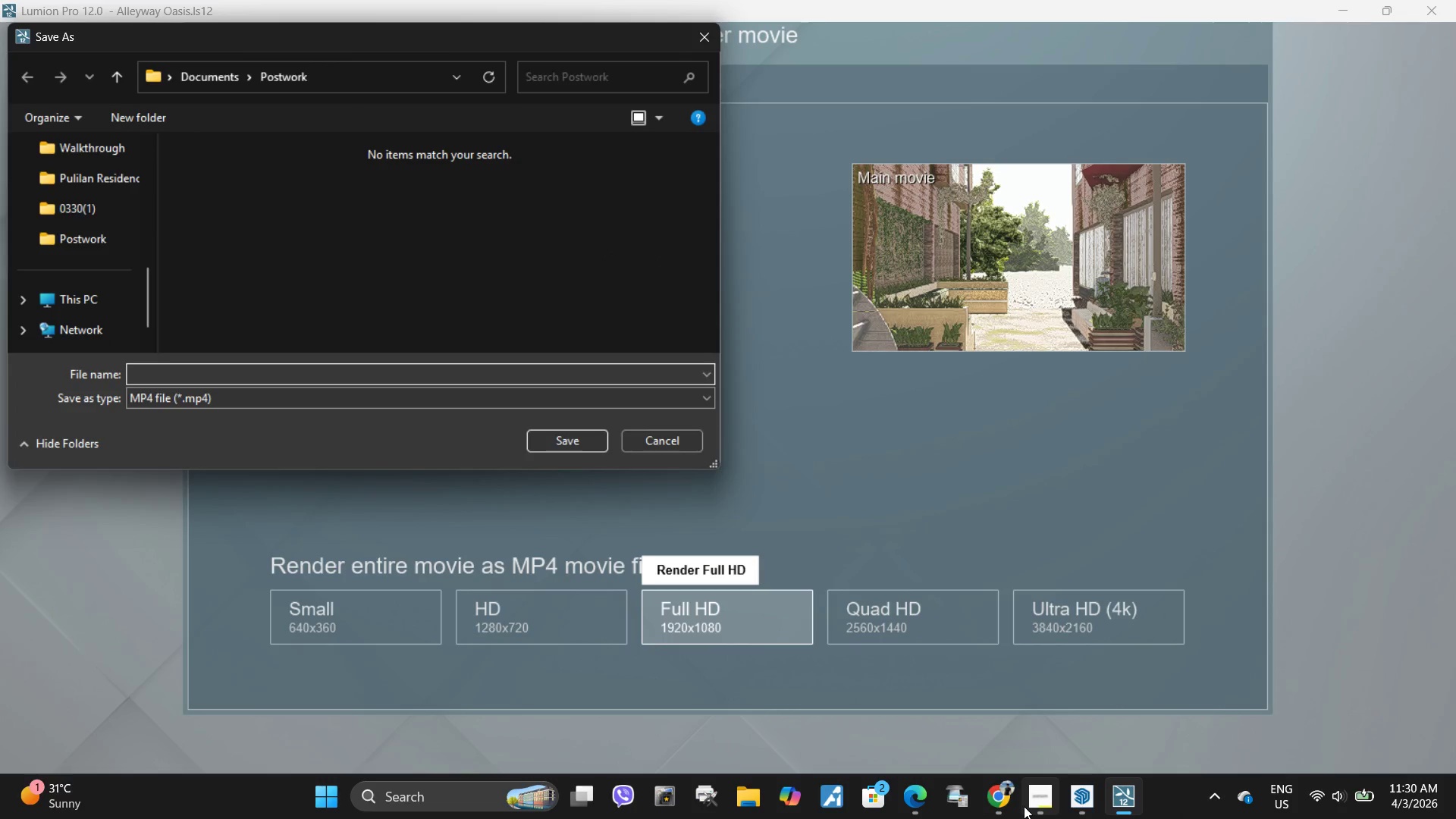 
mouse_move([1053, 692])
 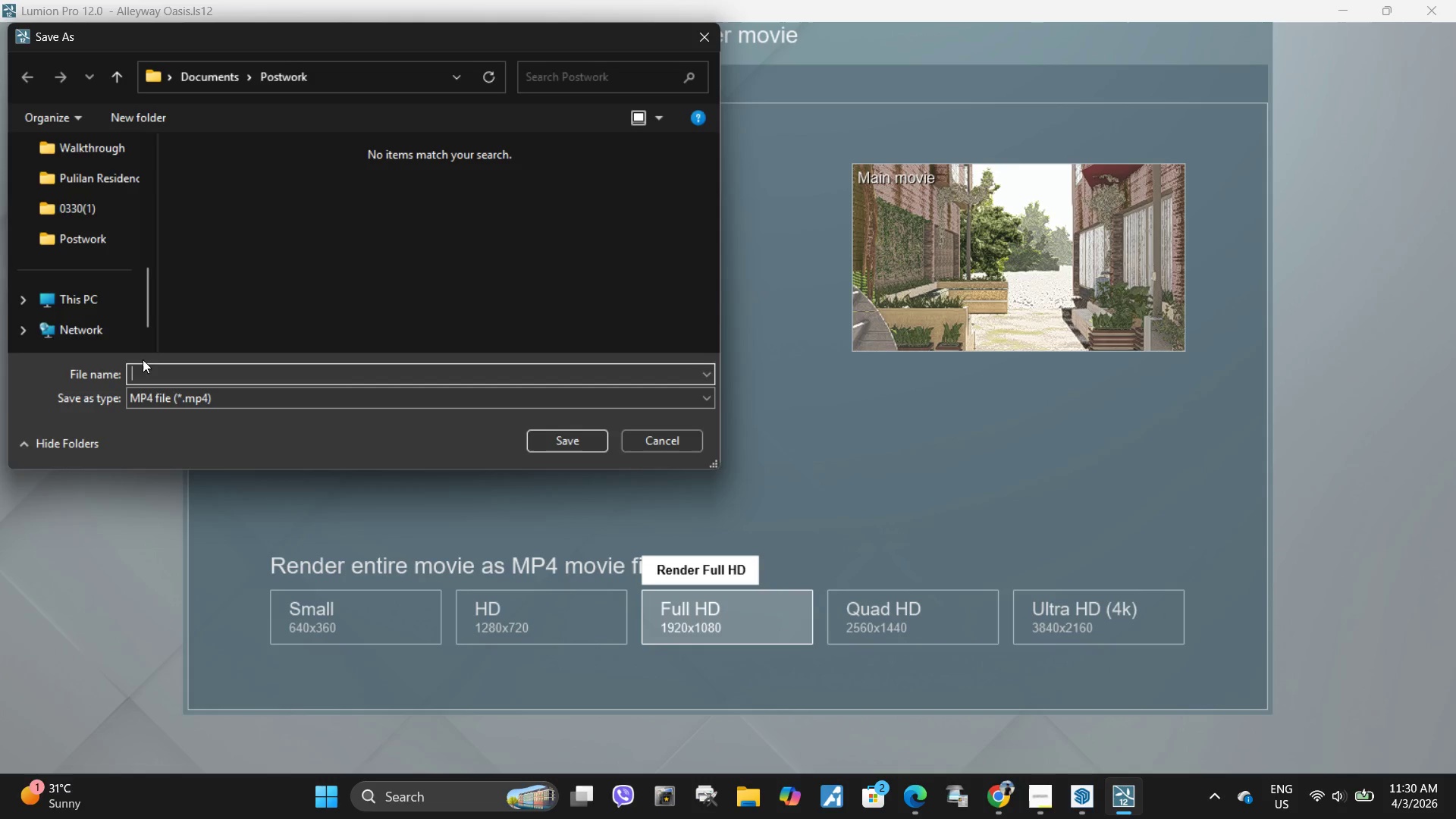 
scroll: coordinate [86, 296], scroll_direction: down, amount: 3.0
 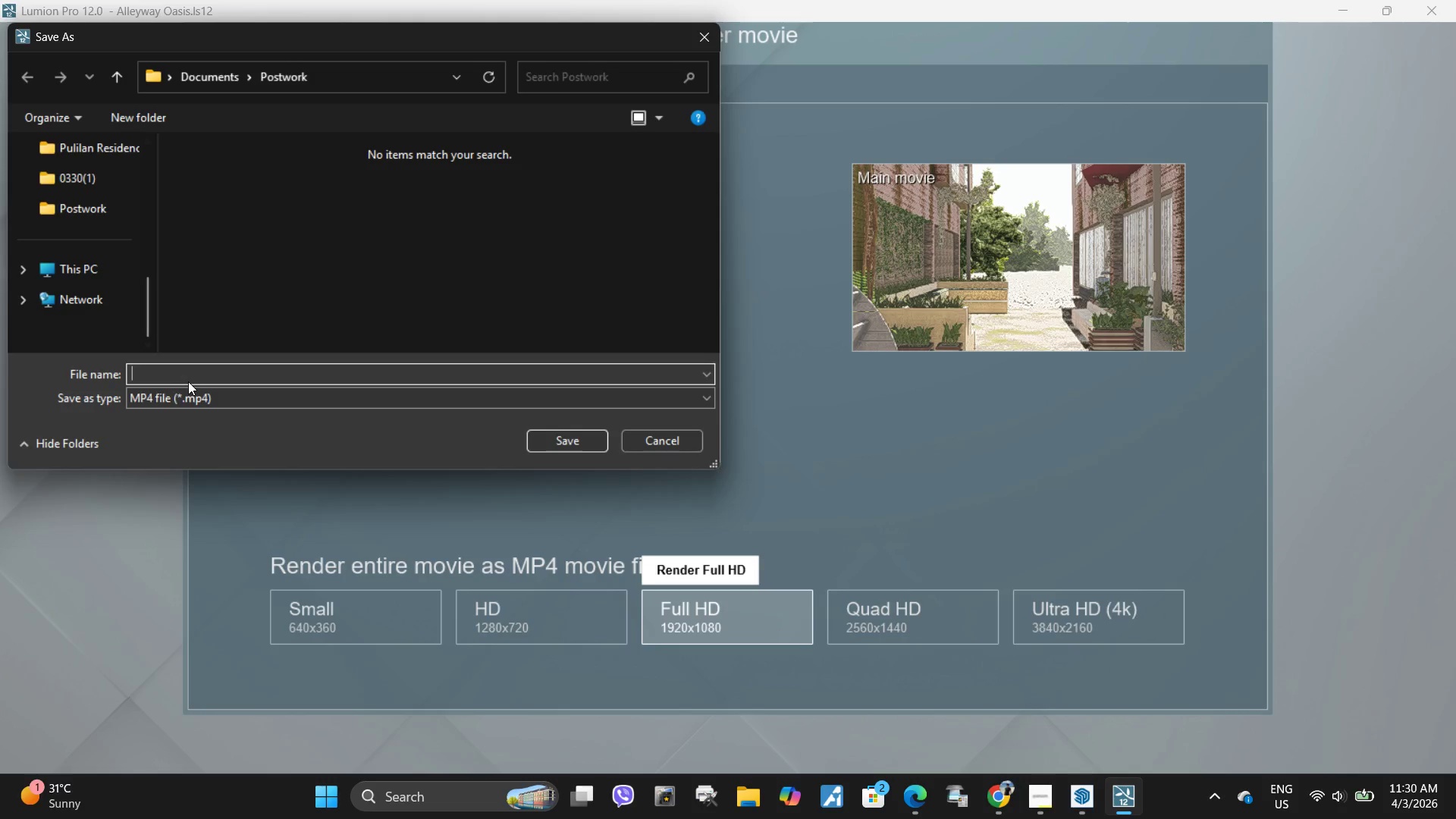 
type(Walkthrough)
 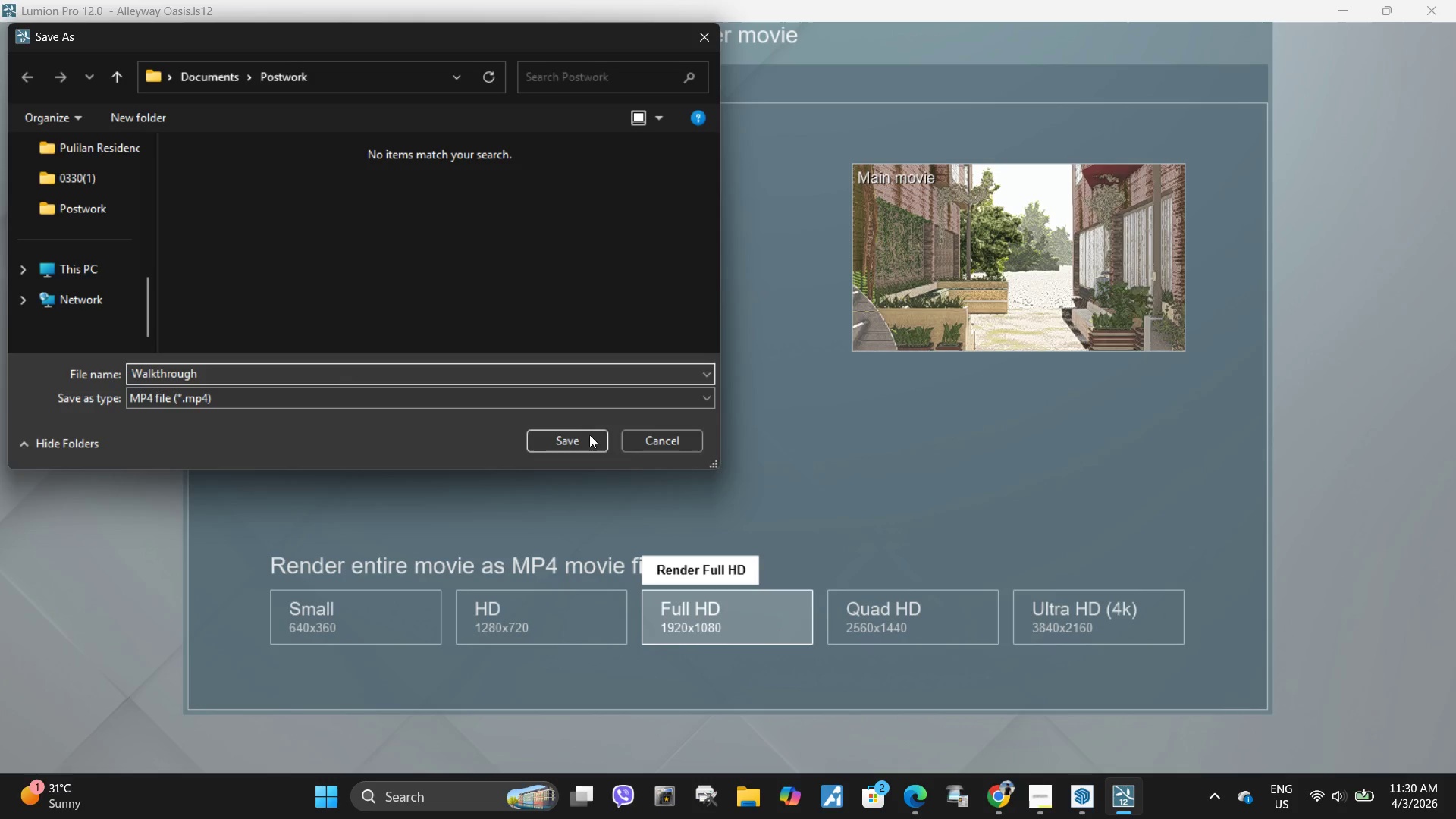 
left_click([585, 435])
 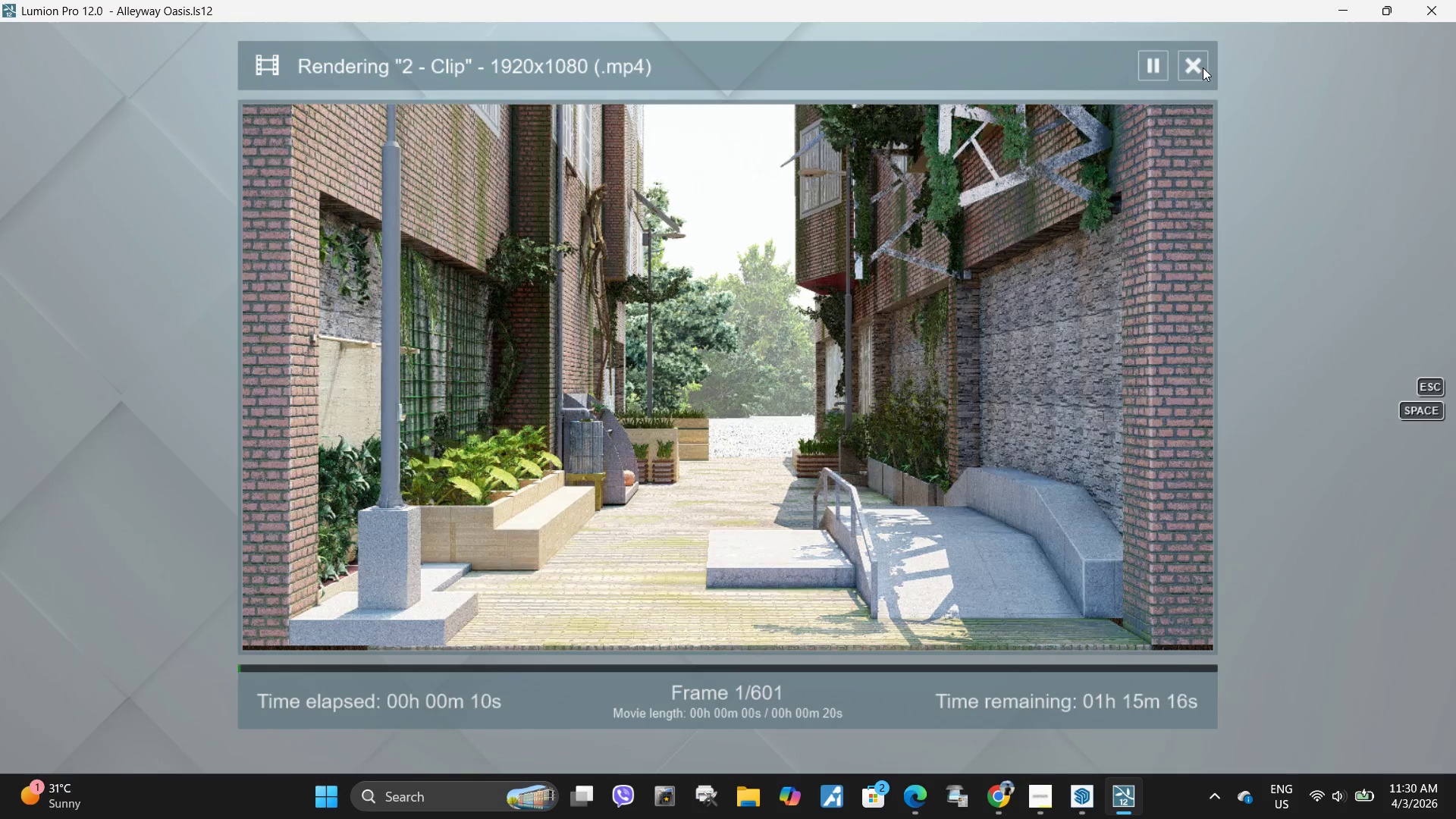 
wait(23.24)
 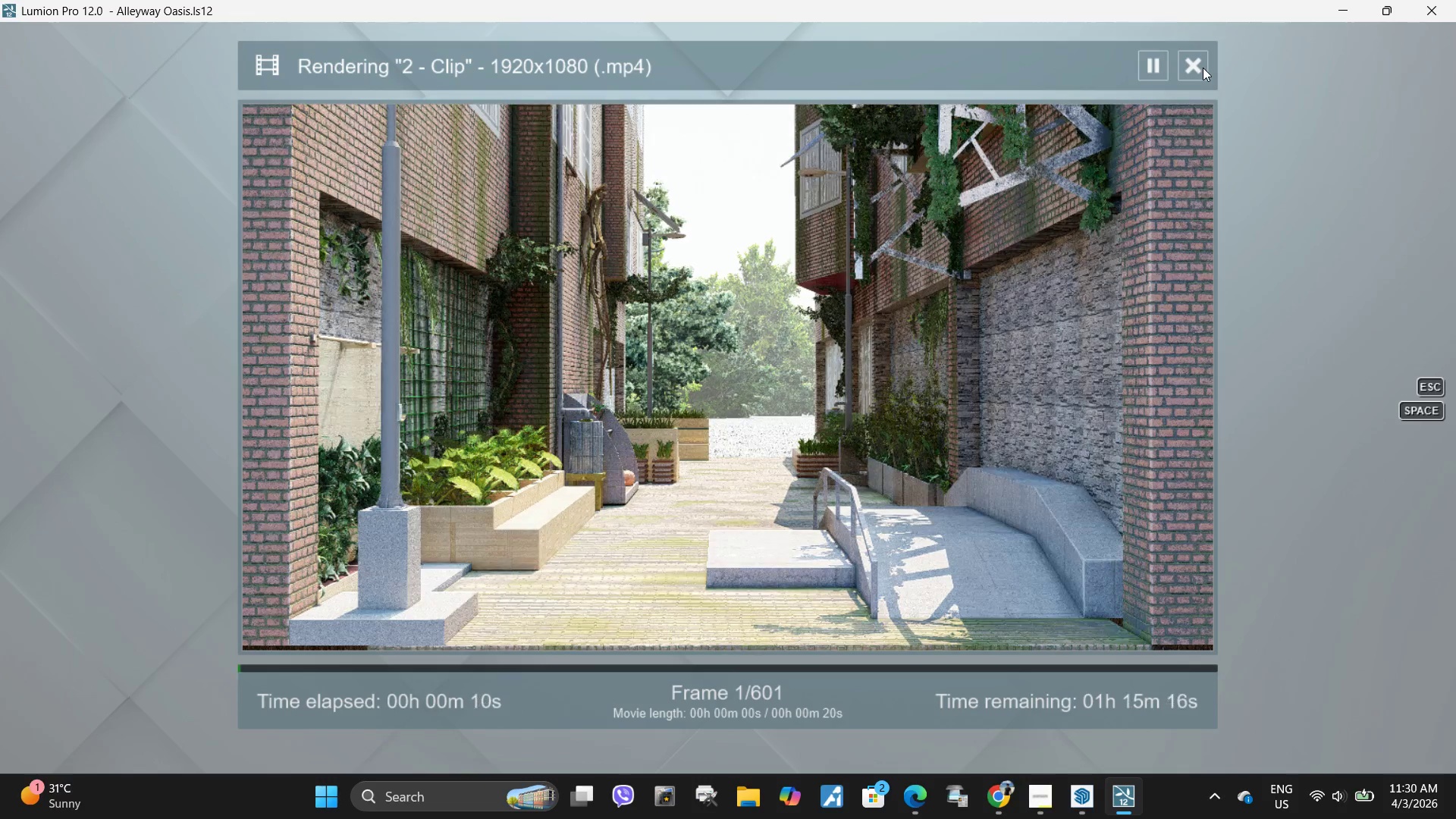 
left_click([1198, 71])
 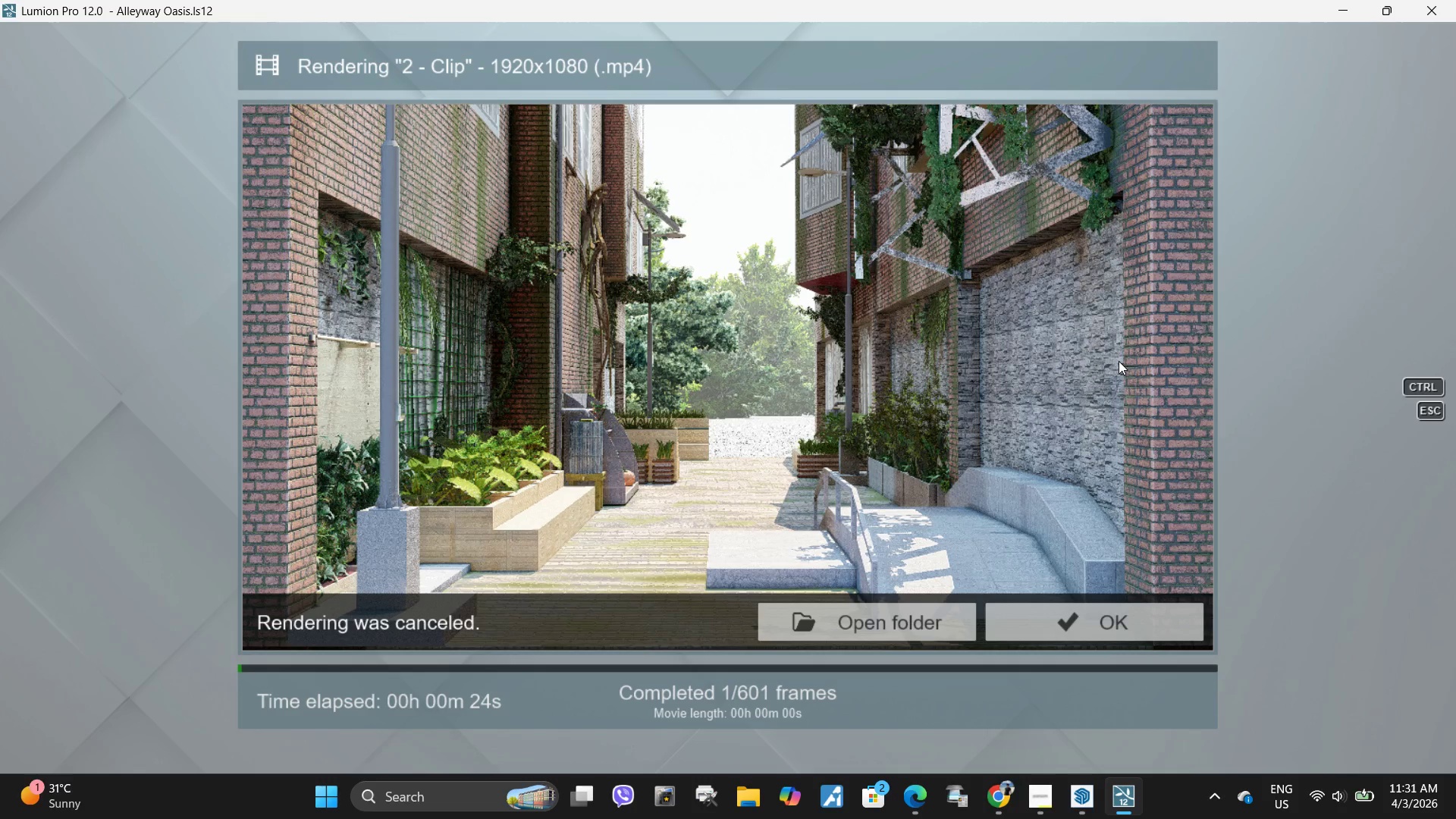 
wait(58.11)
 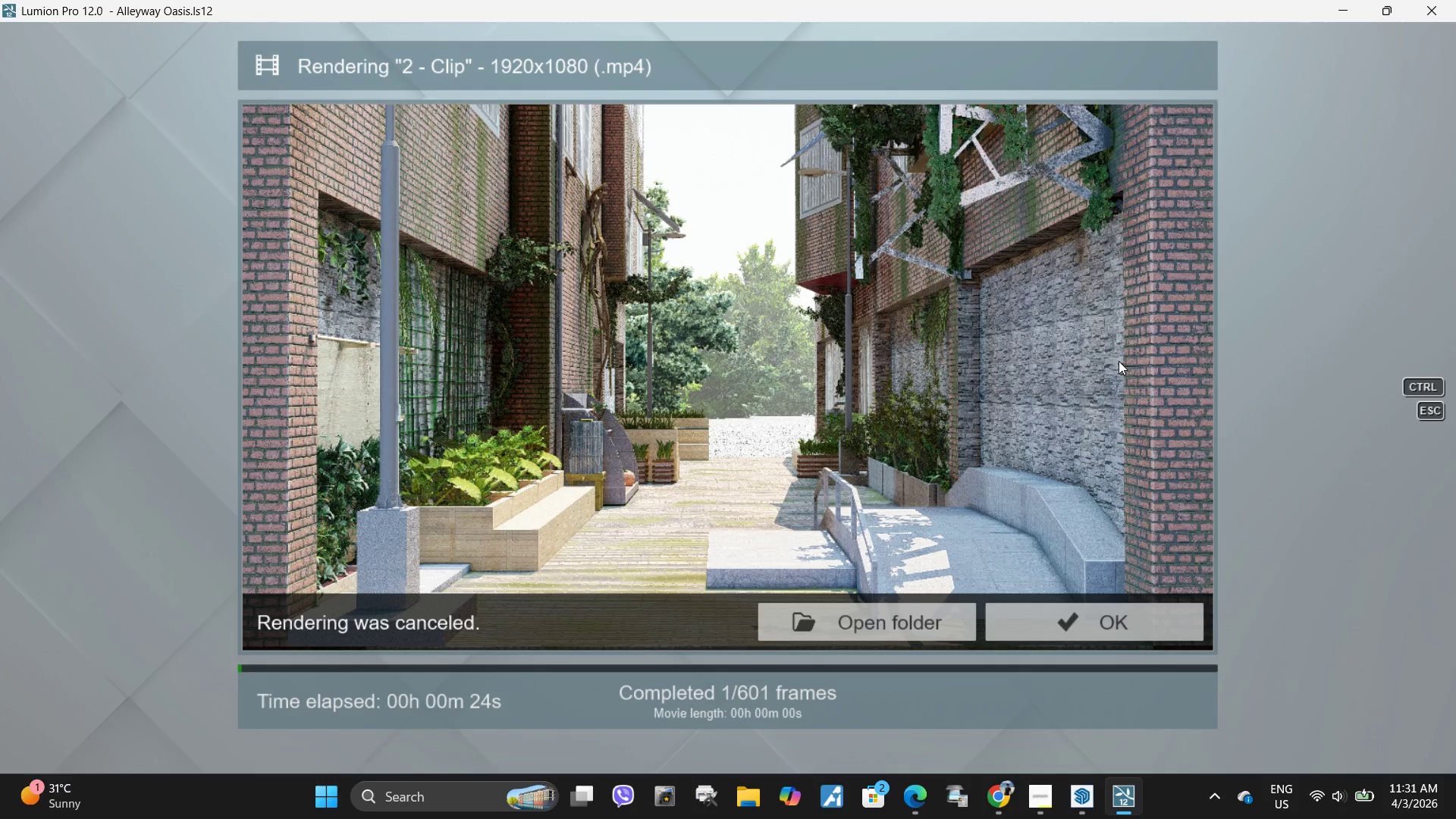 
left_click([1078, 622])
 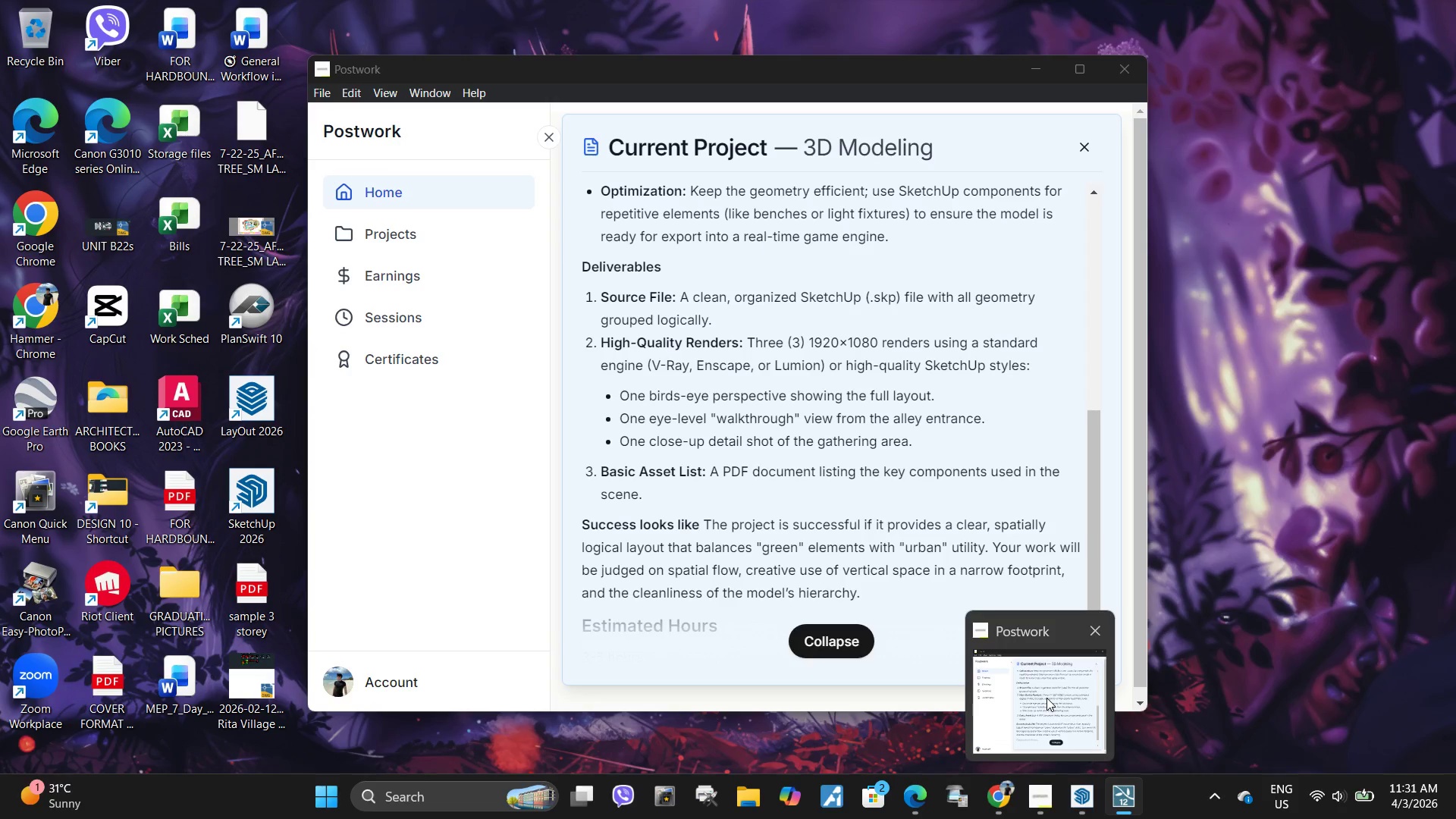 
wait(18.31)
 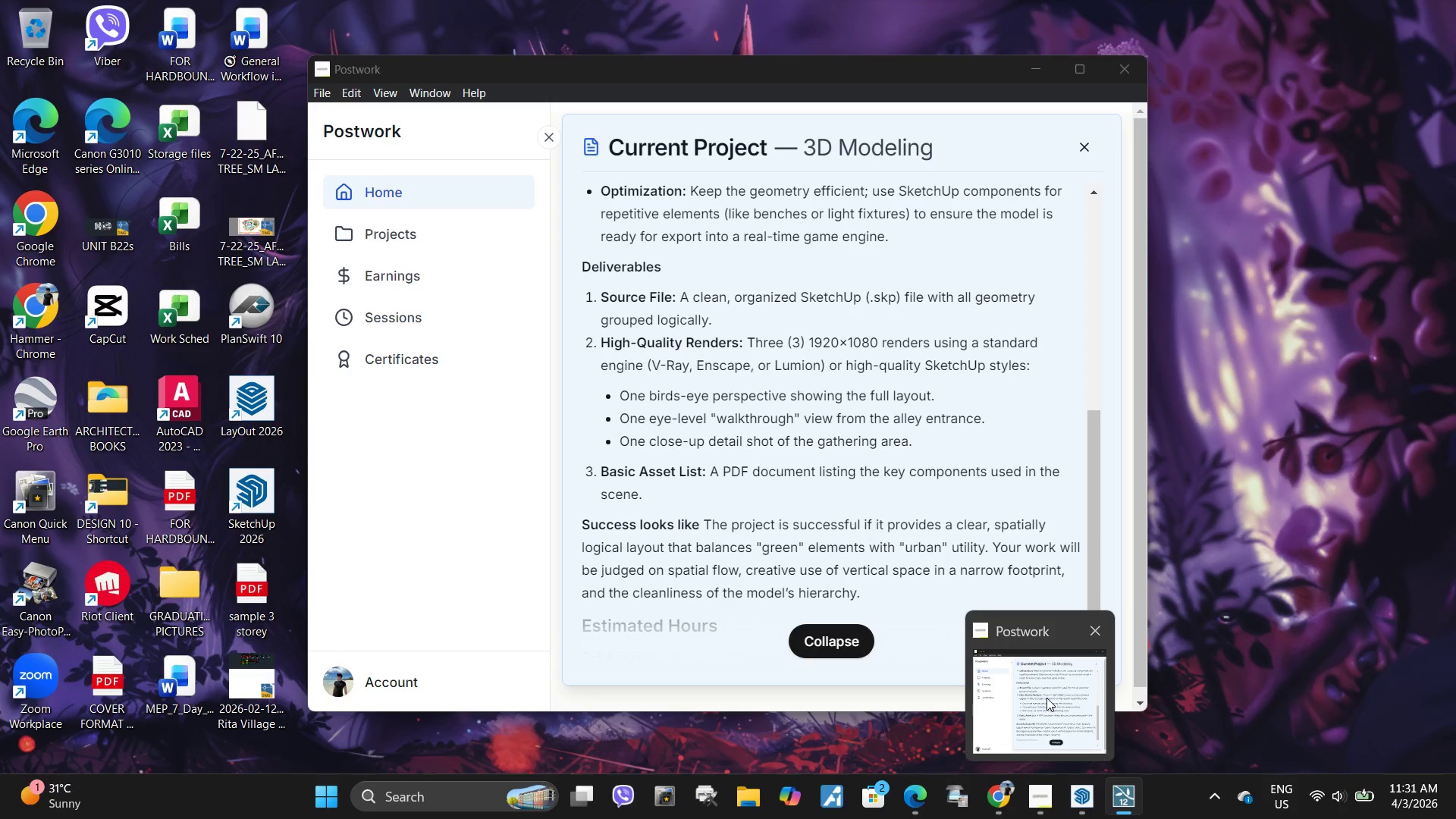 
left_click([1335, 683])
 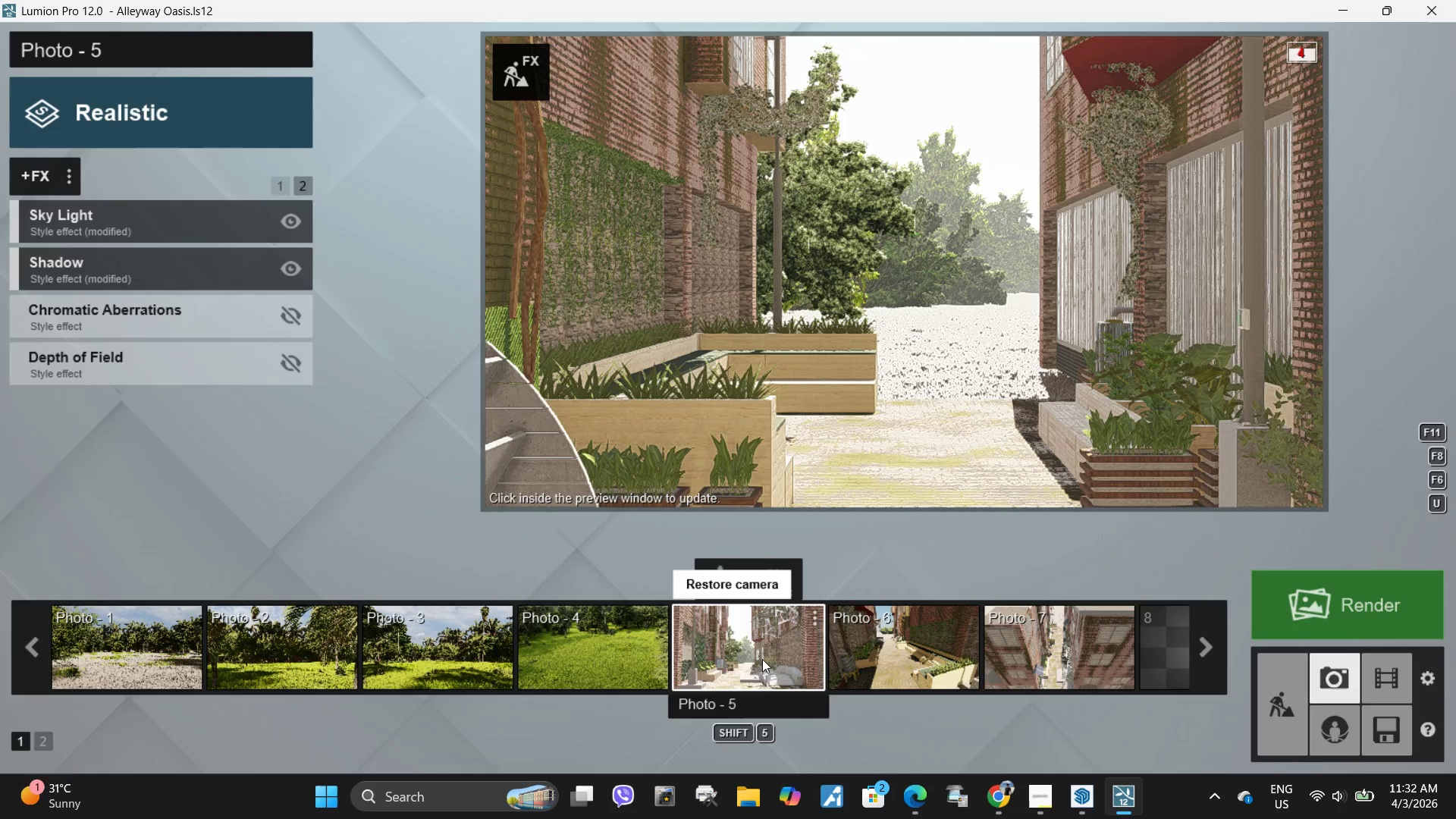 
left_click([759, 652])
 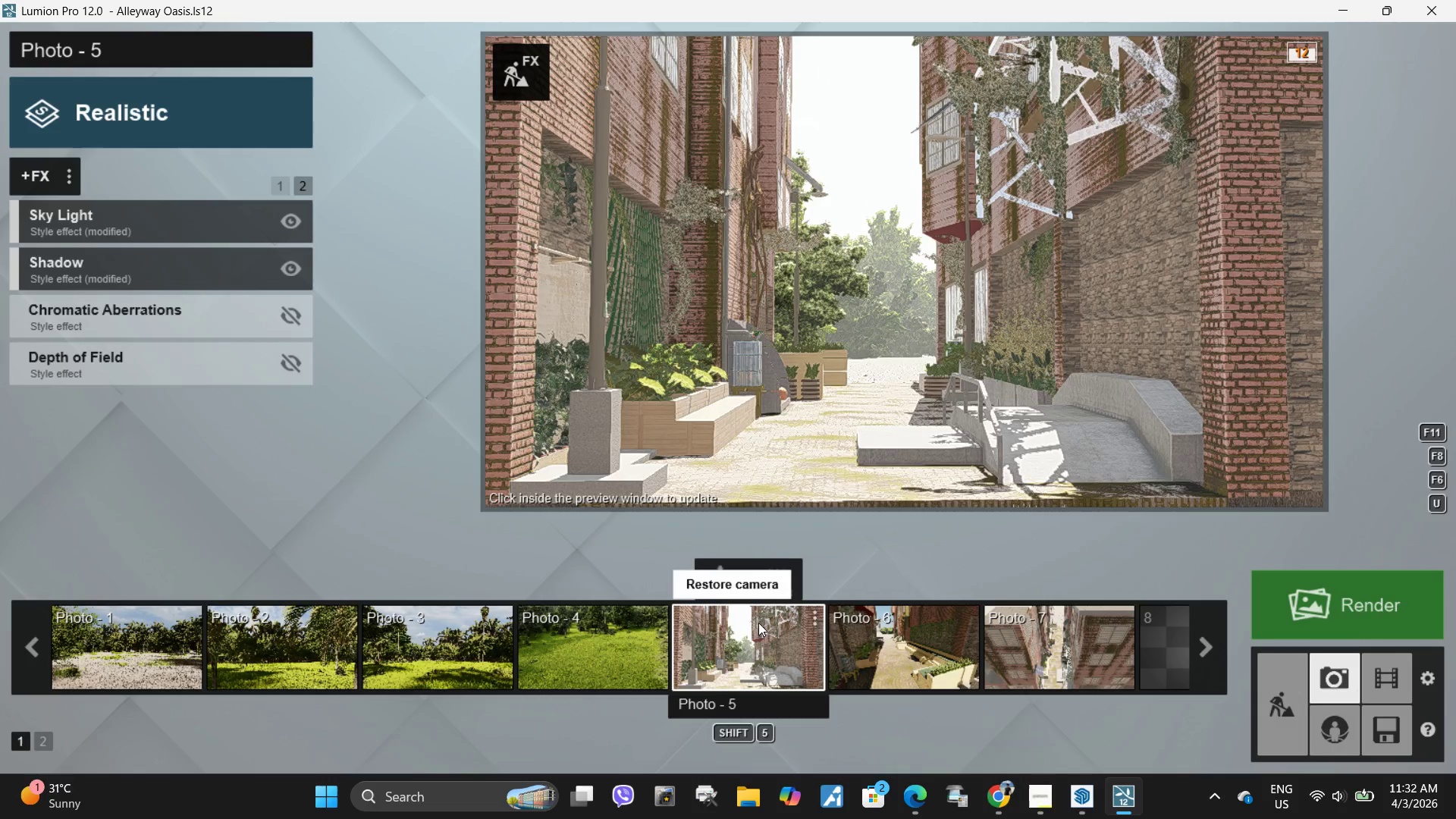 
left_click([753, 325])
 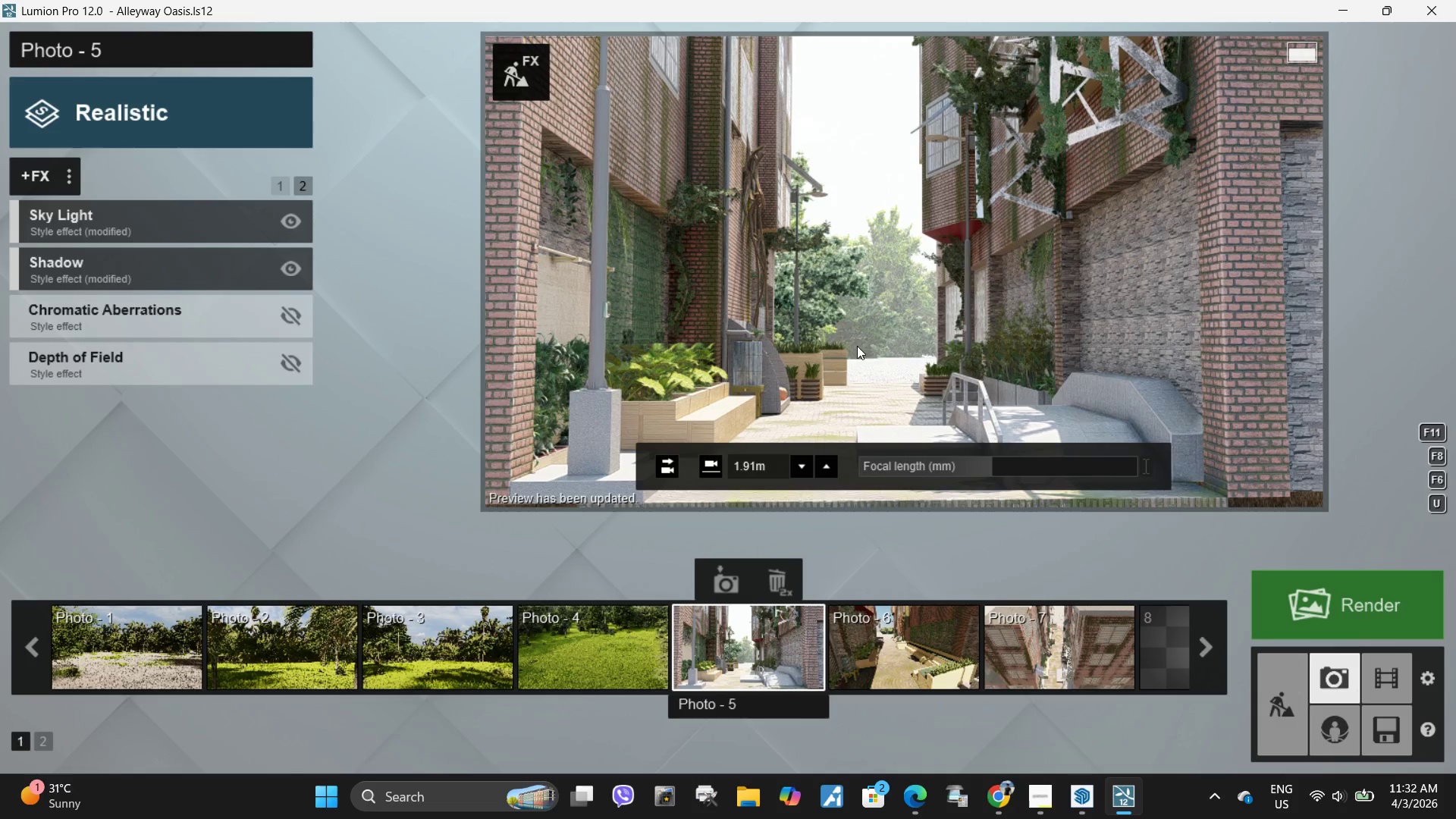 
hold_key(key=D, duration=0.47)
 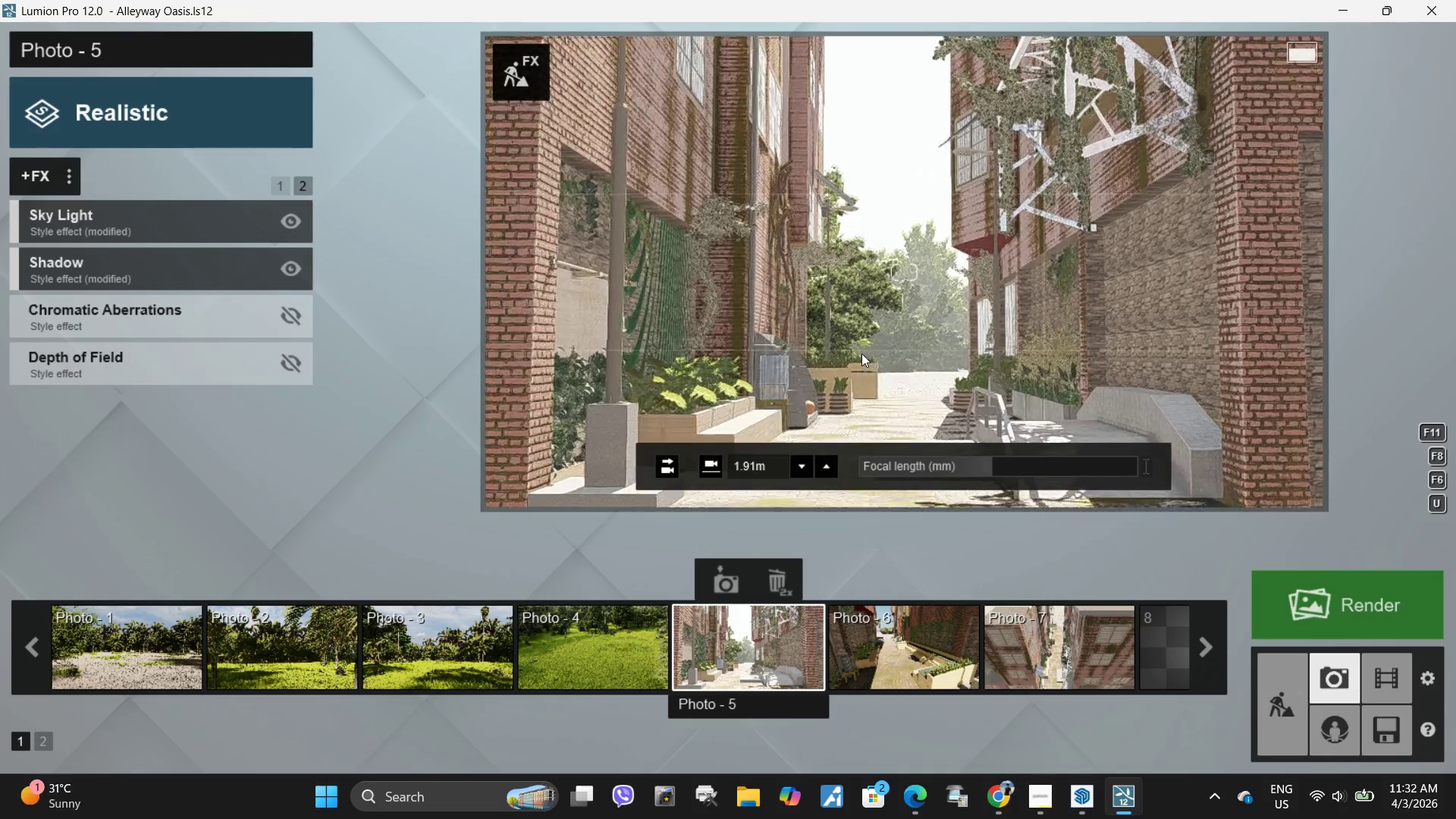 
right_click([861, 353])
 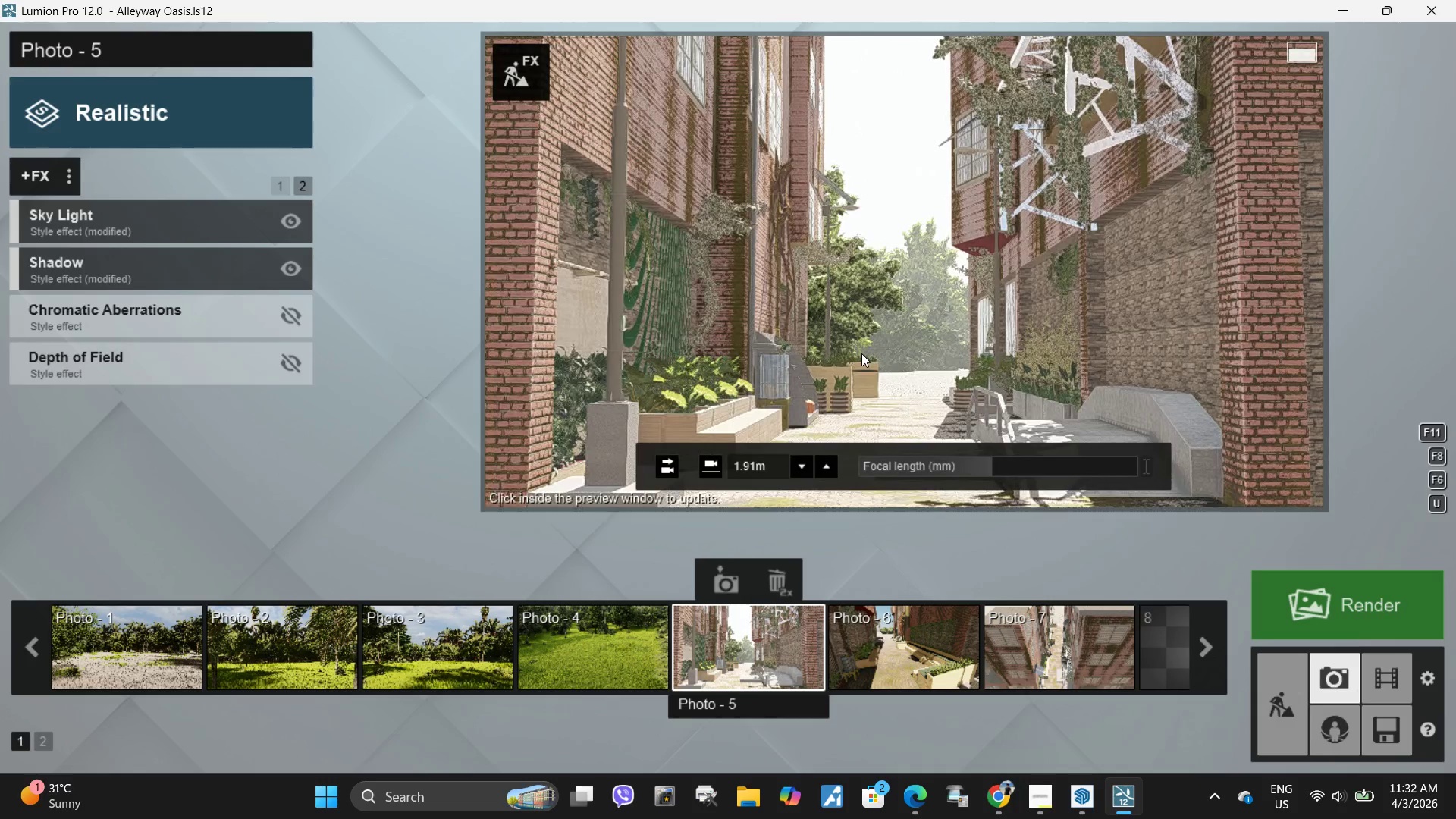 
left_click([863, 353])
 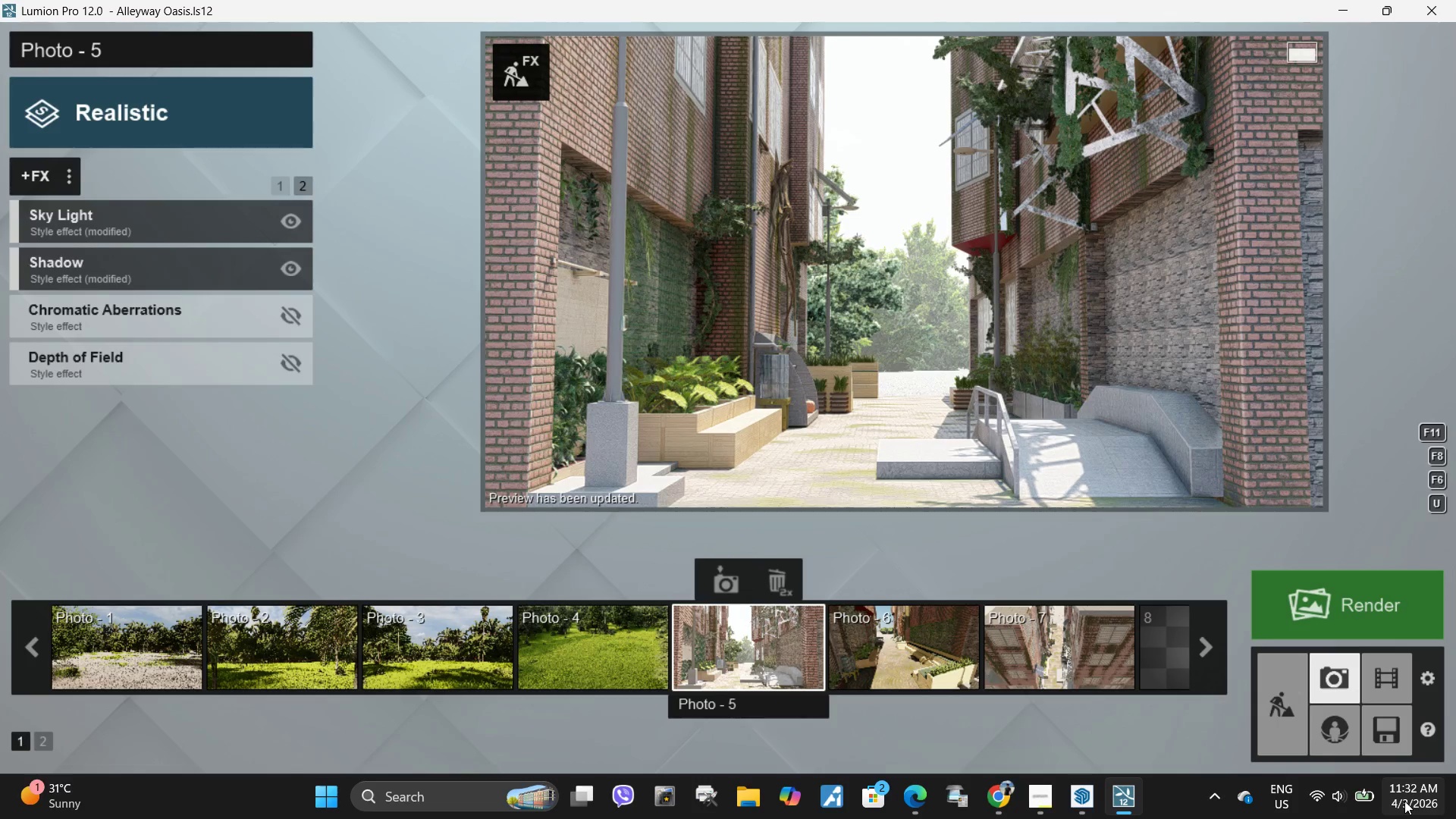 
wait(8.91)
 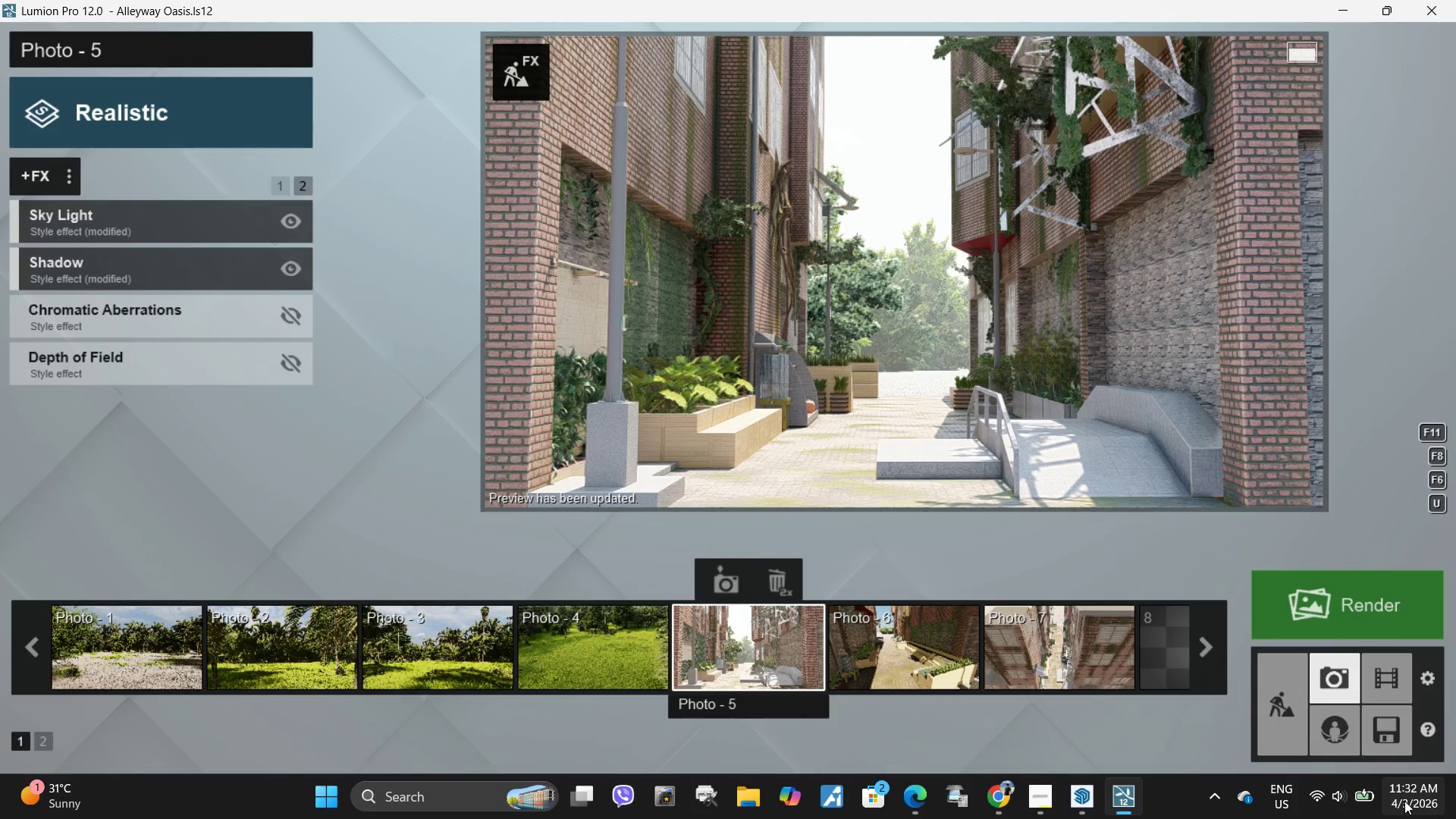 
left_click([286, 182])
 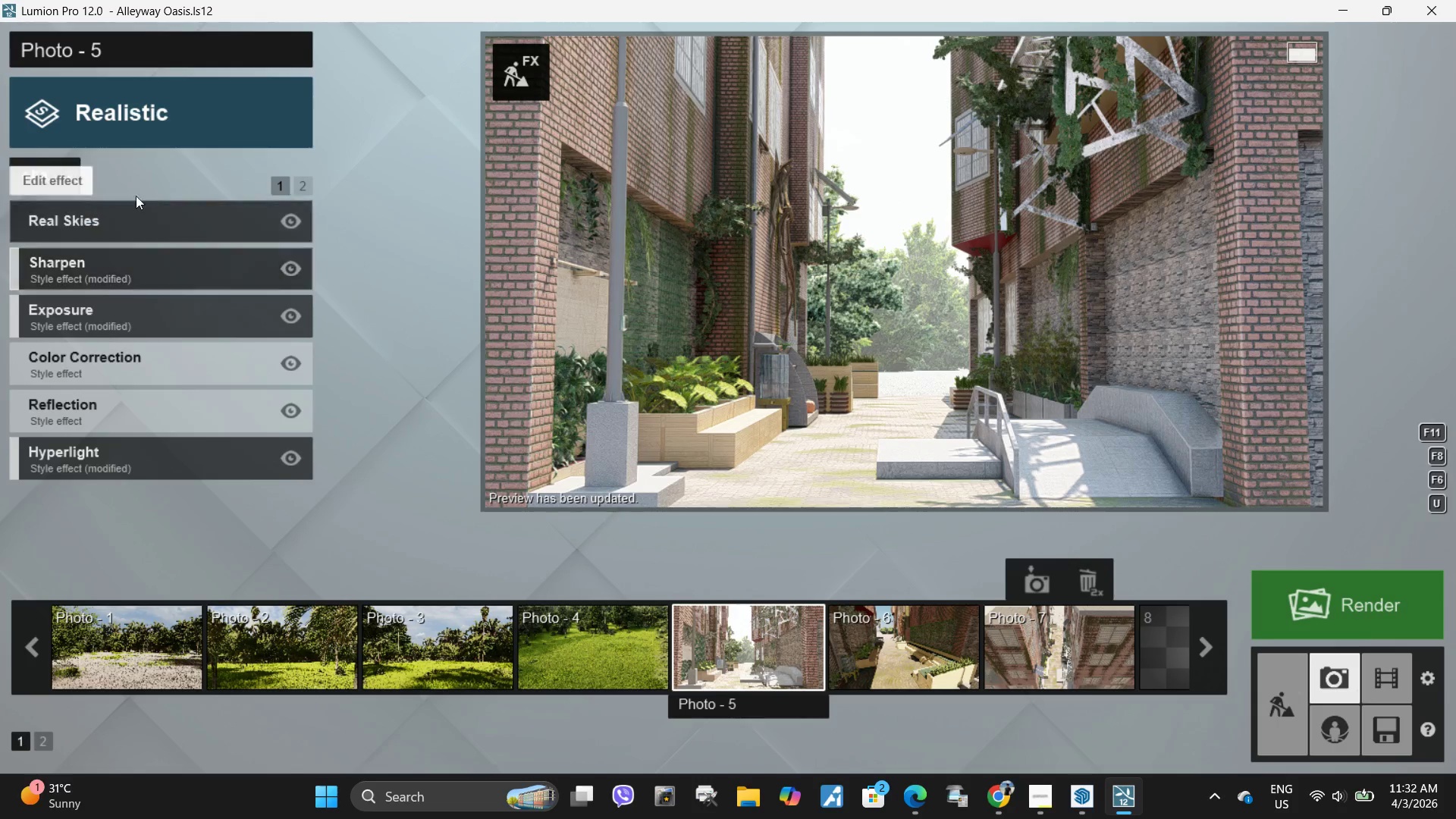 
left_click([131, 216])
 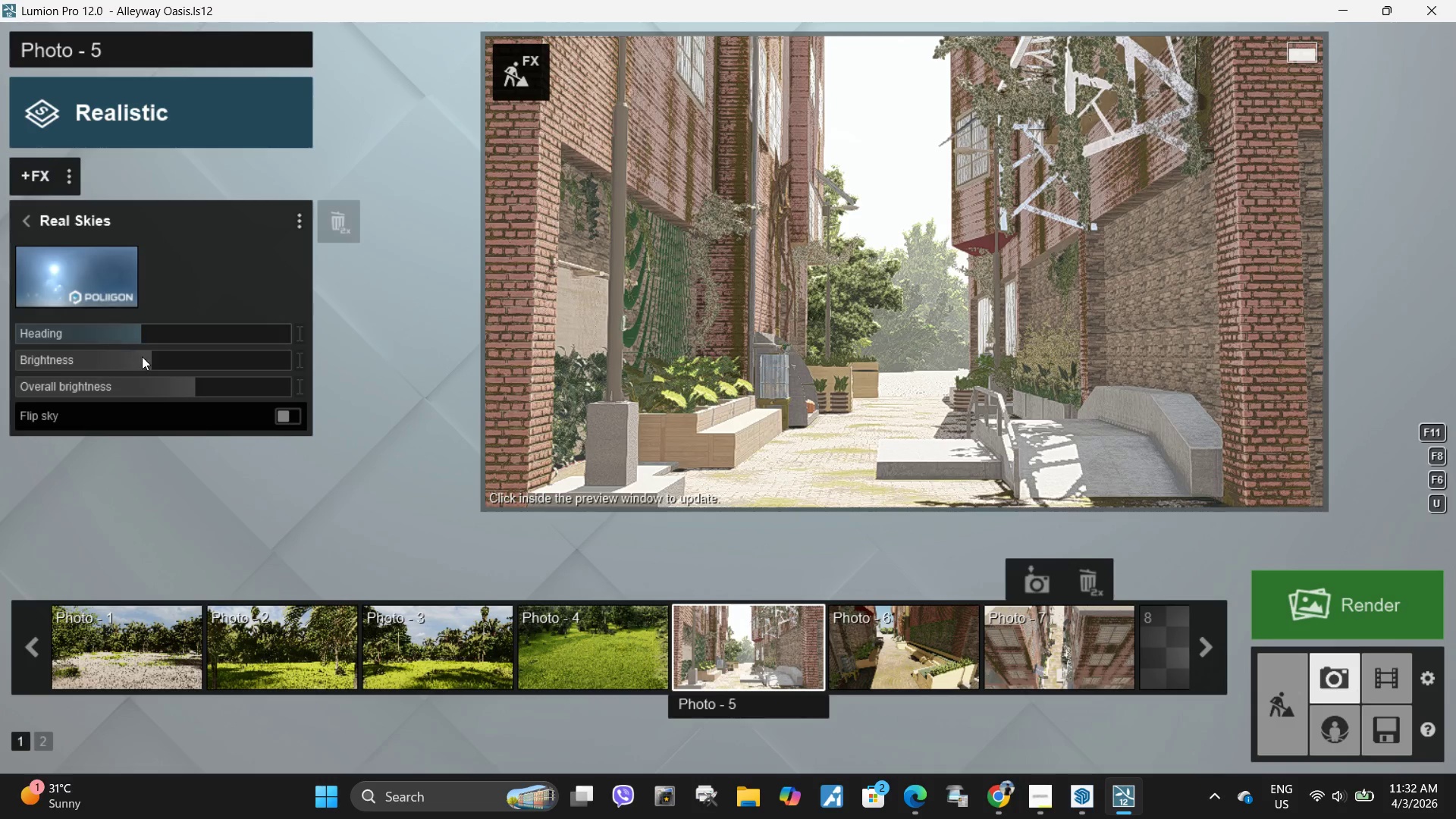 
left_click_drag(start_coordinate=[147, 362], to_coordinate=[136, 362])
 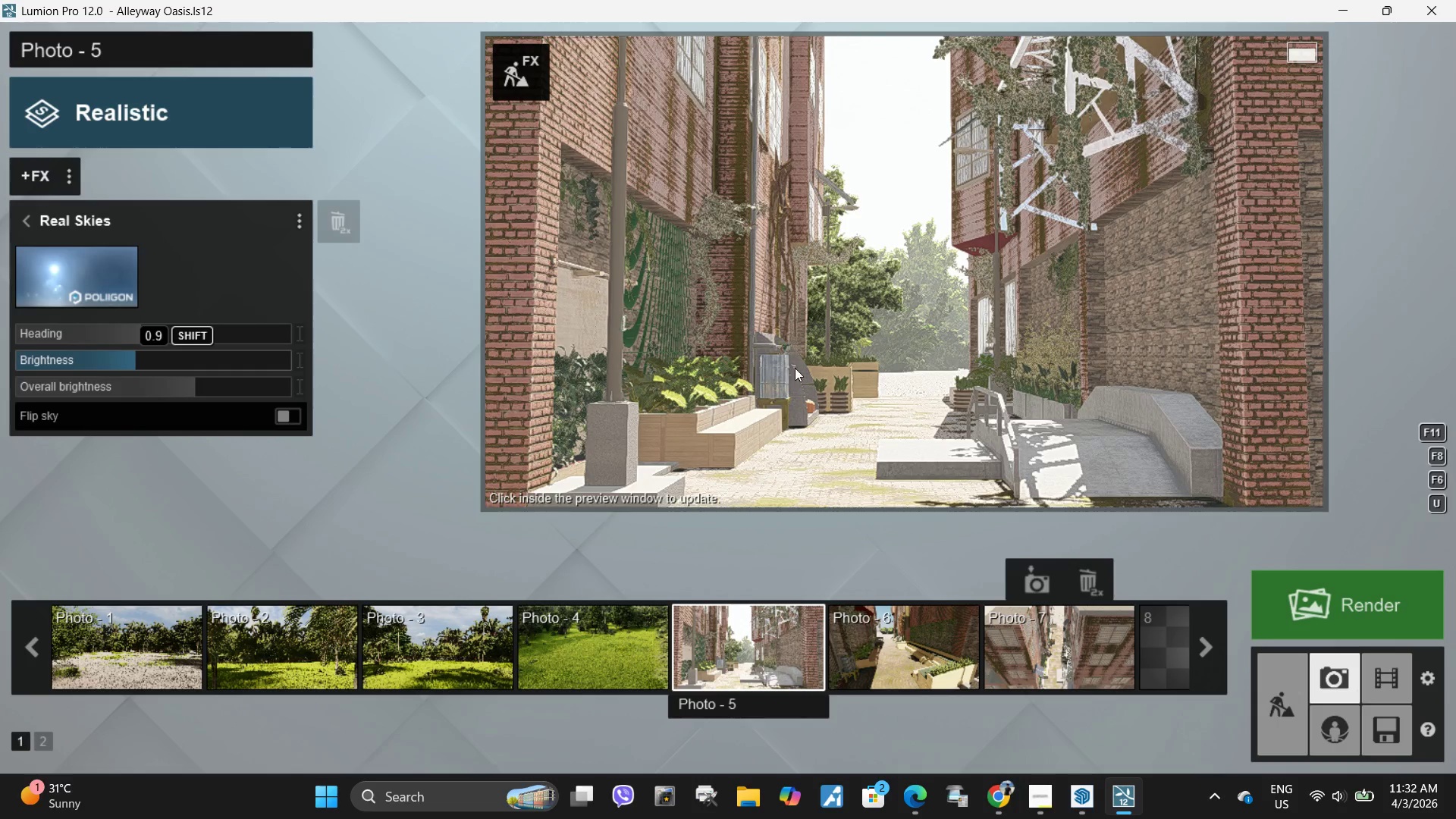 
left_click([795, 368])
 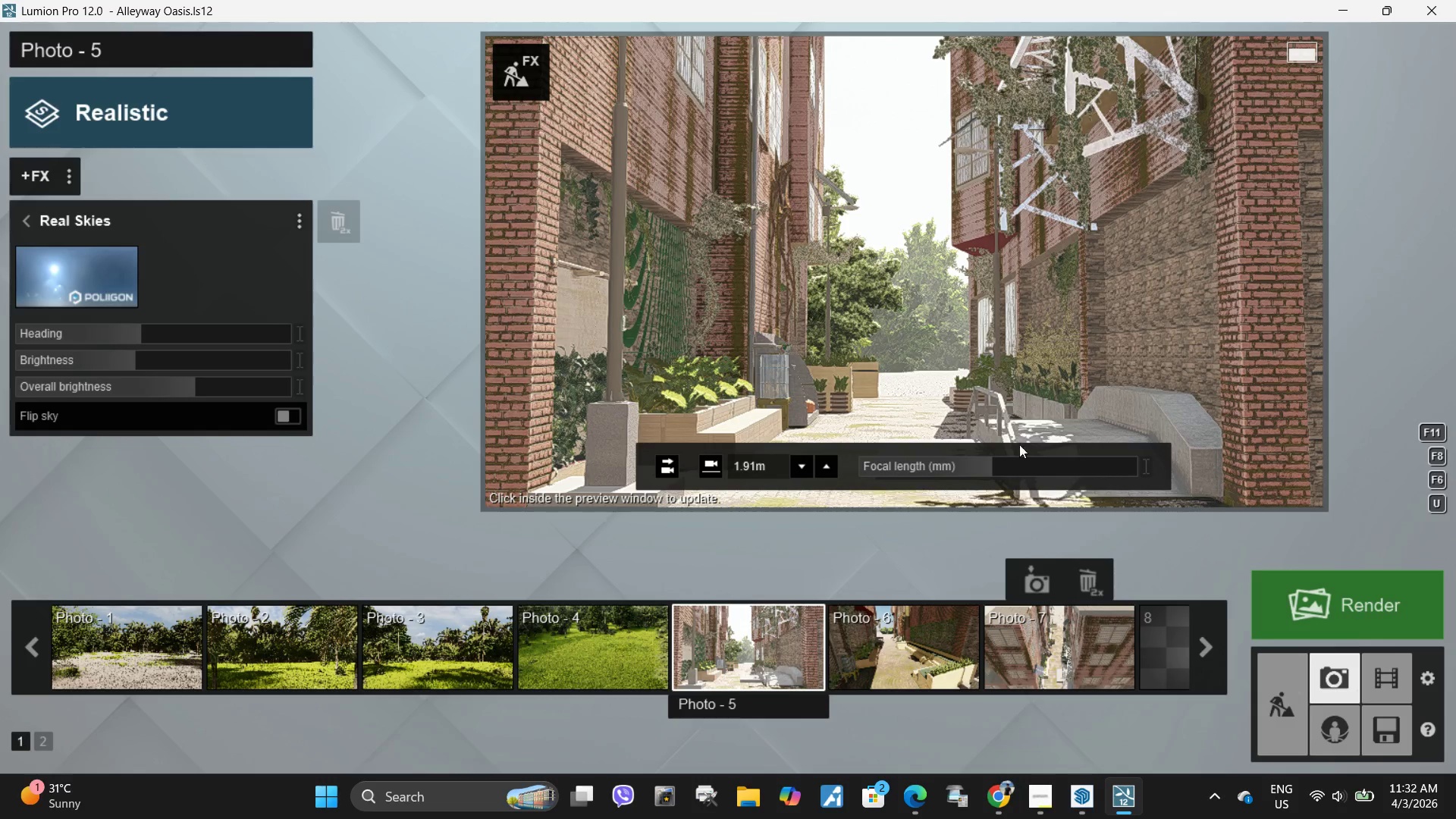 
left_click([940, 313])
 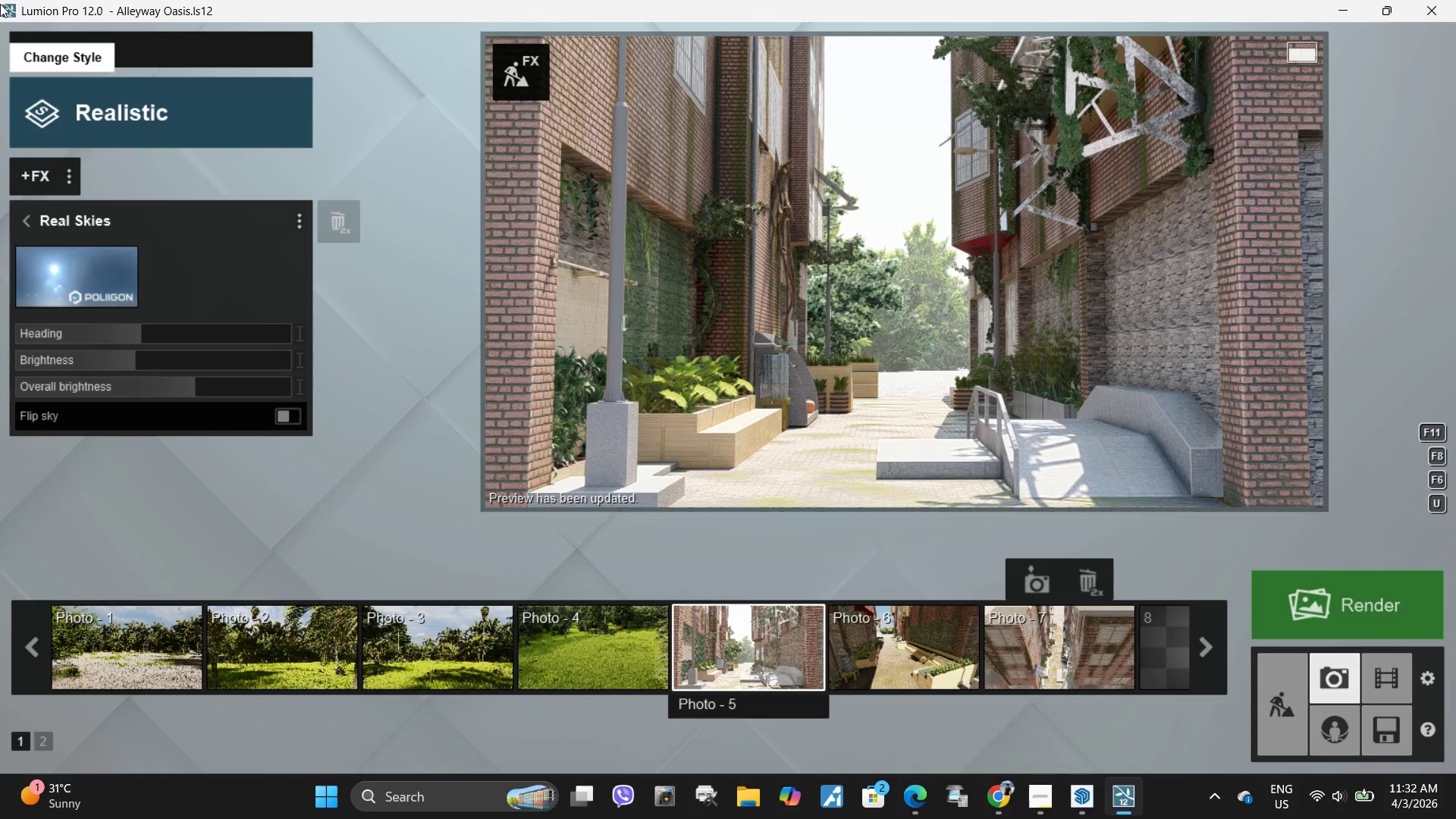 
wait(5.03)
 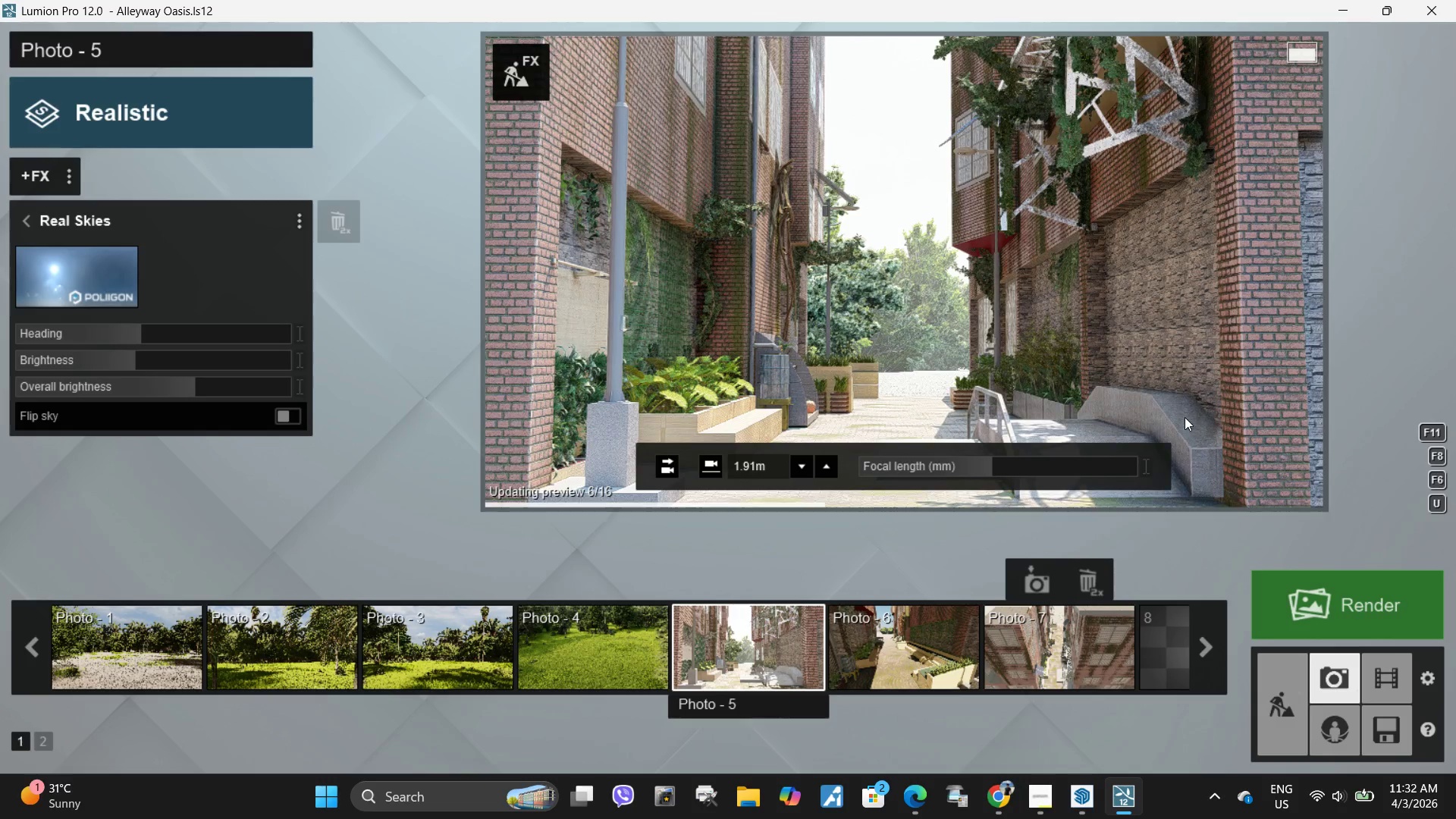 
left_click([36, 221])
 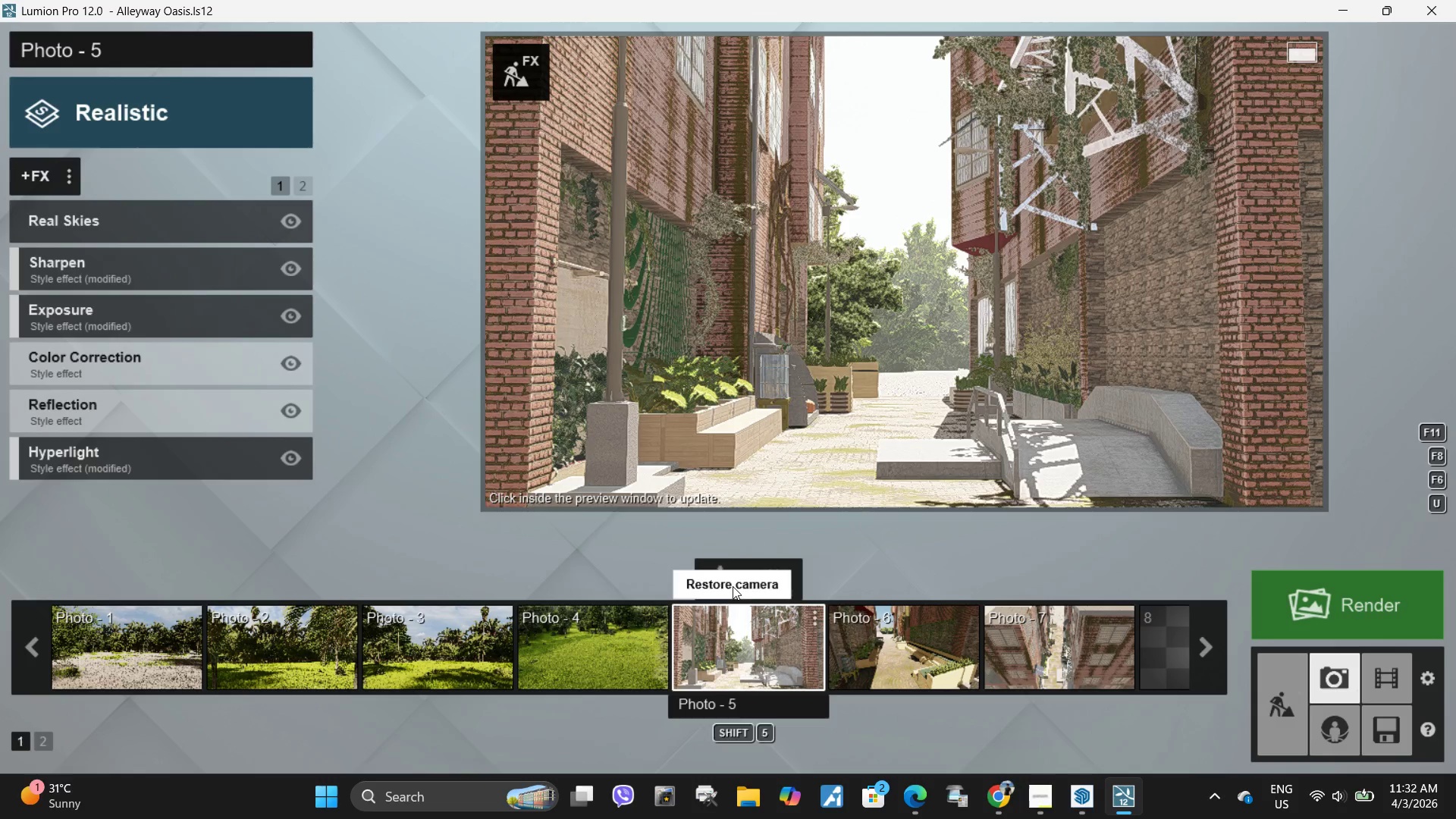 
left_click([725, 581])
 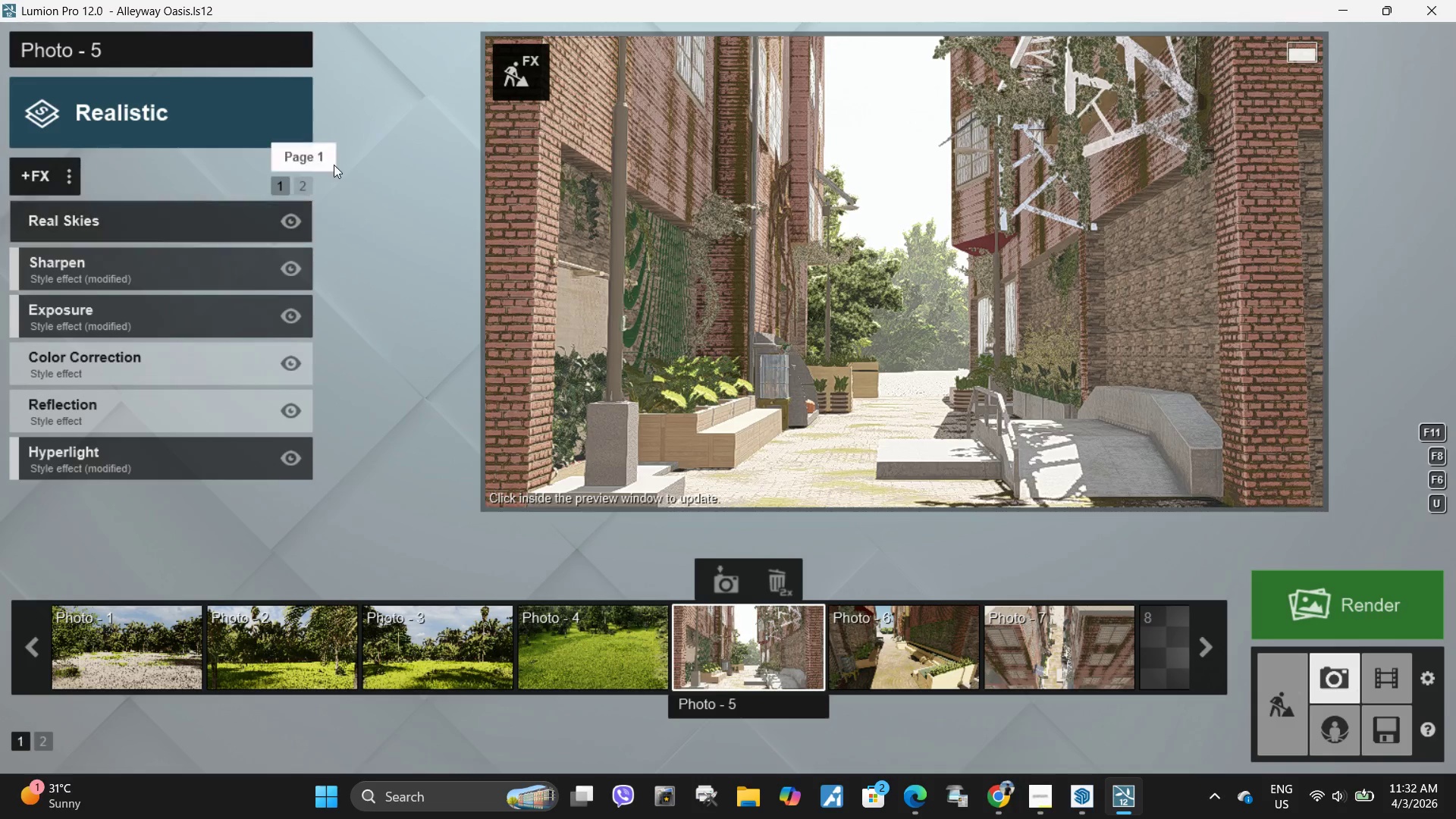 
left_click([303, 184])
 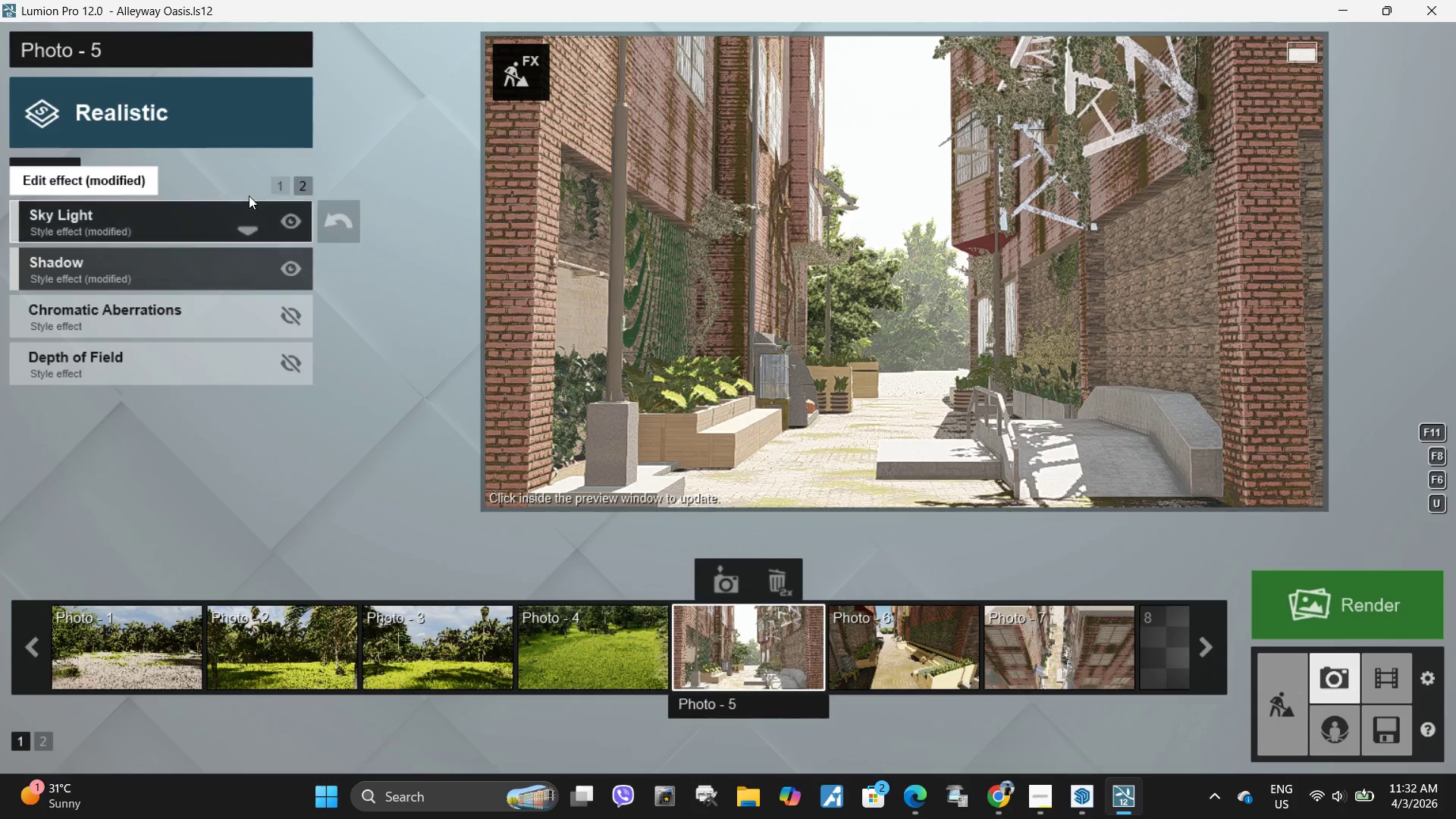 
left_click([174, 224])
 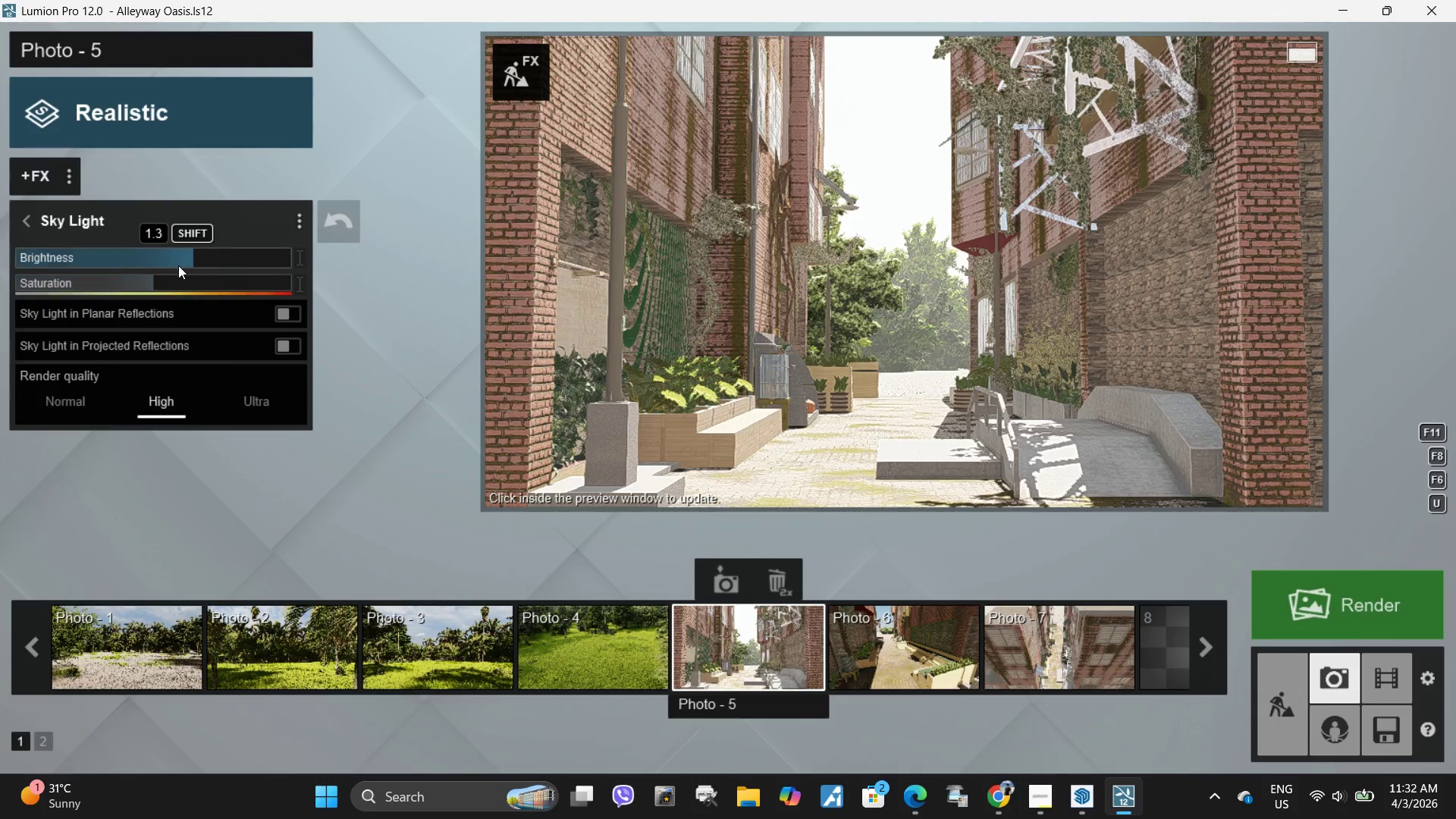 
left_click_drag(start_coordinate=[179, 265], to_coordinate=[127, 256])
 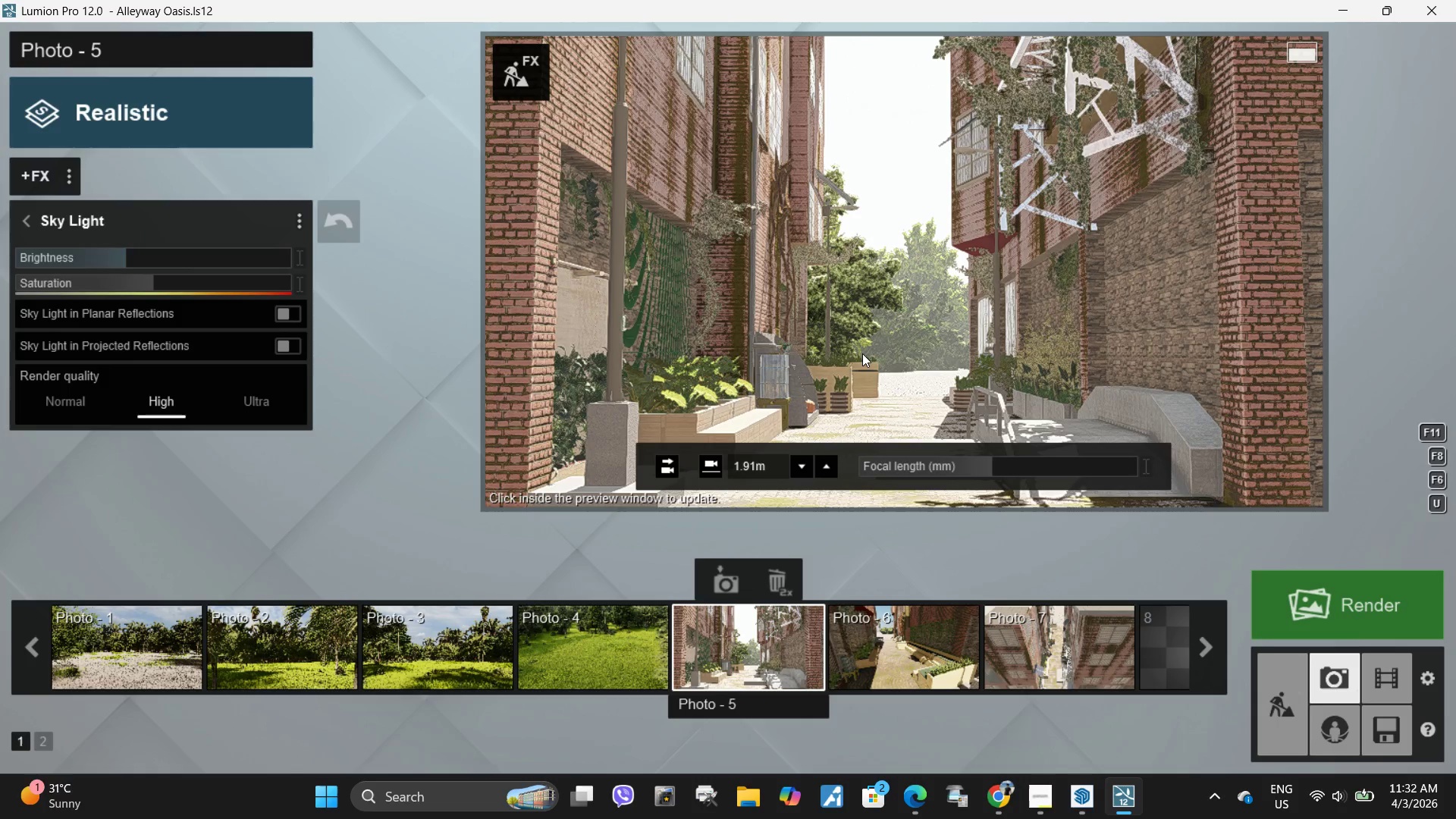 
left_click([863, 353])
 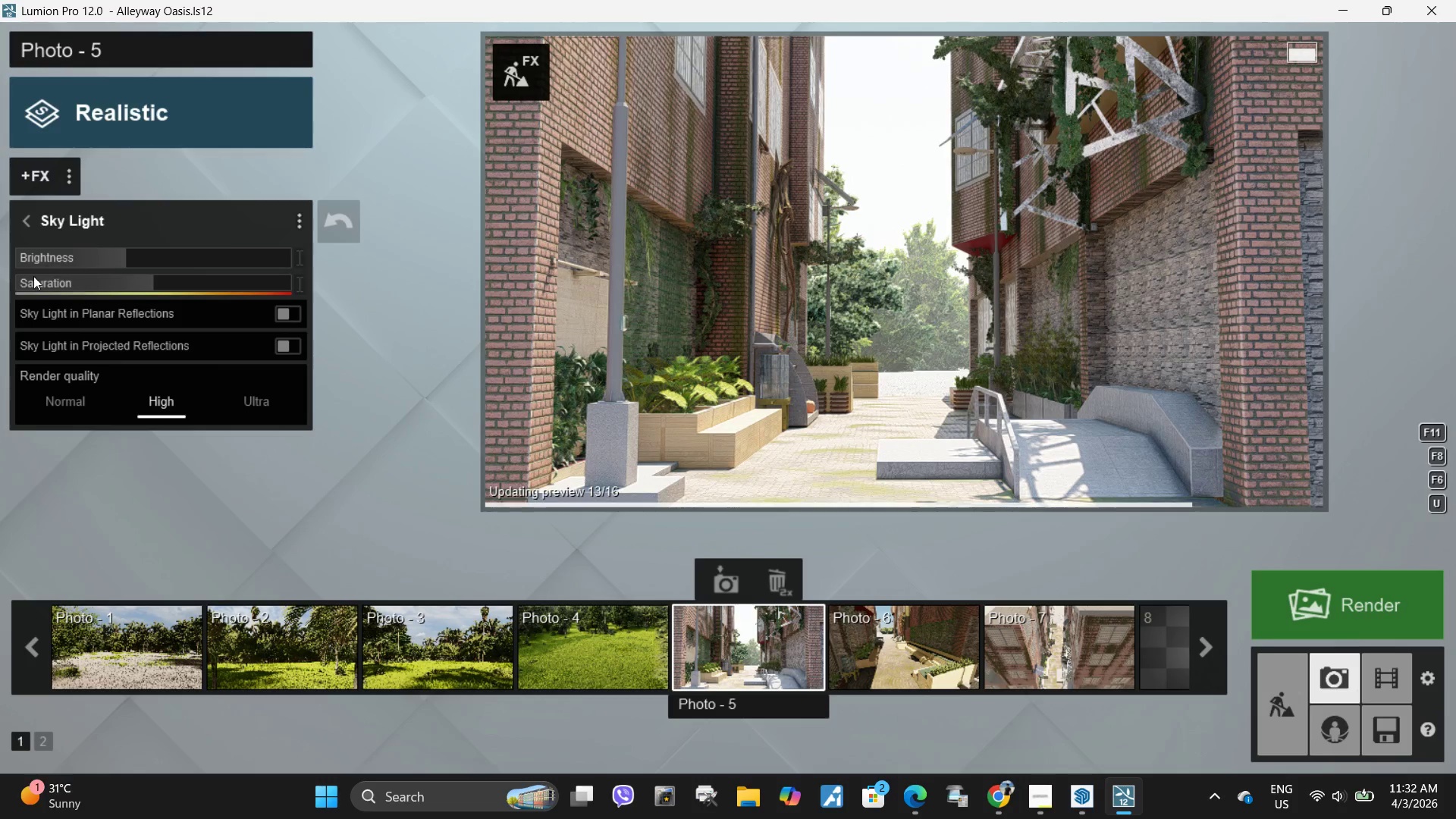 
left_click_drag(start_coordinate=[117, 259], to_coordinate=[17, 258])
 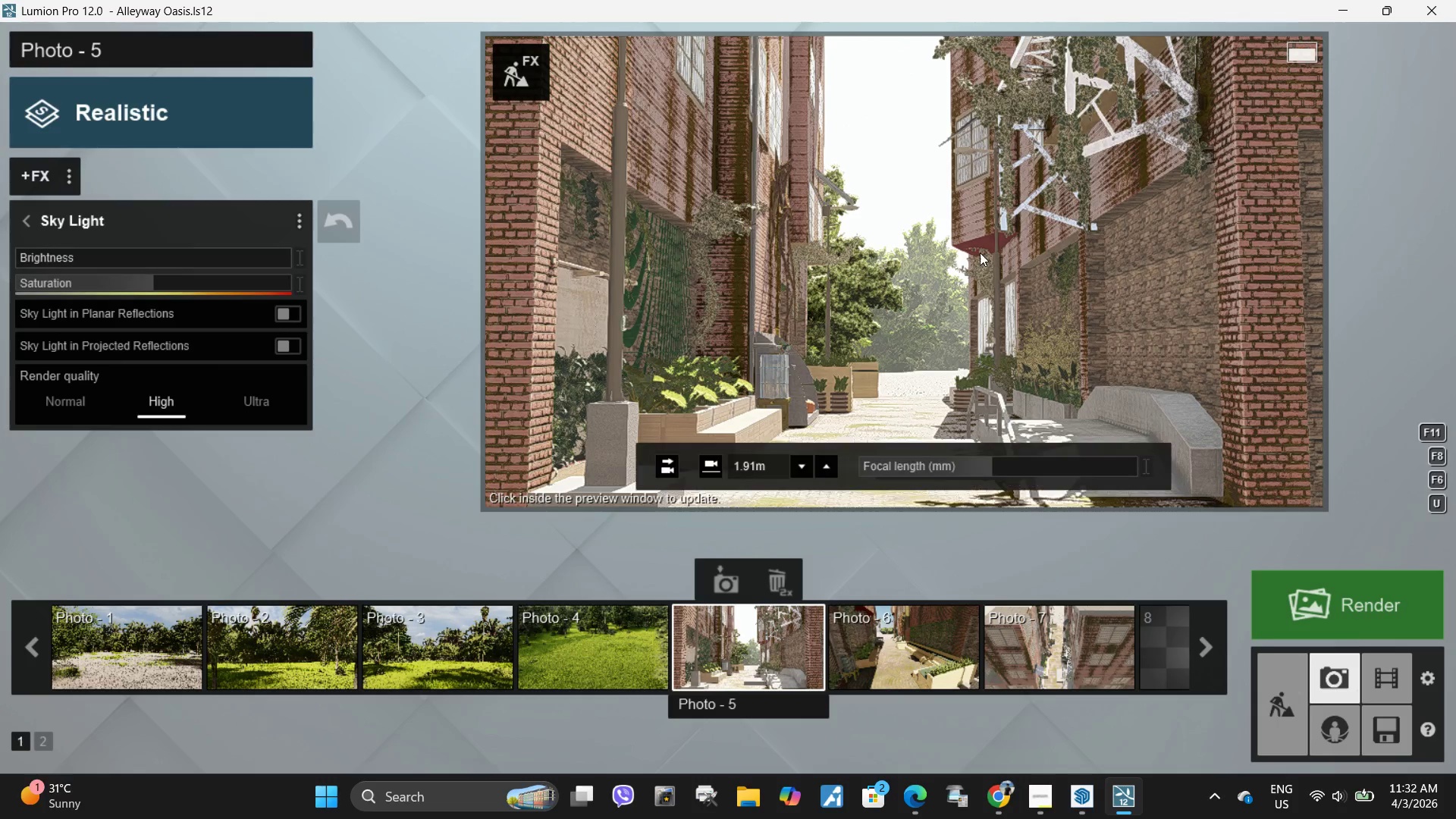 
left_click([980, 253])
 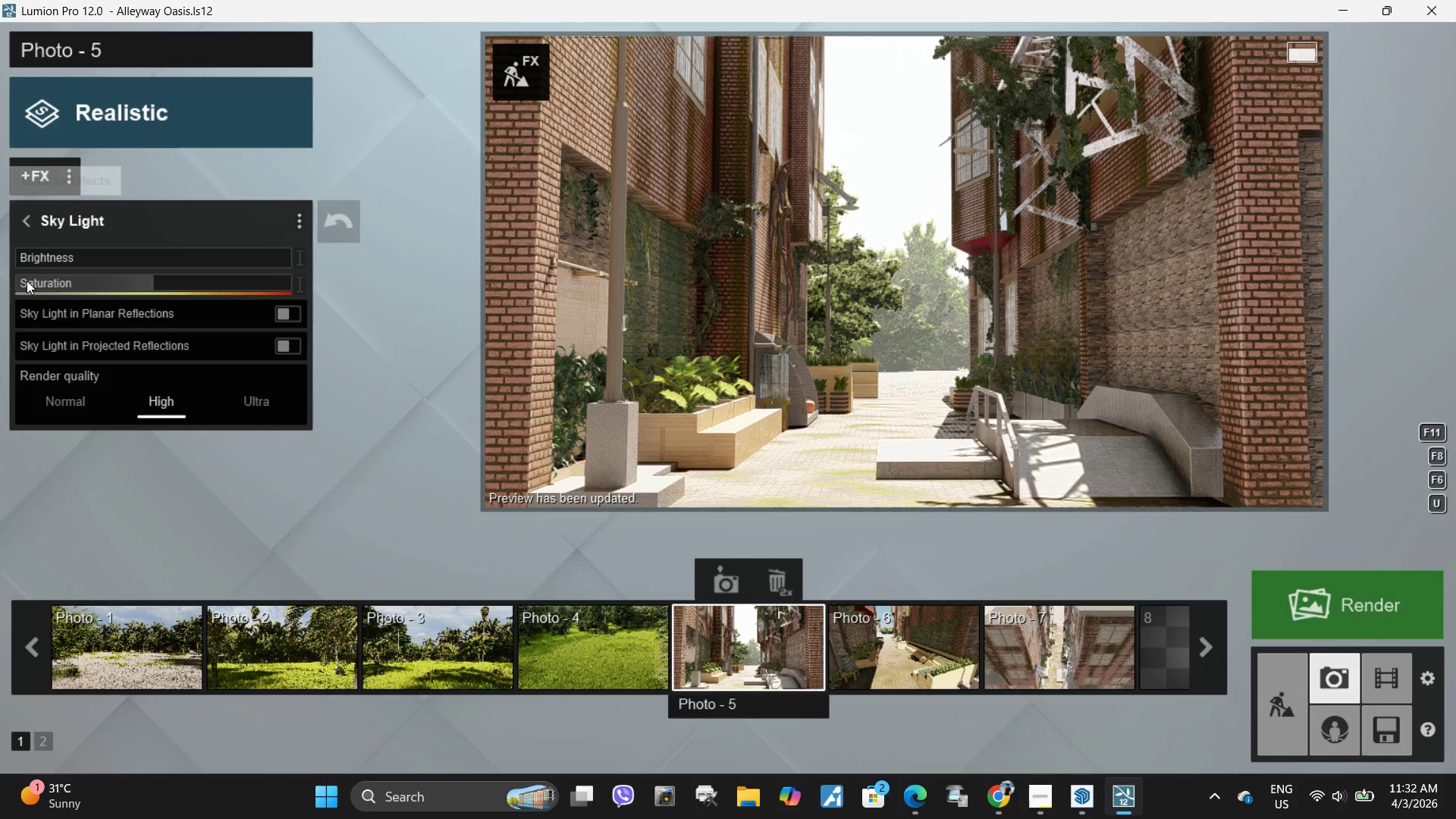 
left_click_drag(start_coordinate=[38, 253], to_coordinate=[55, 259])
 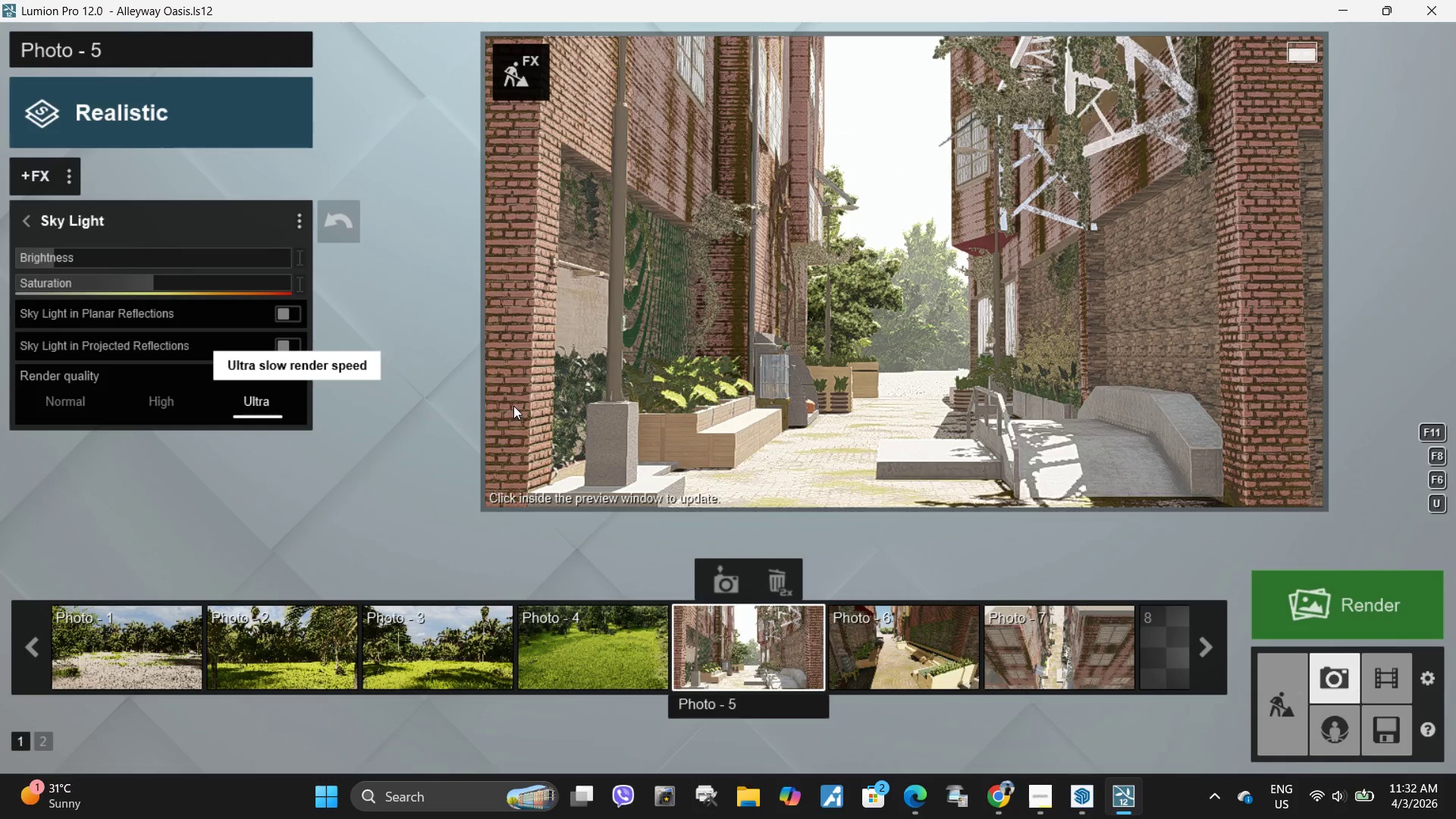 
double_click([981, 362])
 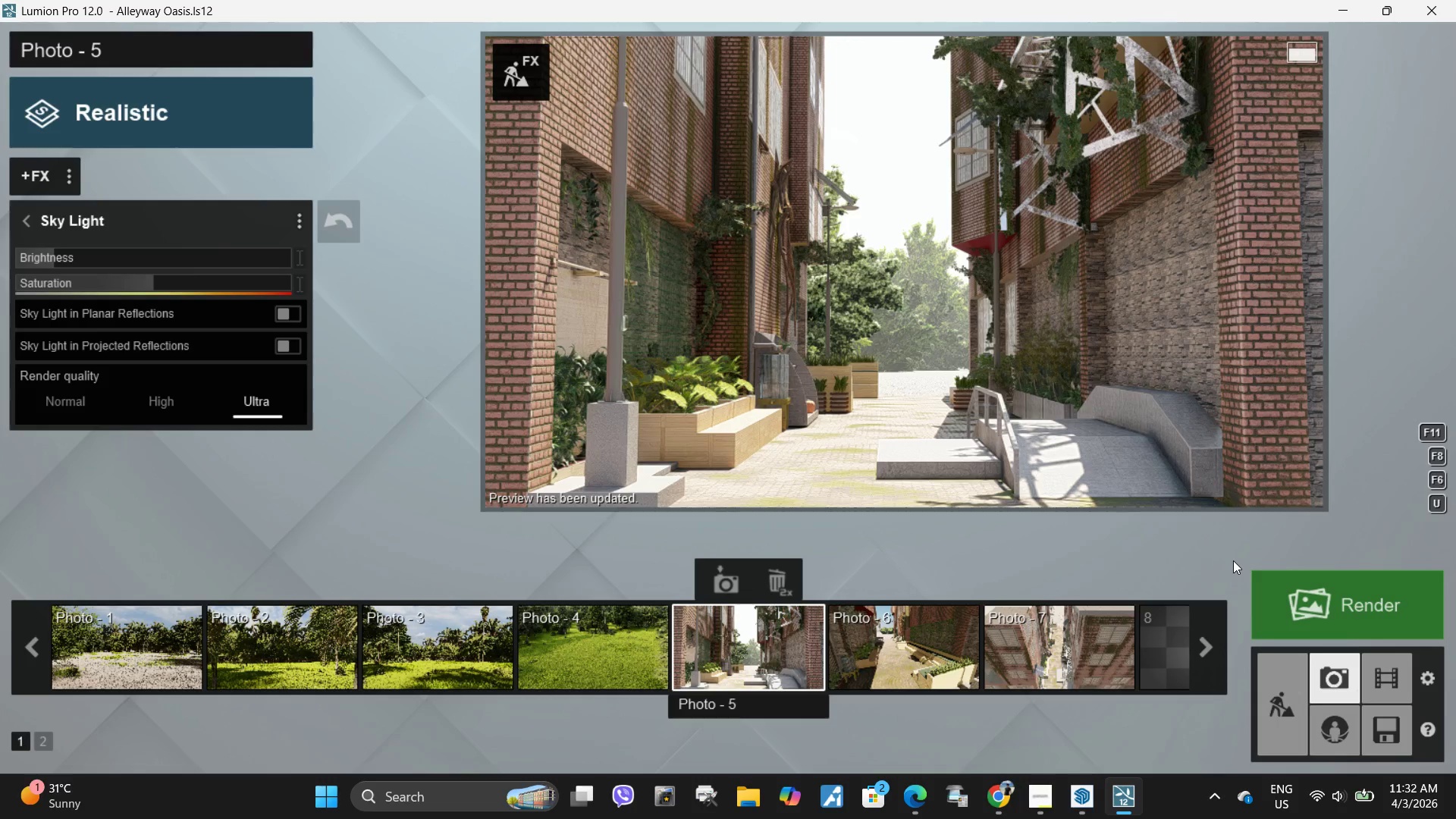 
wait(12.72)
 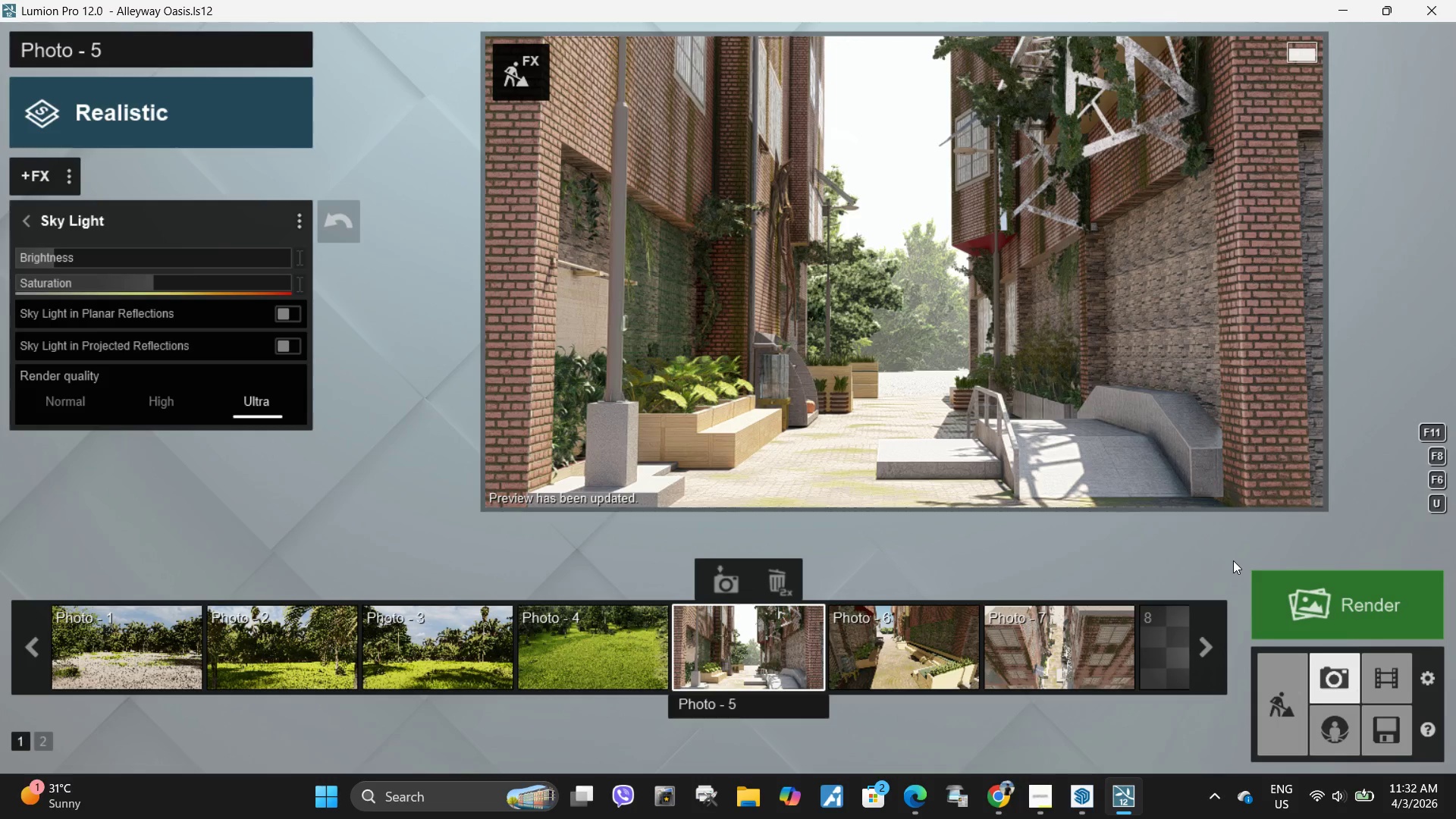 
left_click_drag(start_coordinate=[61, 254], to_coordinate=[67, 253])
 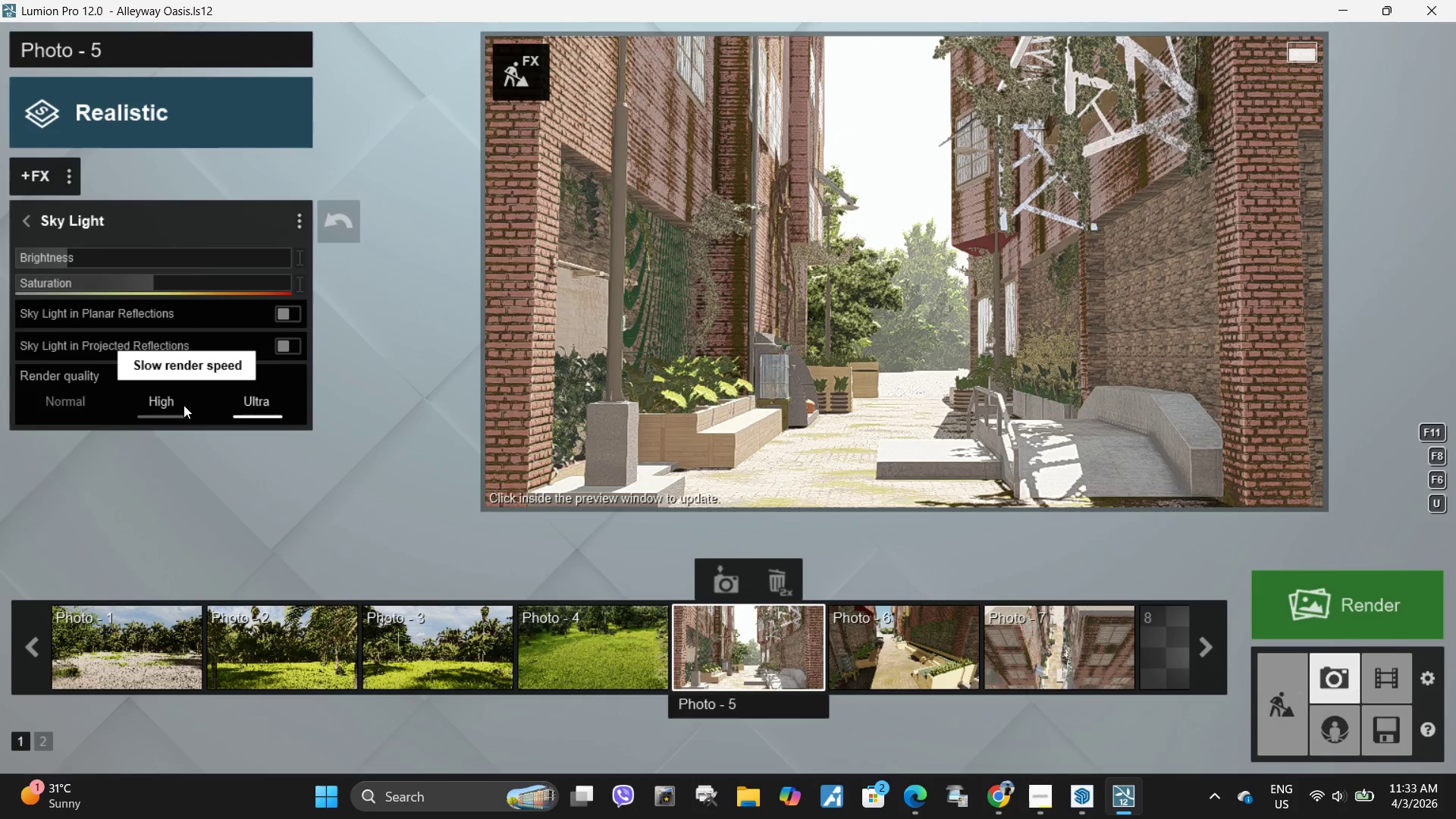 
left_click([184, 406])
 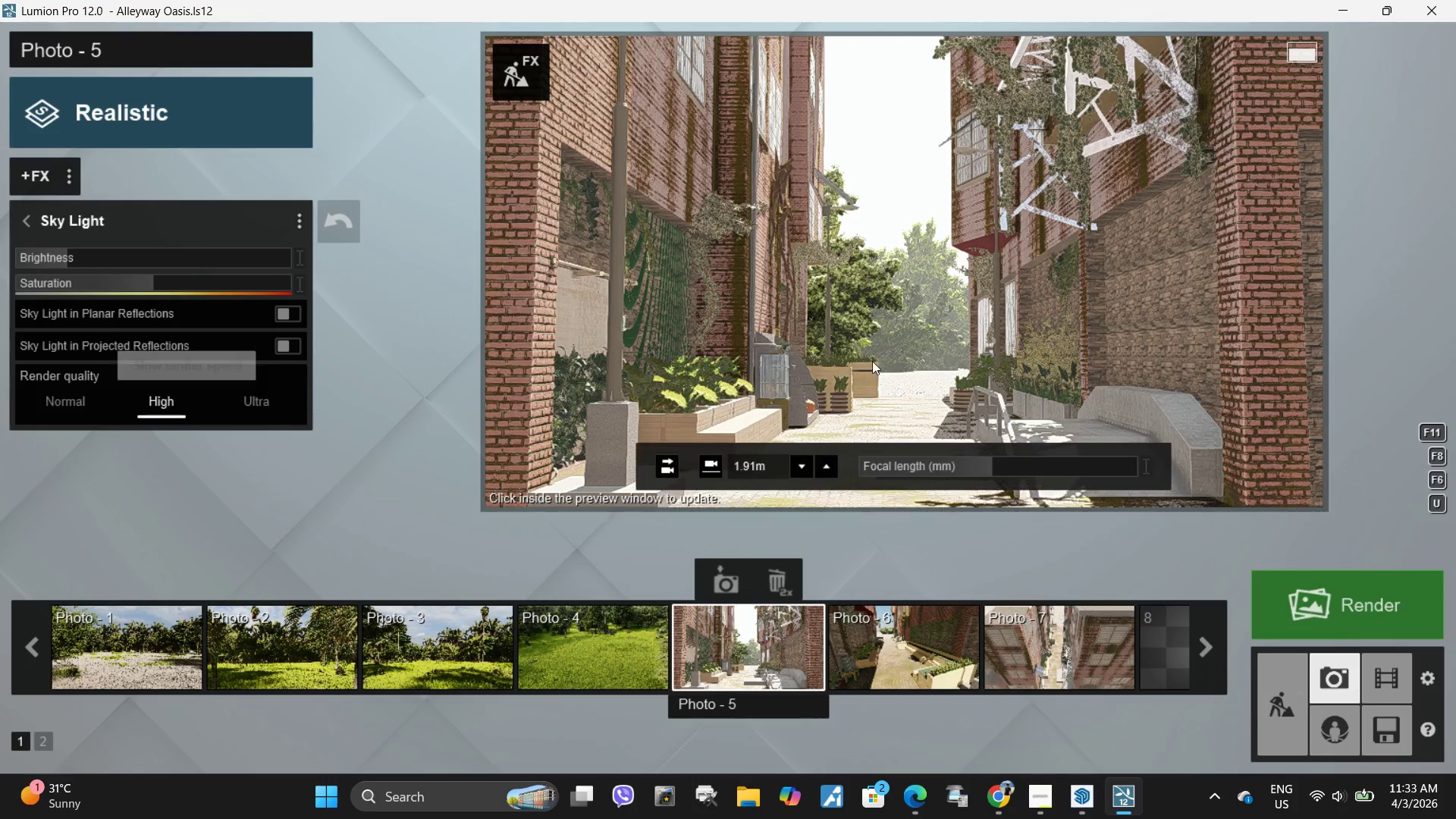 
left_click([899, 349])
 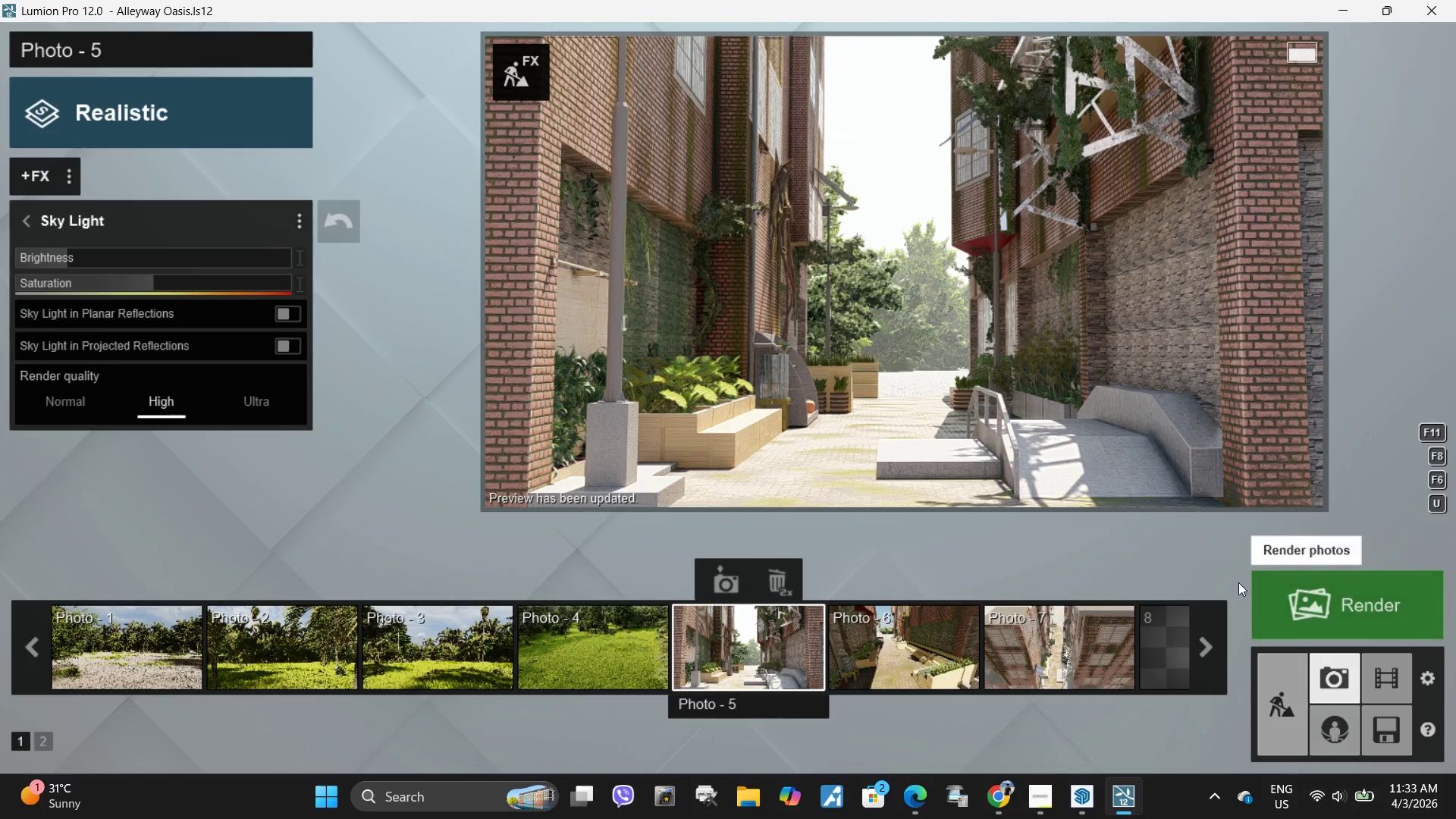 
wait(5.89)
 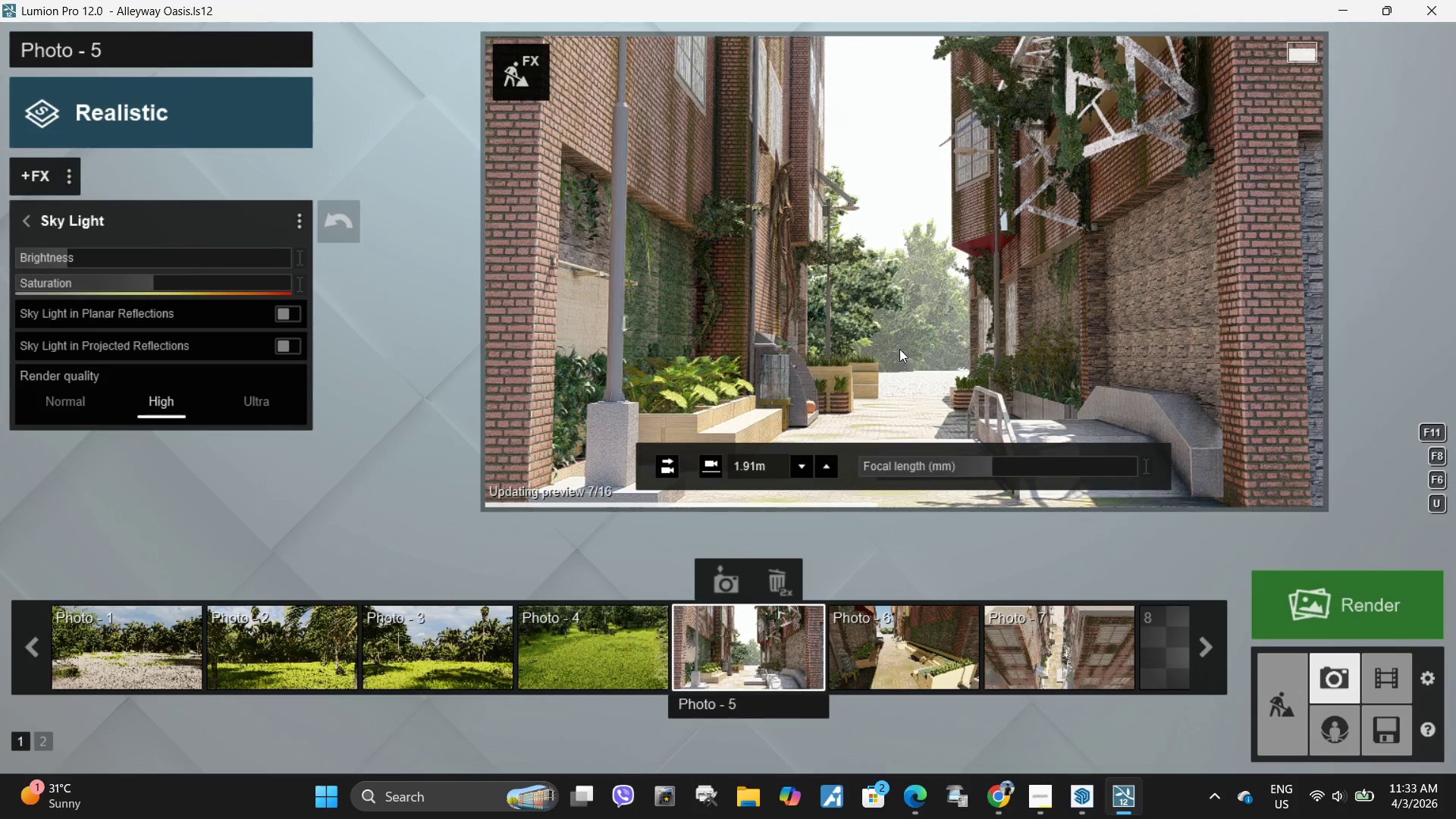 
left_click_drag(start_coordinate=[71, 254], to_coordinate=[75, 253])
 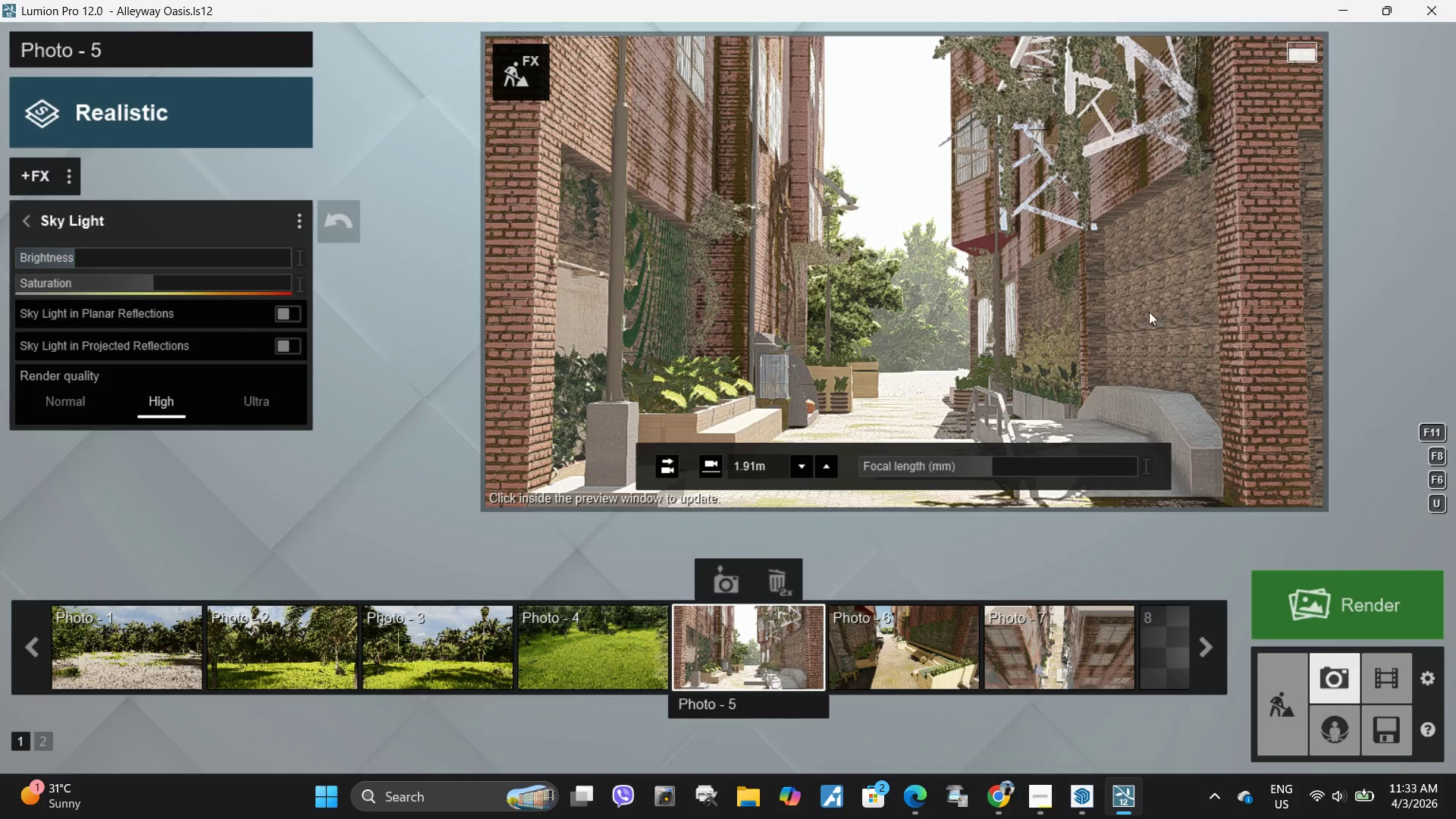 
left_click([993, 319])
 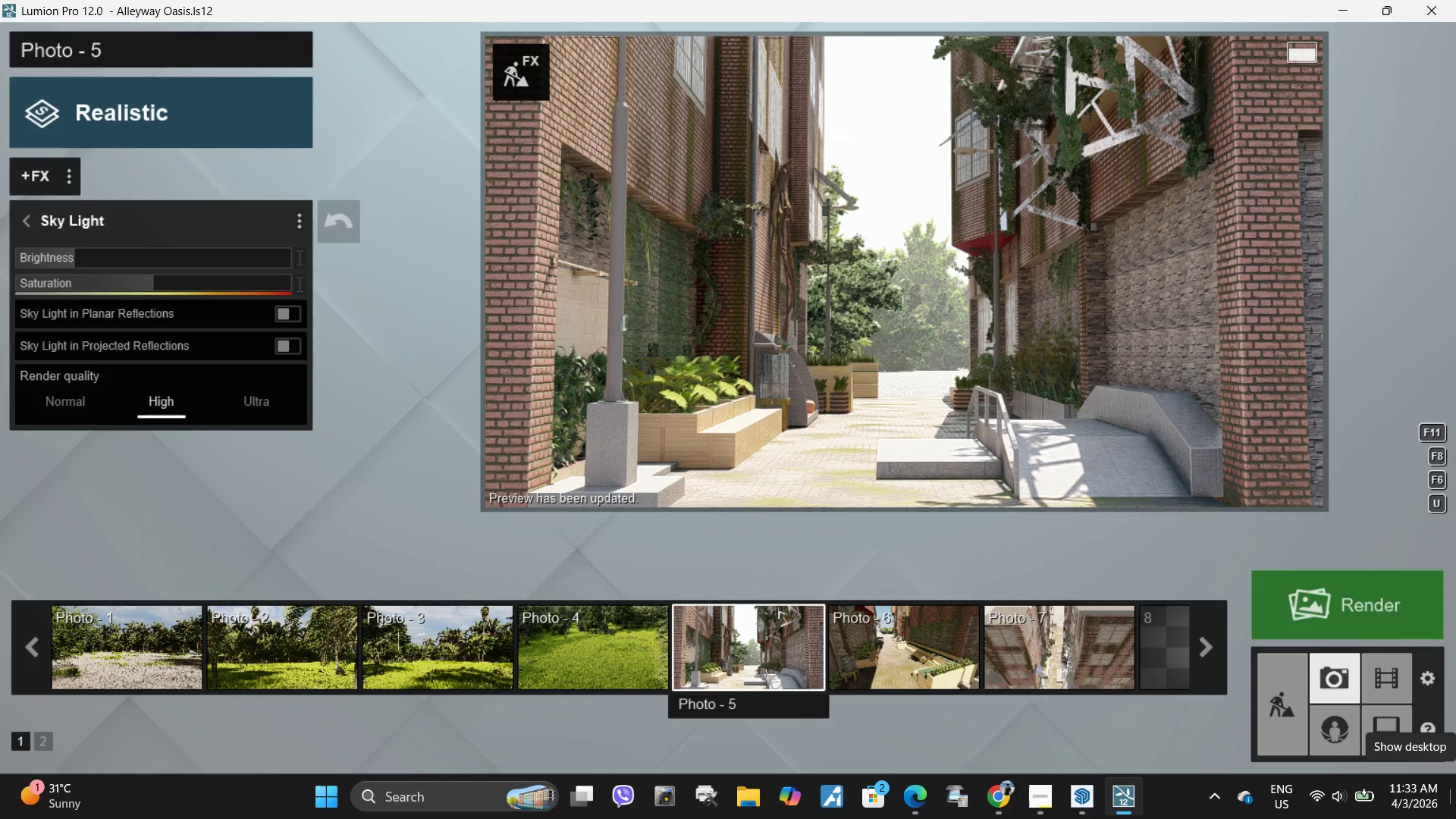 
wait(17.55)
 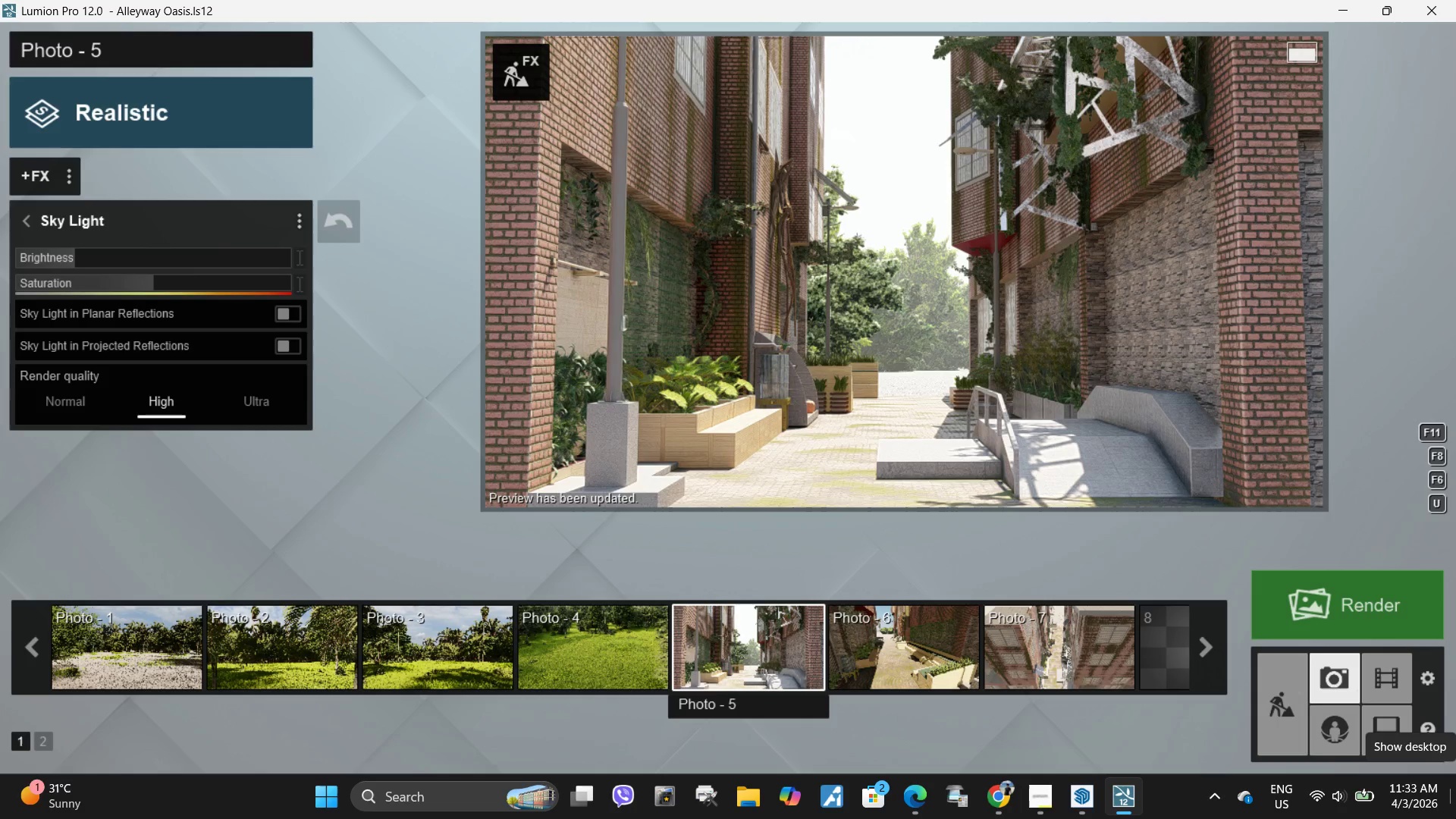 
left_click([1347, 613])
 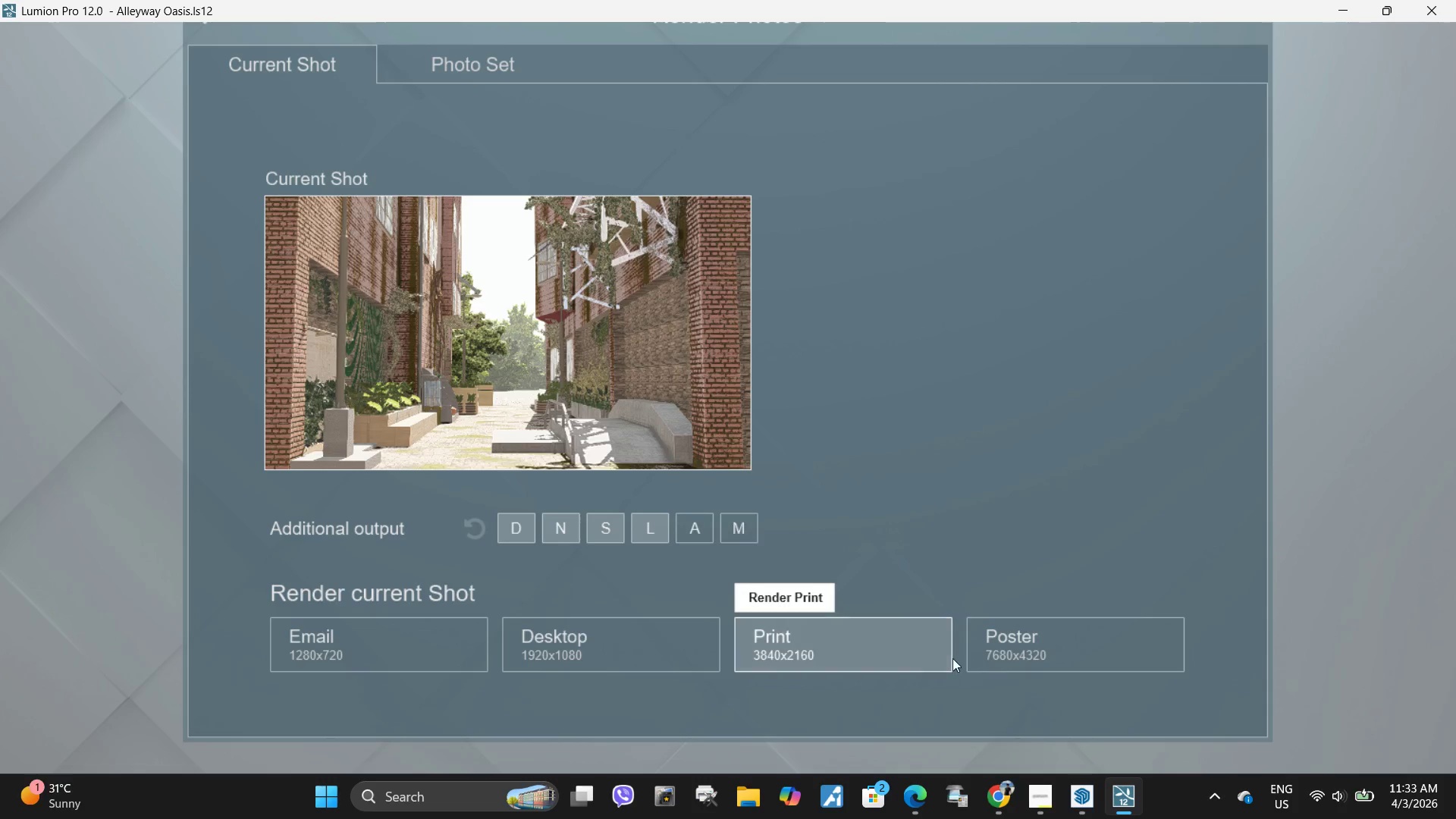 
left_click([585, 651])
 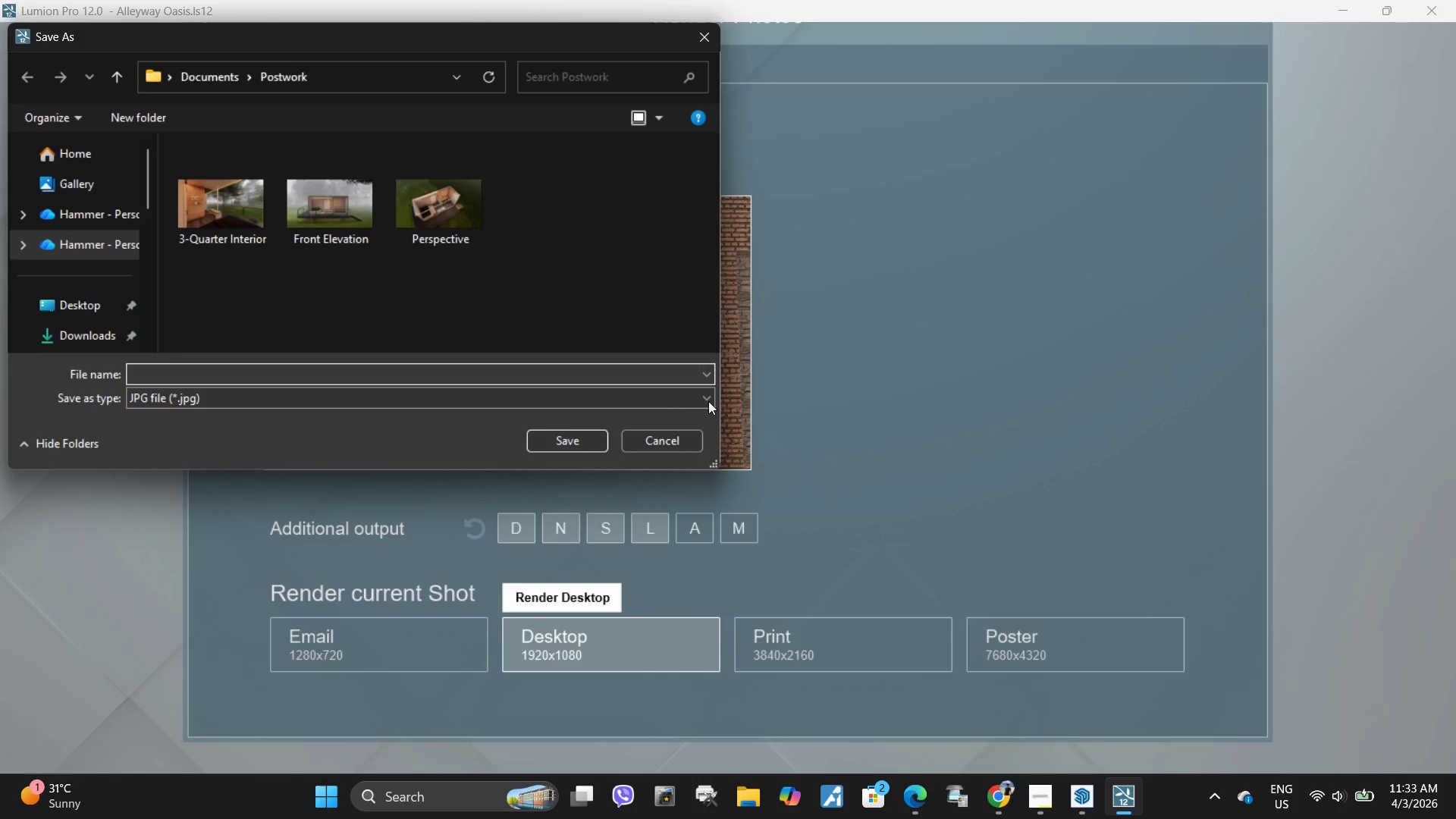 
left_click([679, 442])
 